 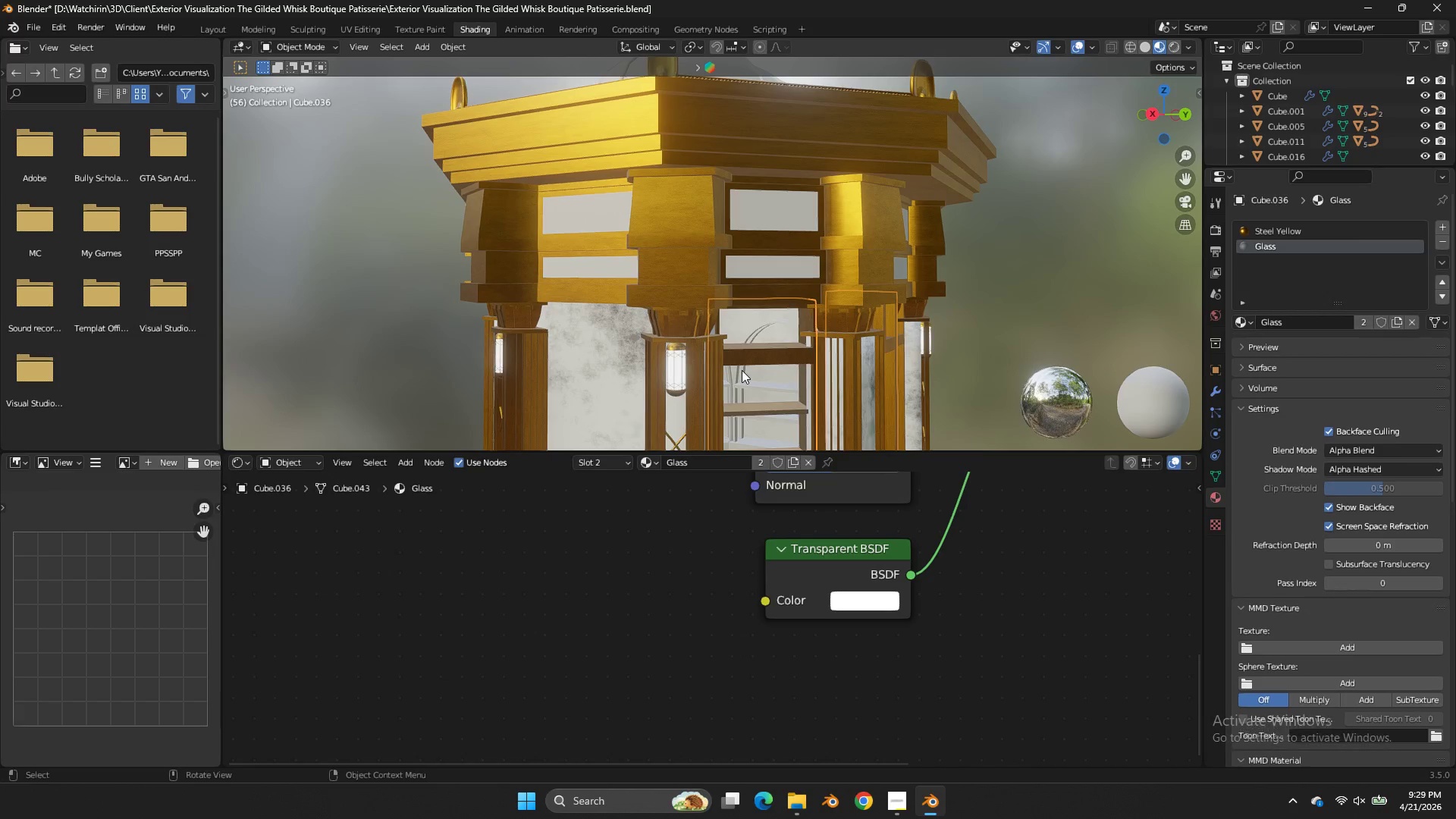 
scroll: coordinate [741, 370], scroll_direction: up, amount: 3.0
 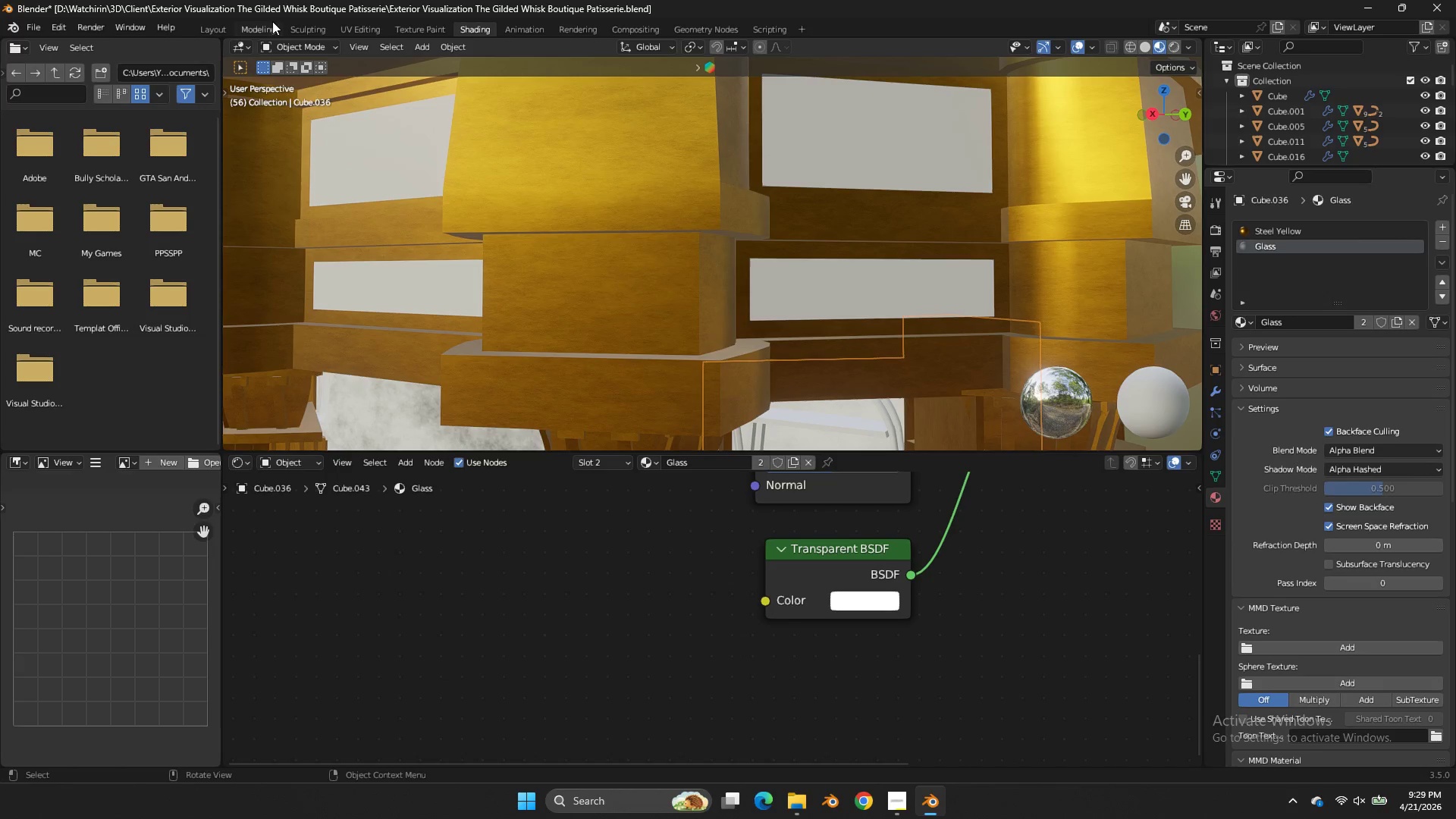 
left_click([271, 29])
 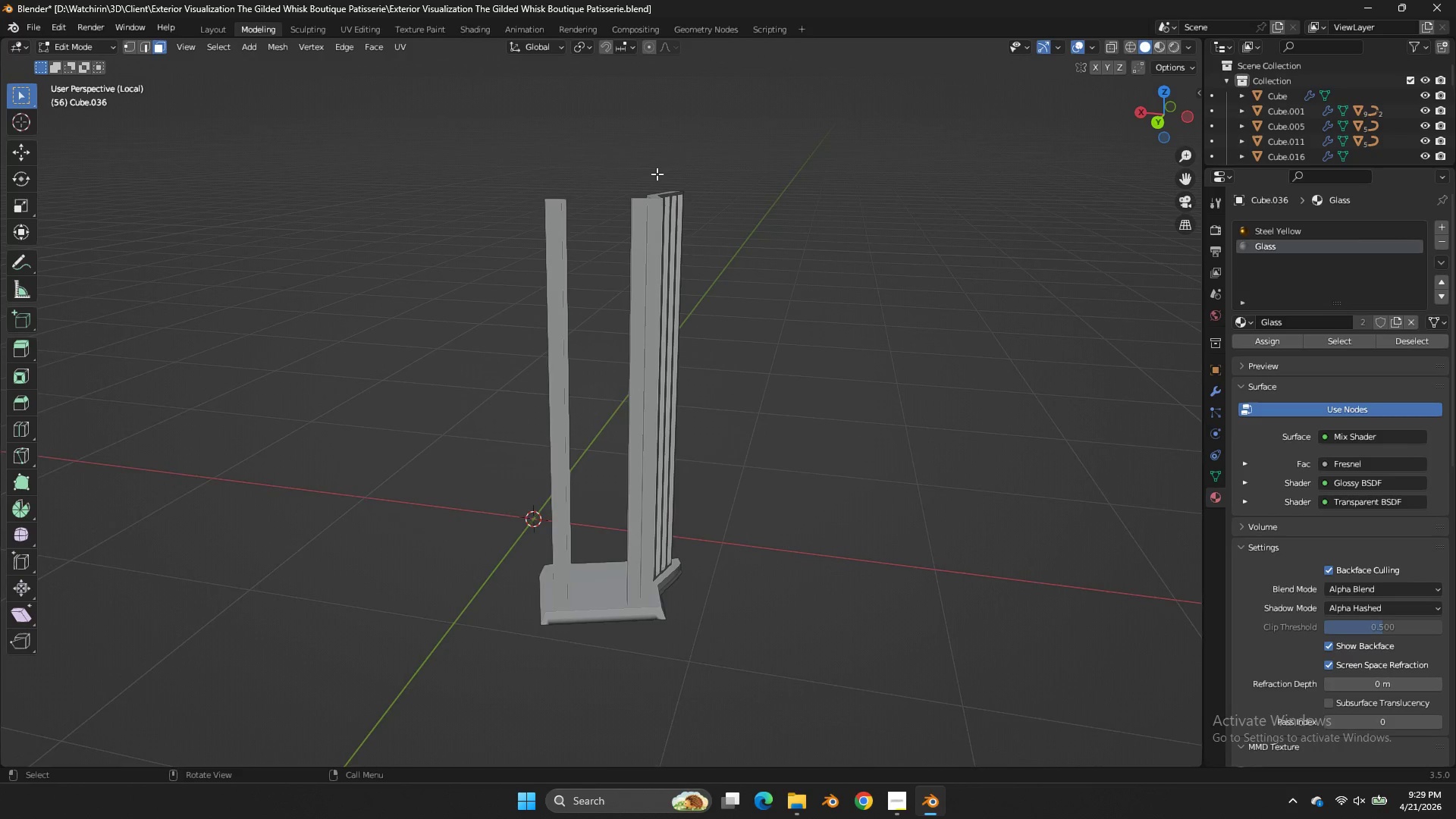 
scroll: coordinate [657, 174], scroll_direction: down, amount: 3.0
 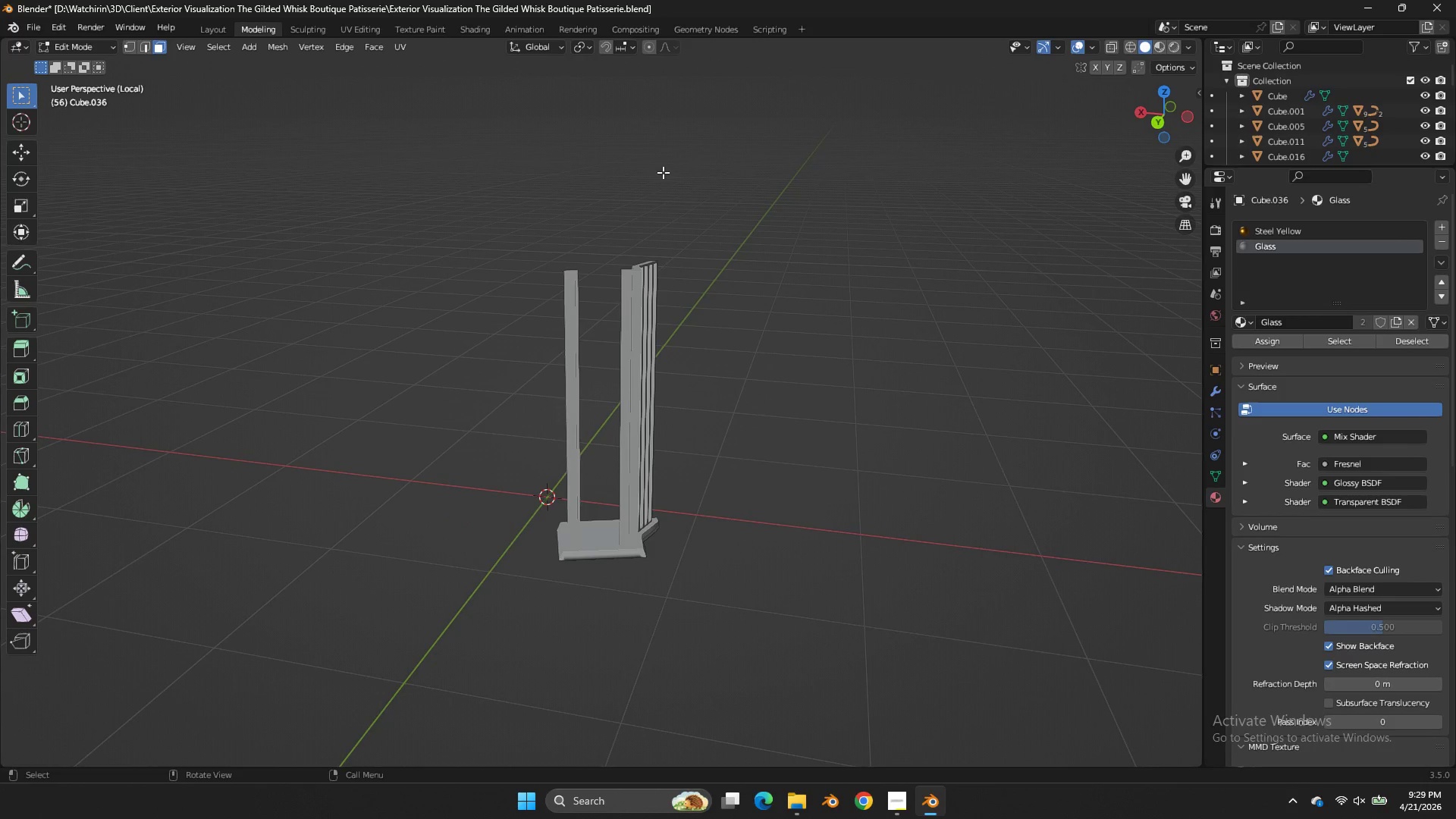 
key(NumpadDivide)
 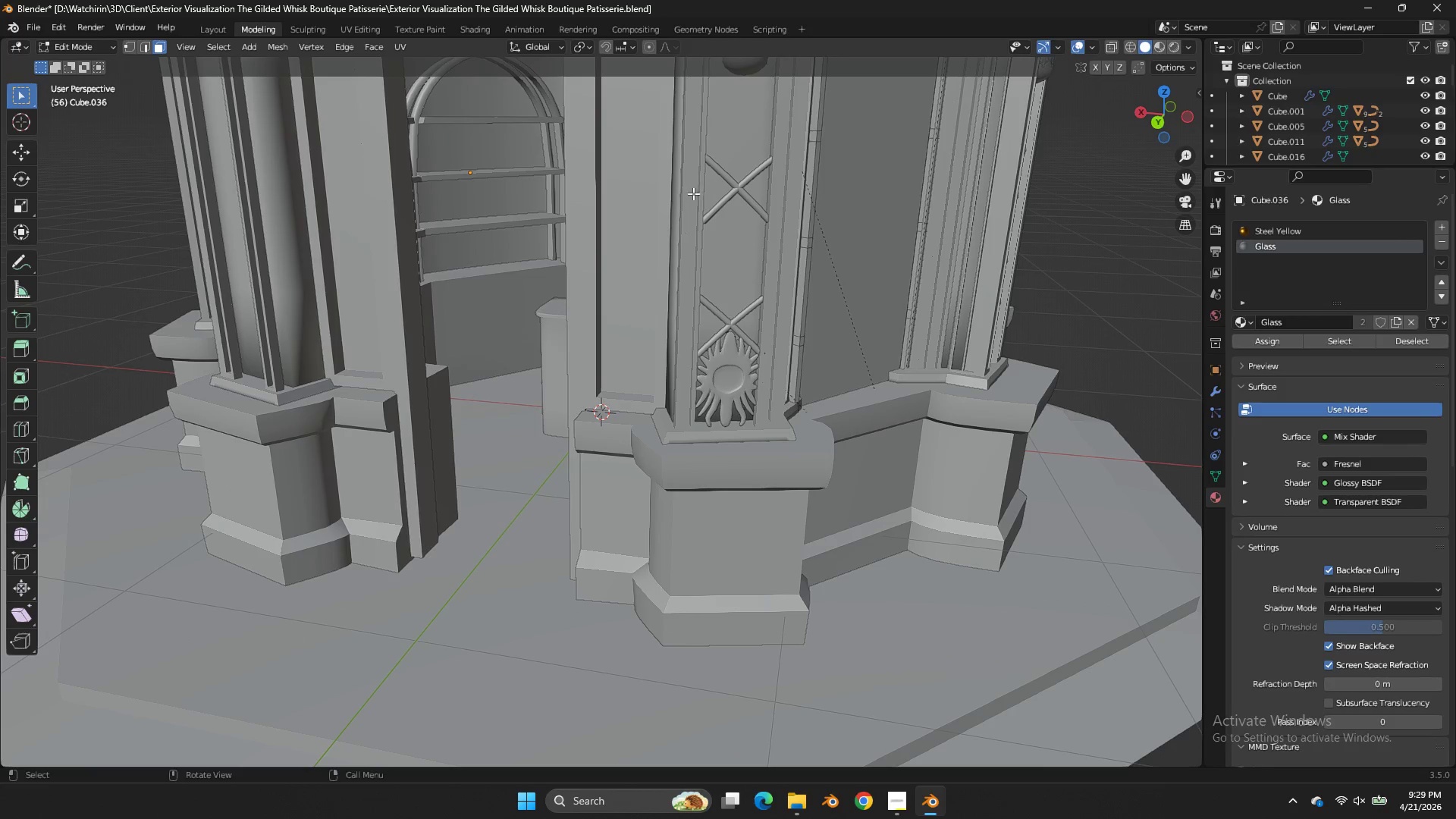 
scroll: coordinate [689, 196], scroll_direction: down, amount: 2.0
 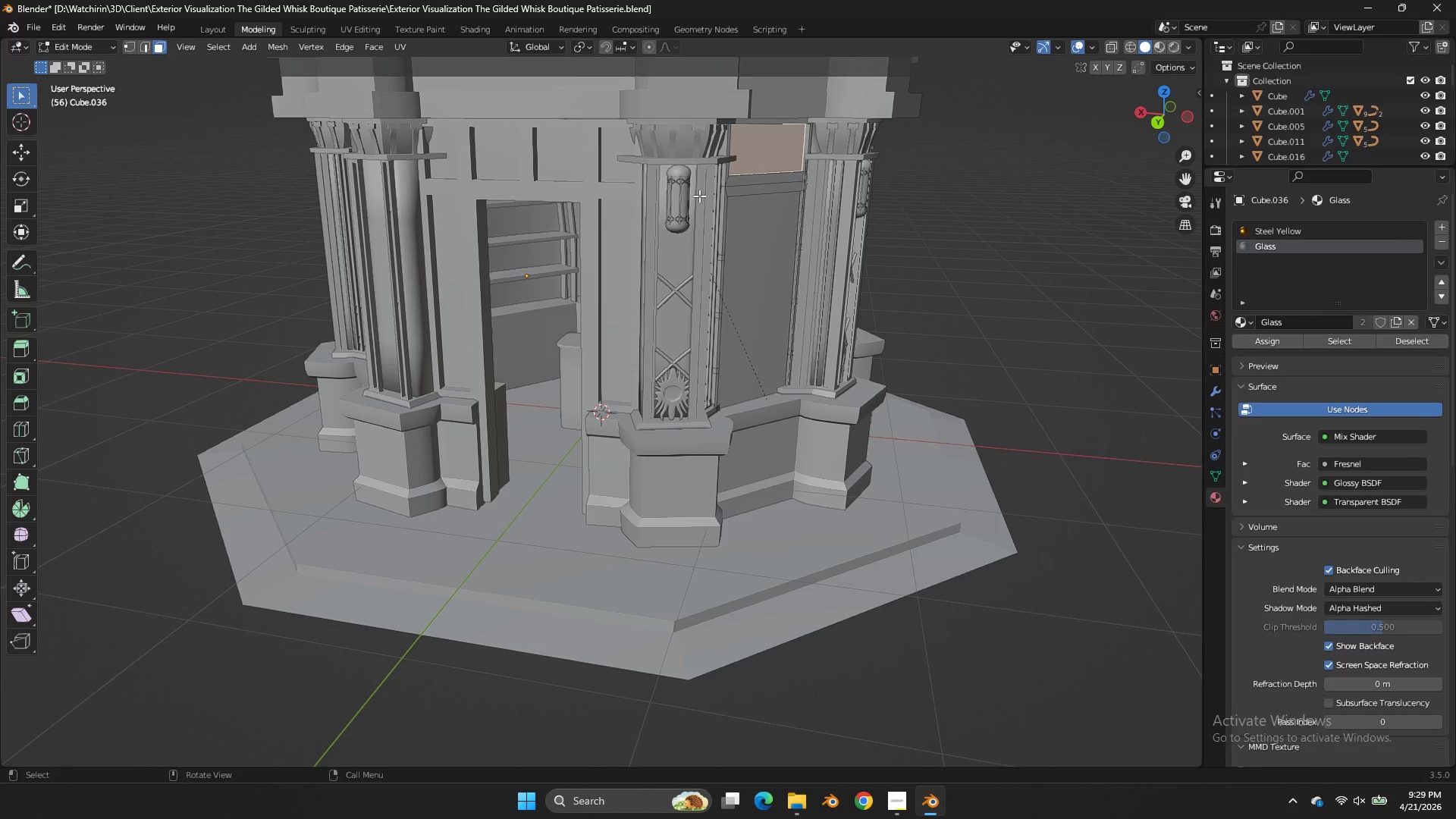 
scroll: coordinate [708, 194], scroll_direction: up, amount: 1.0
 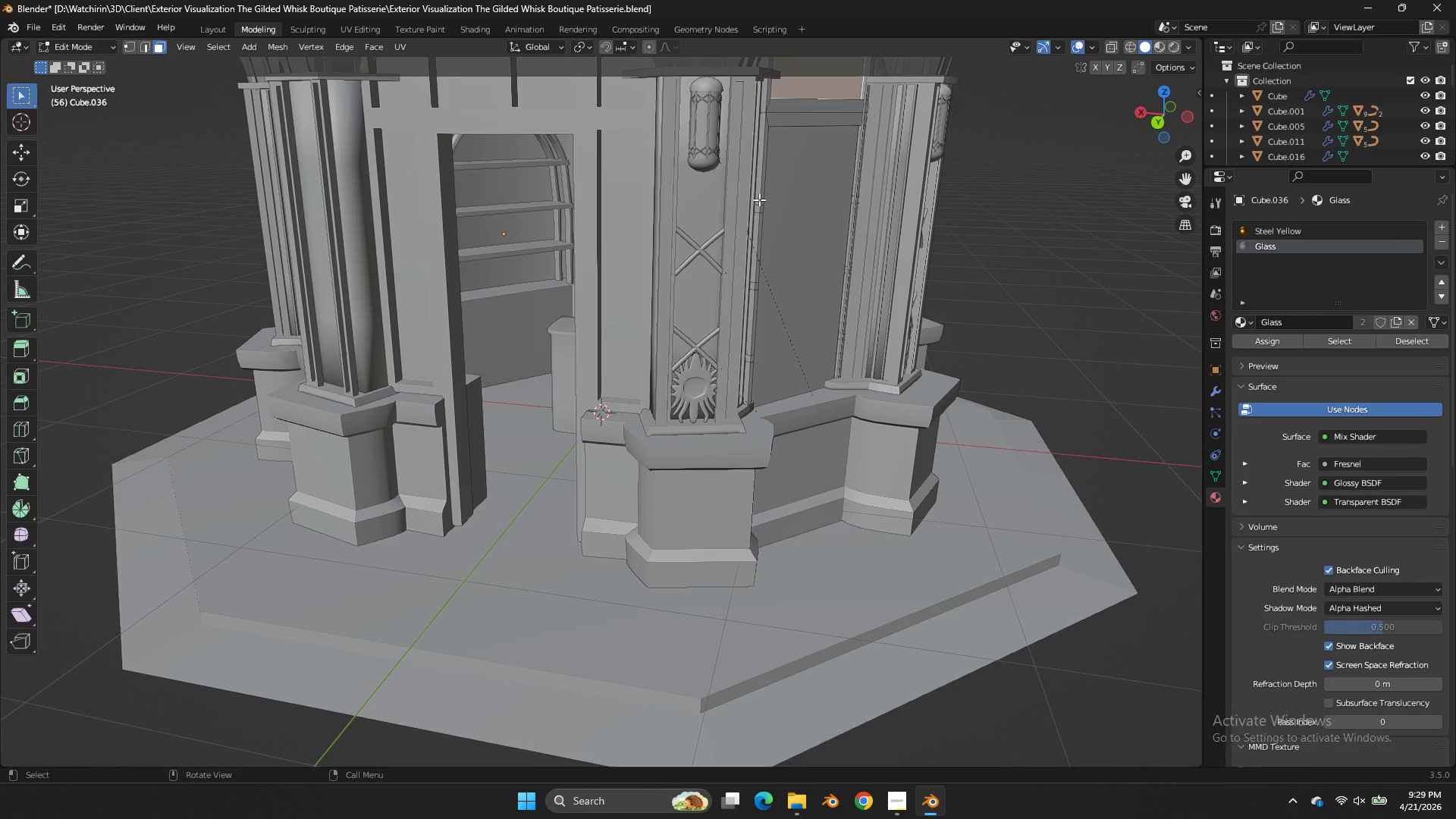 
key(Z)
 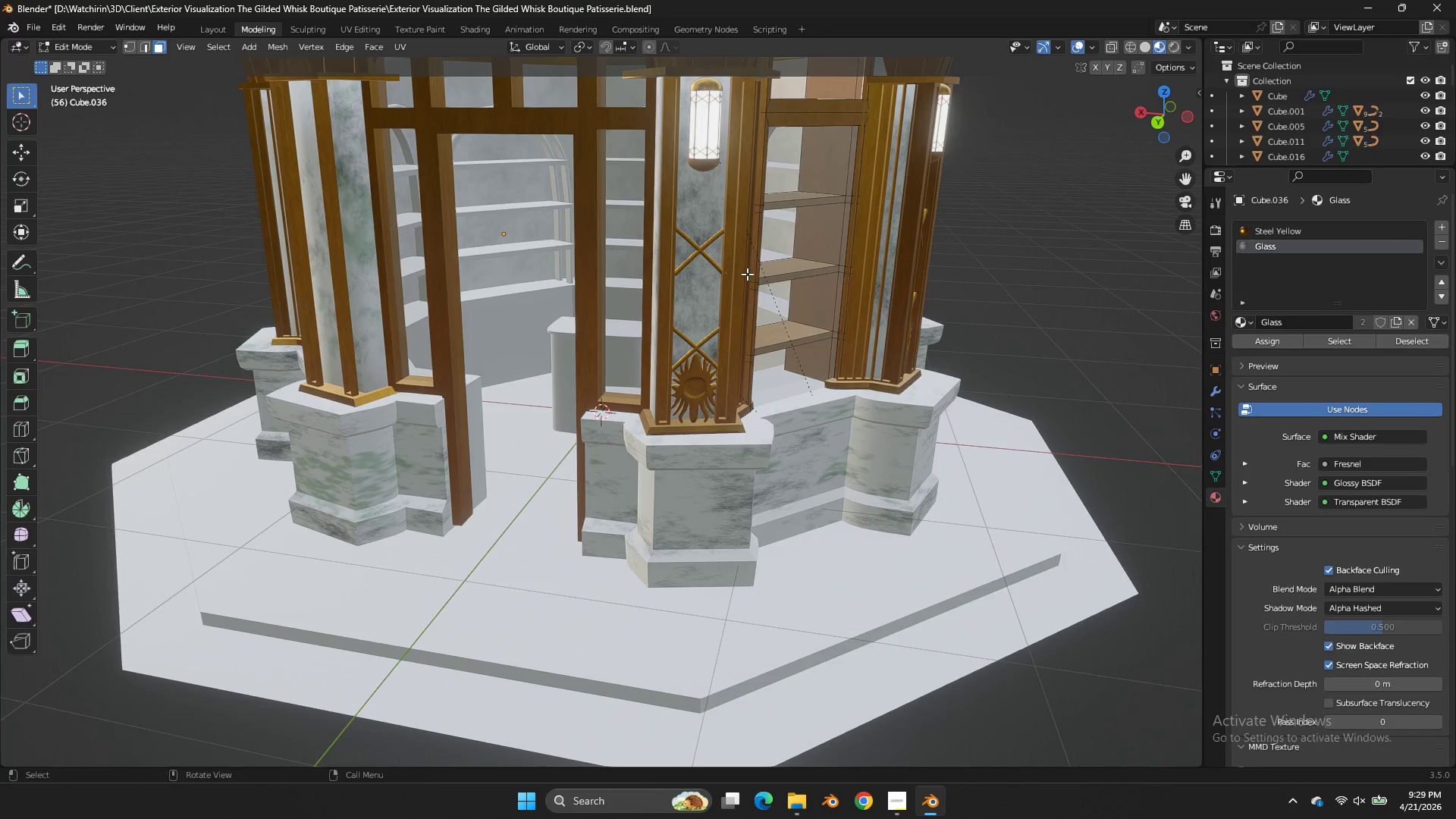 
key(Tab)
 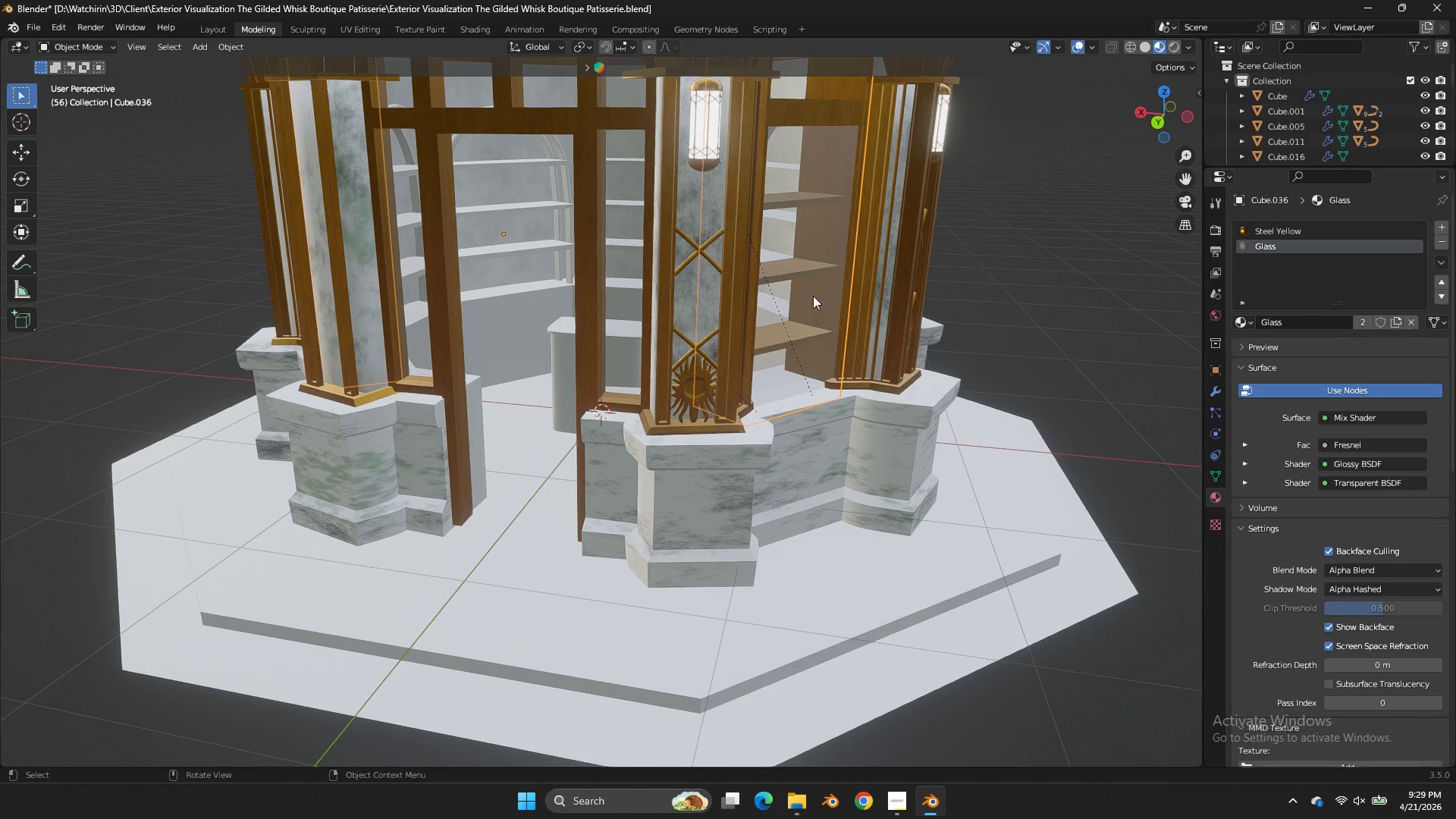 
key(Tab)
 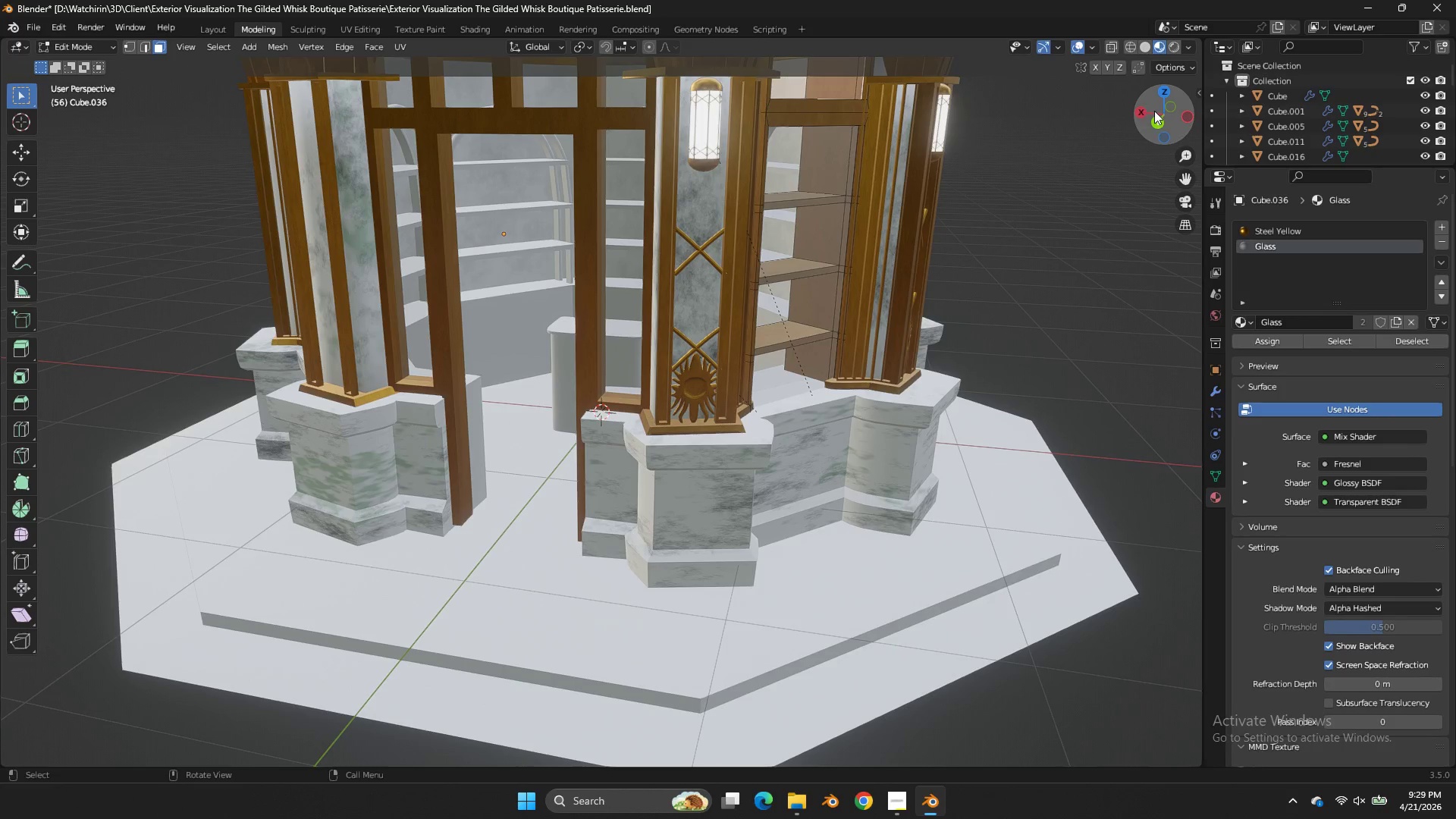 
left_click_drag(start_coordinate=[1160, 111], to_coordinate=[8, 111])
 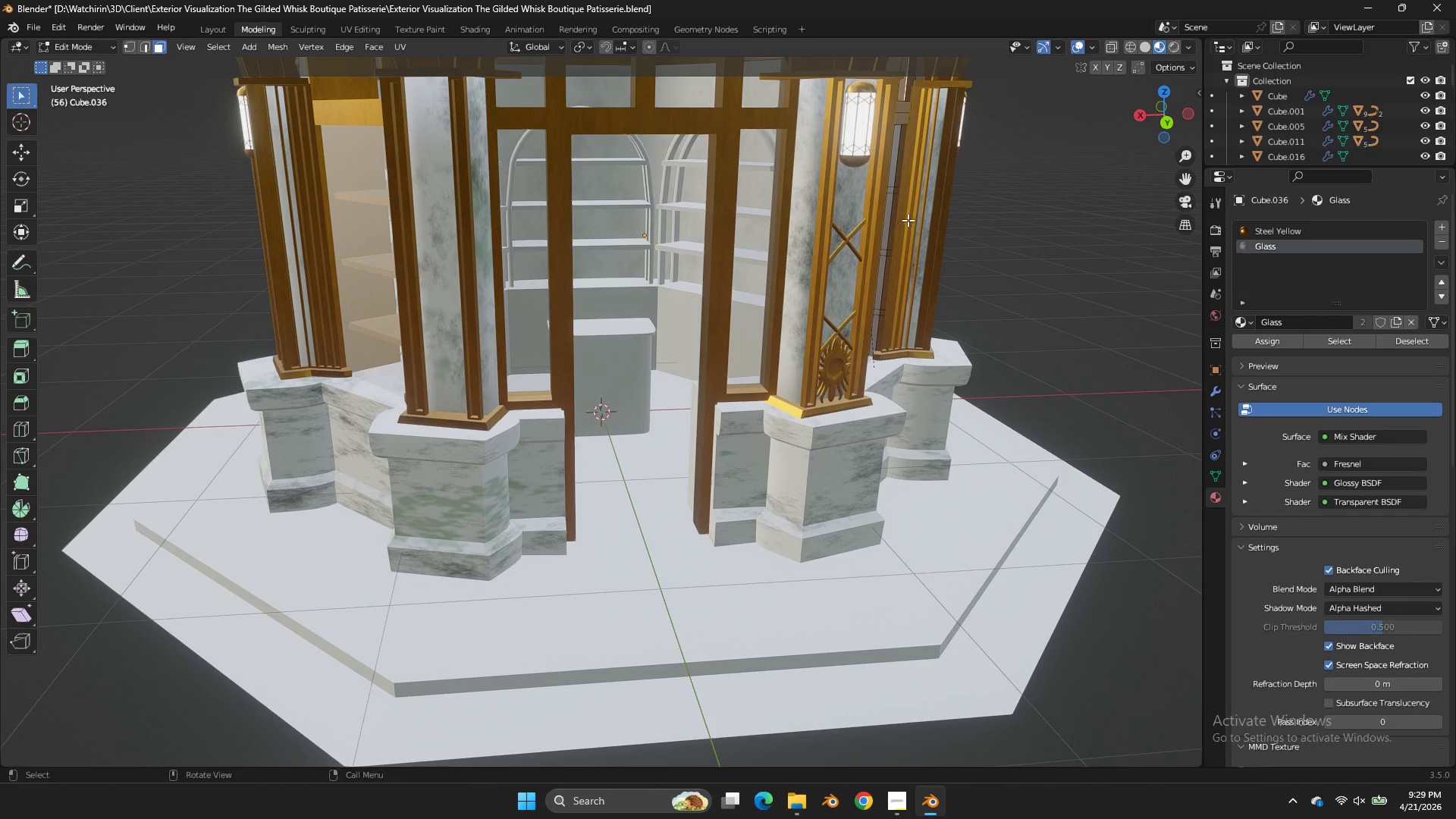 
key(Tab)
 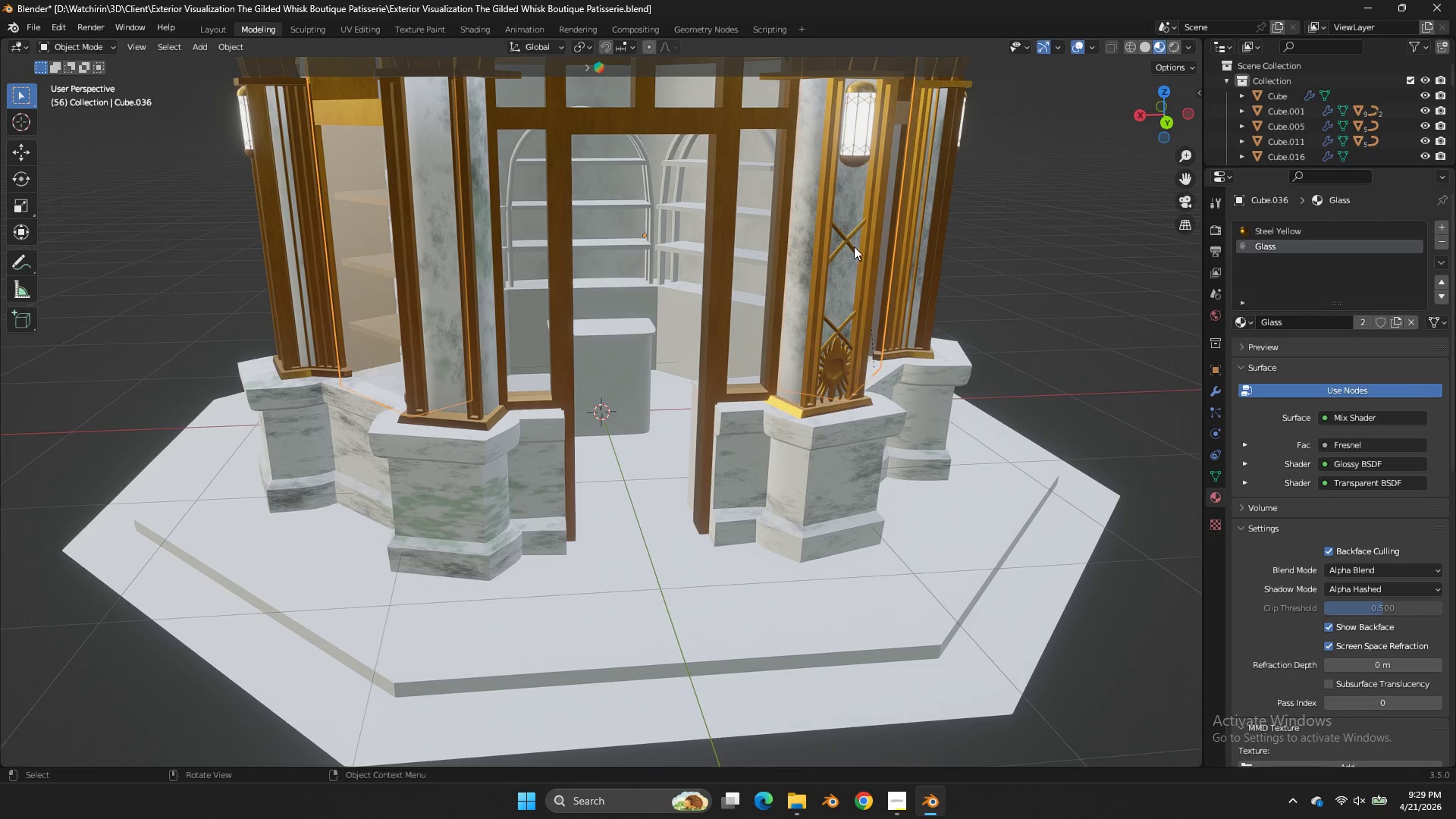 
left_click([852, 246])
 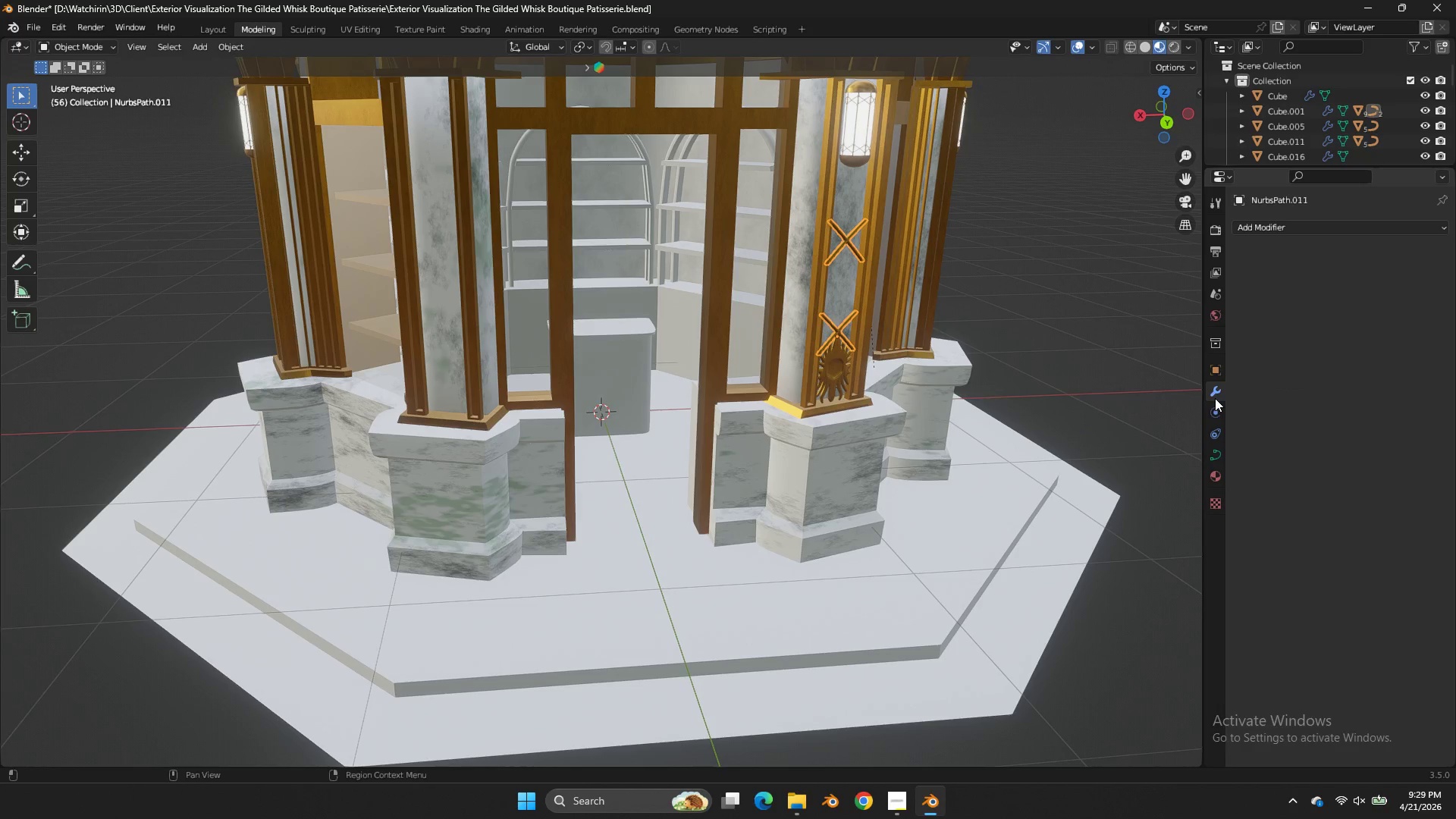 
double_click([1213, 391])
 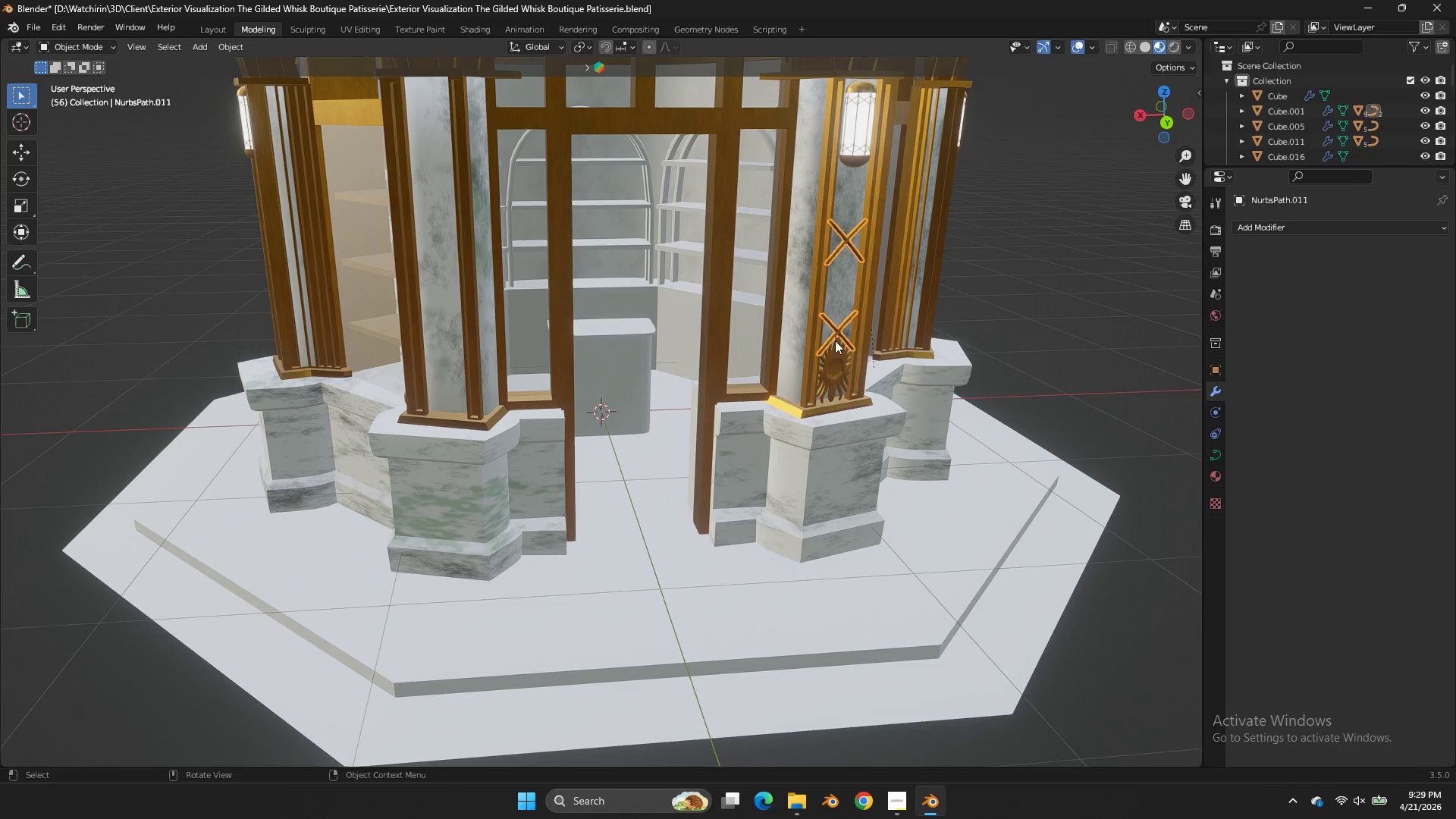 
left_click([843, 359])
 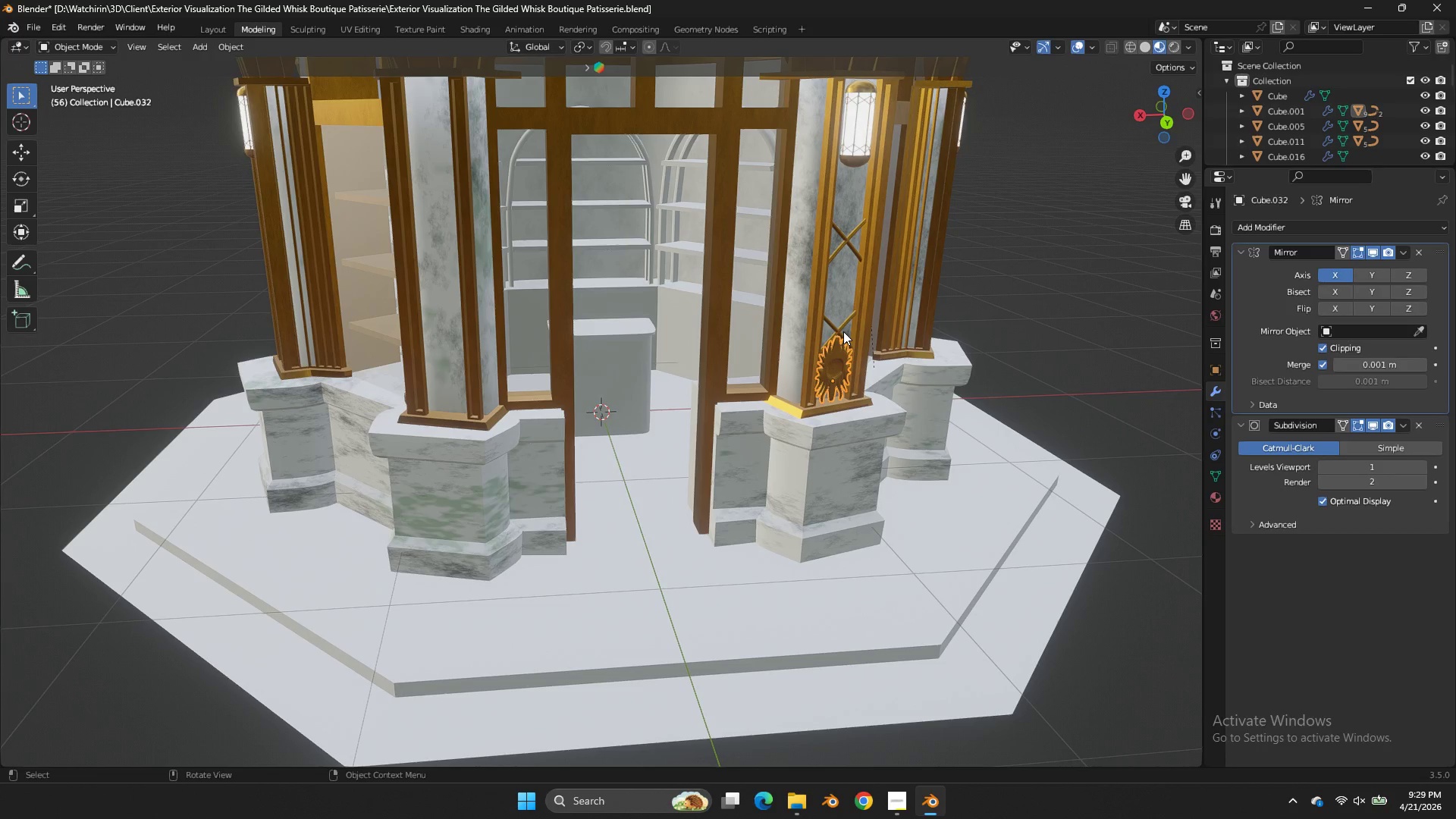 
left_click([843, 324])
 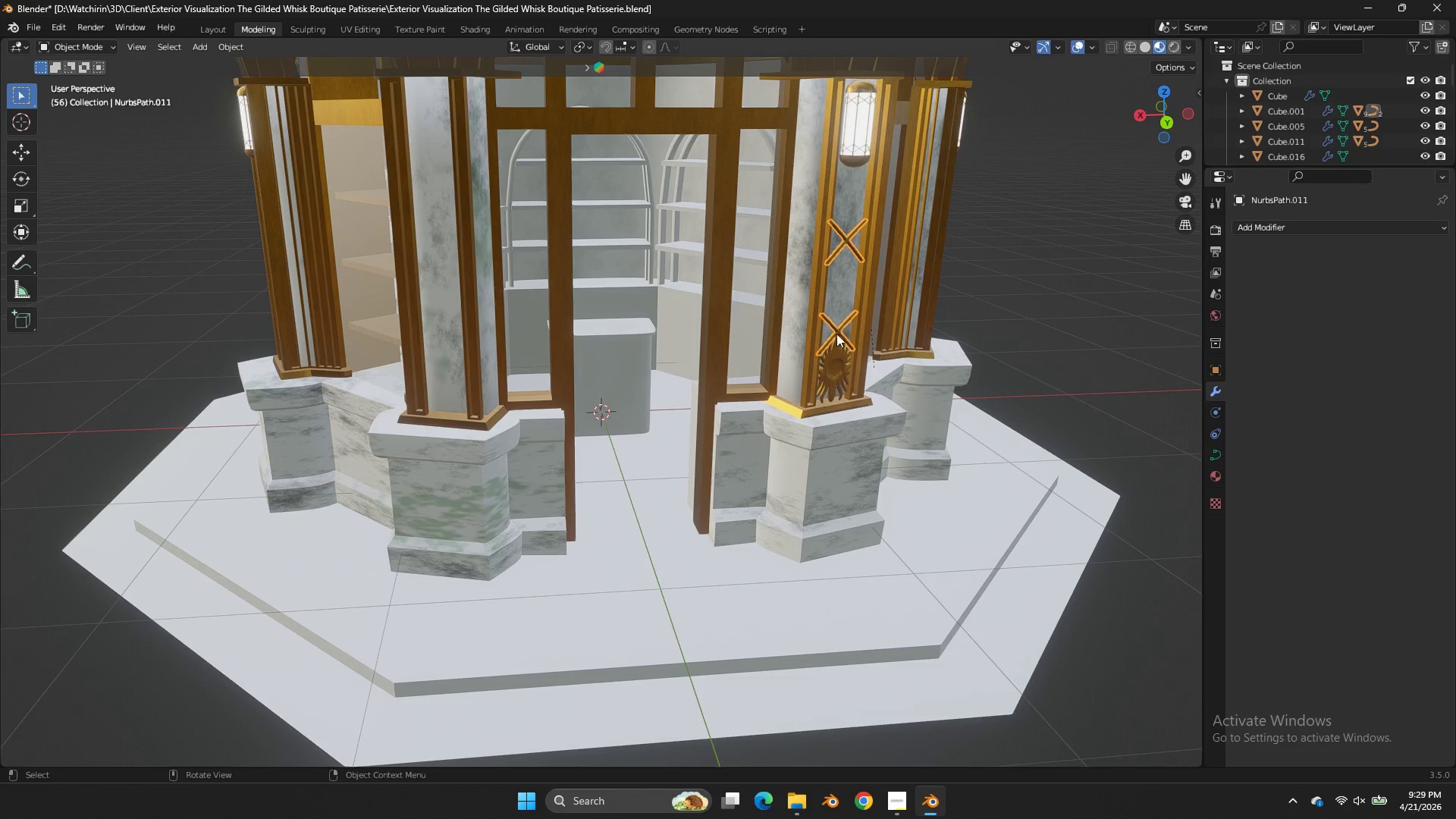 
left_click([836, 351])
 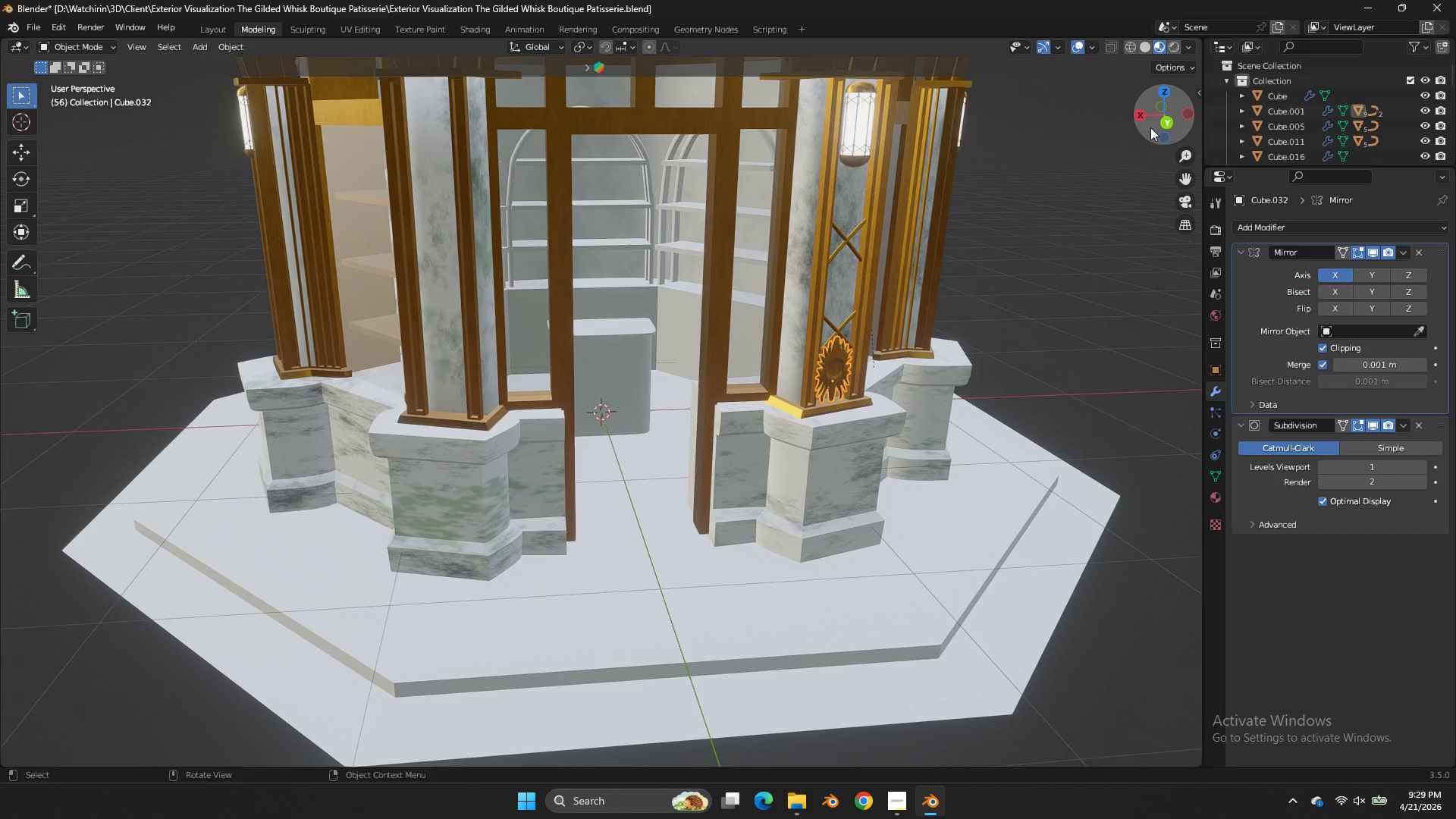 
left_click_drag(start_coordinate=[1150, 127], to_coordinate=[1087, 133])
 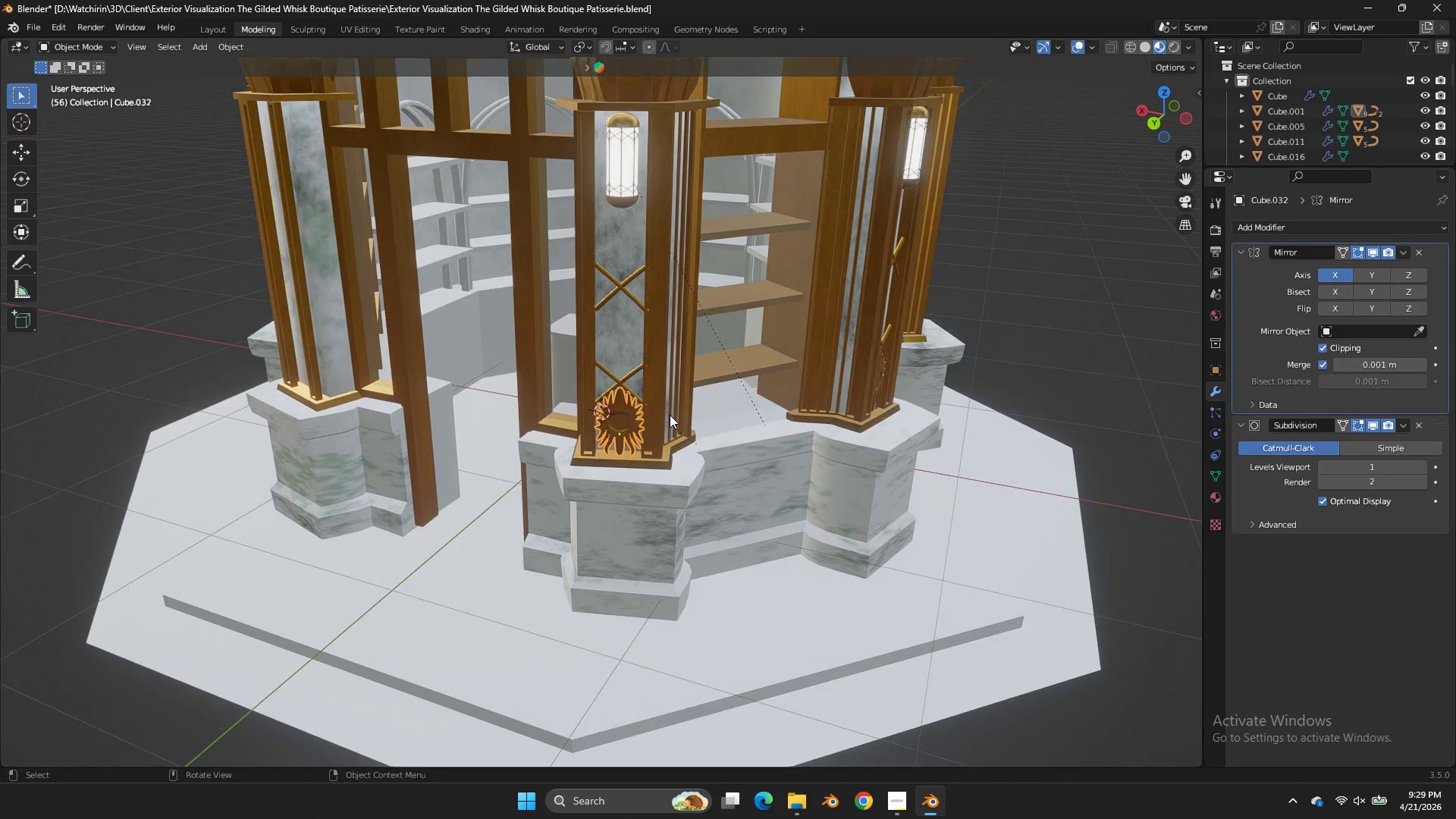 
key(Tab)
 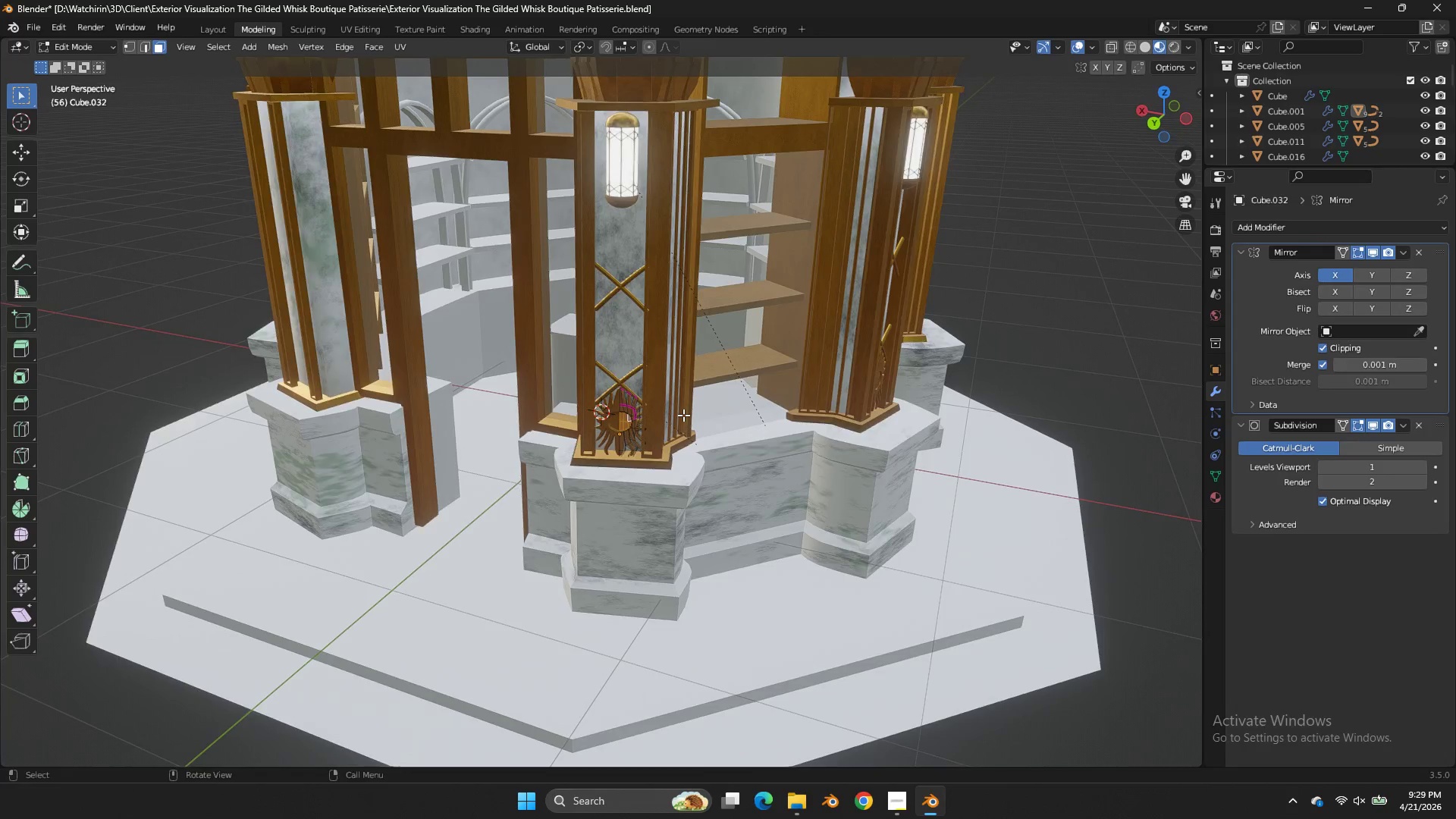 
key(Tab)
 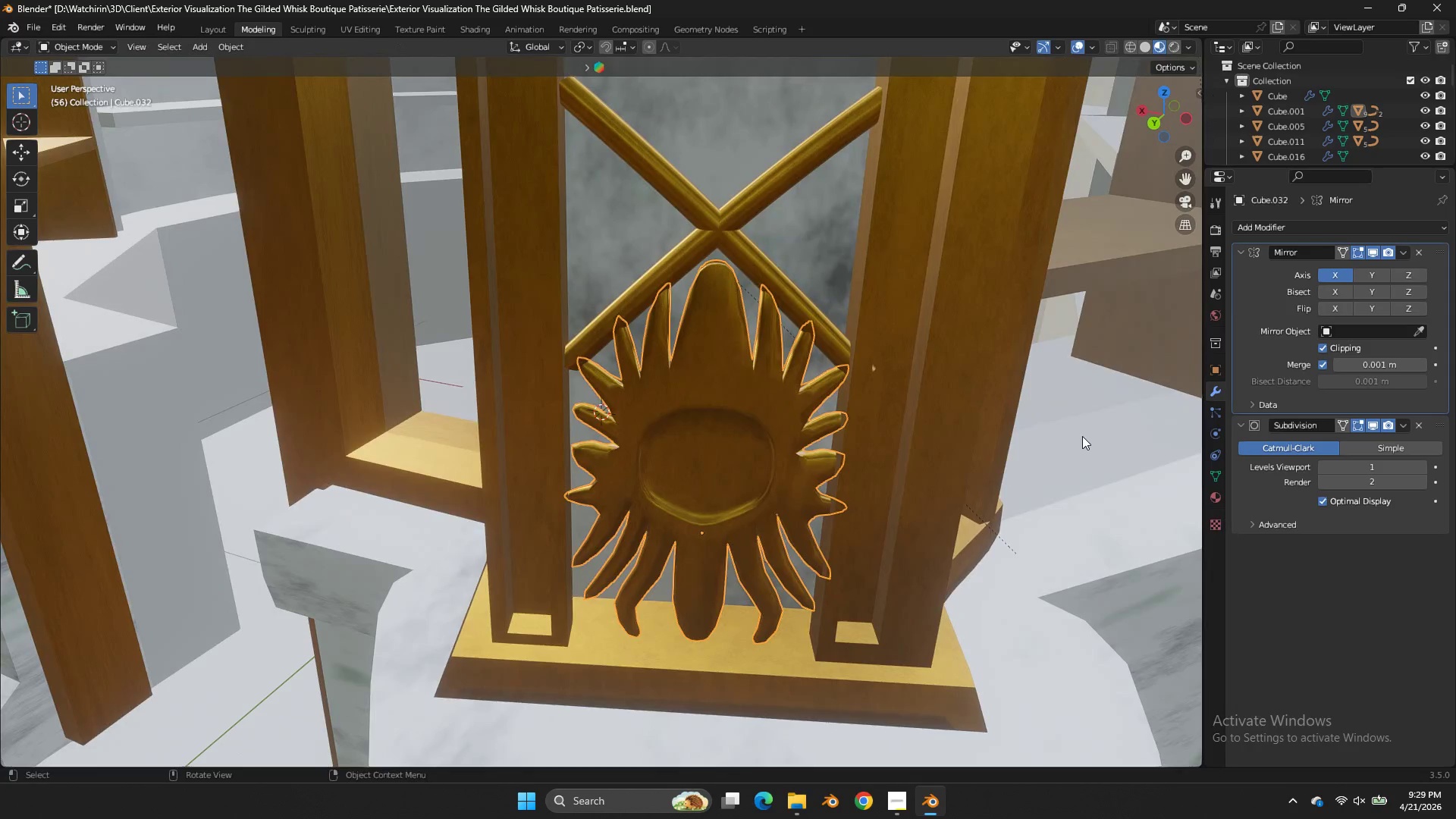 
scroll: coordinate [683, 415], scroll_direction: up, amount: 4.0
 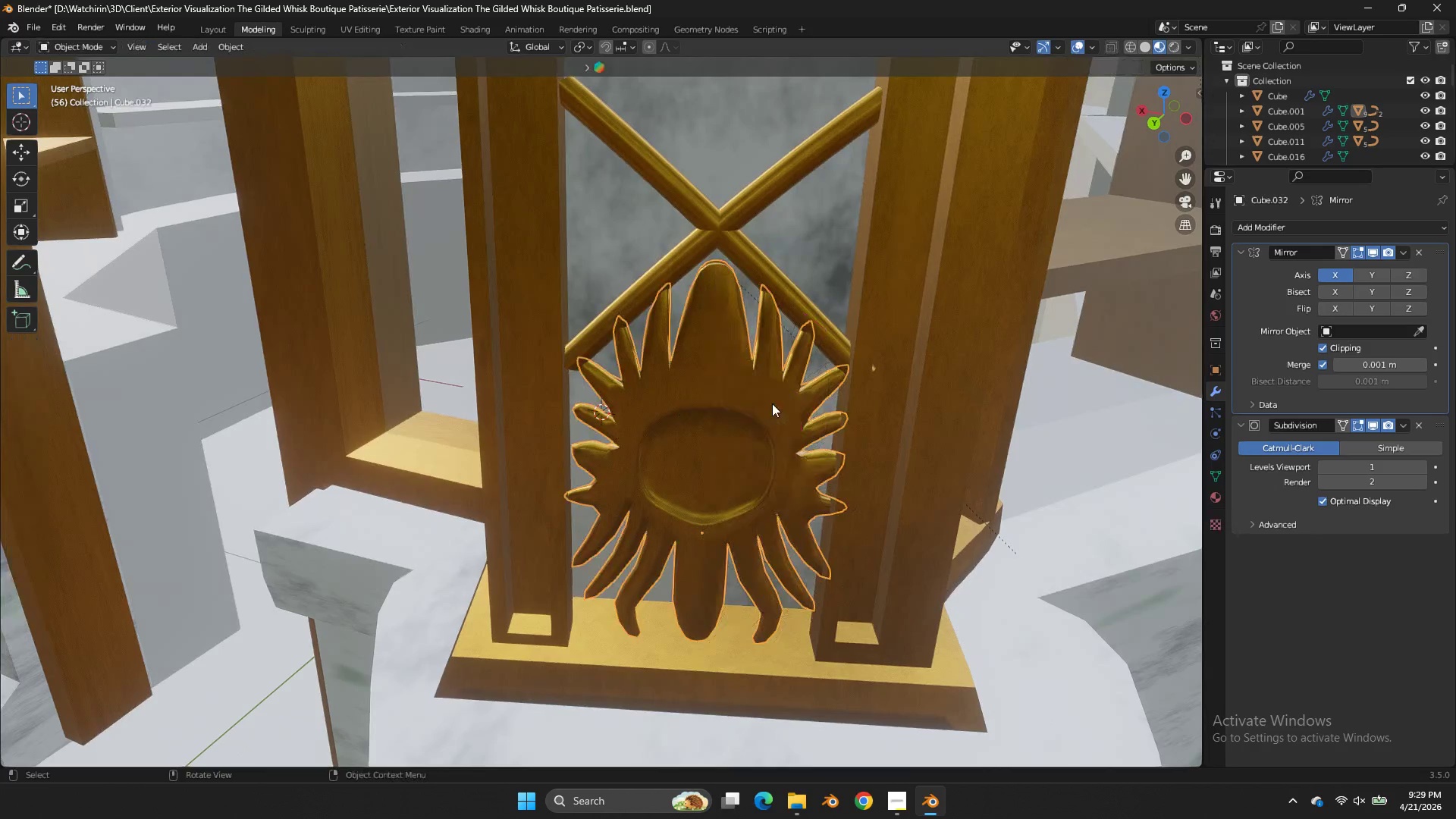 
scroll: coordinate [1084, 437], scroll_direction: down, amount: 2.0
 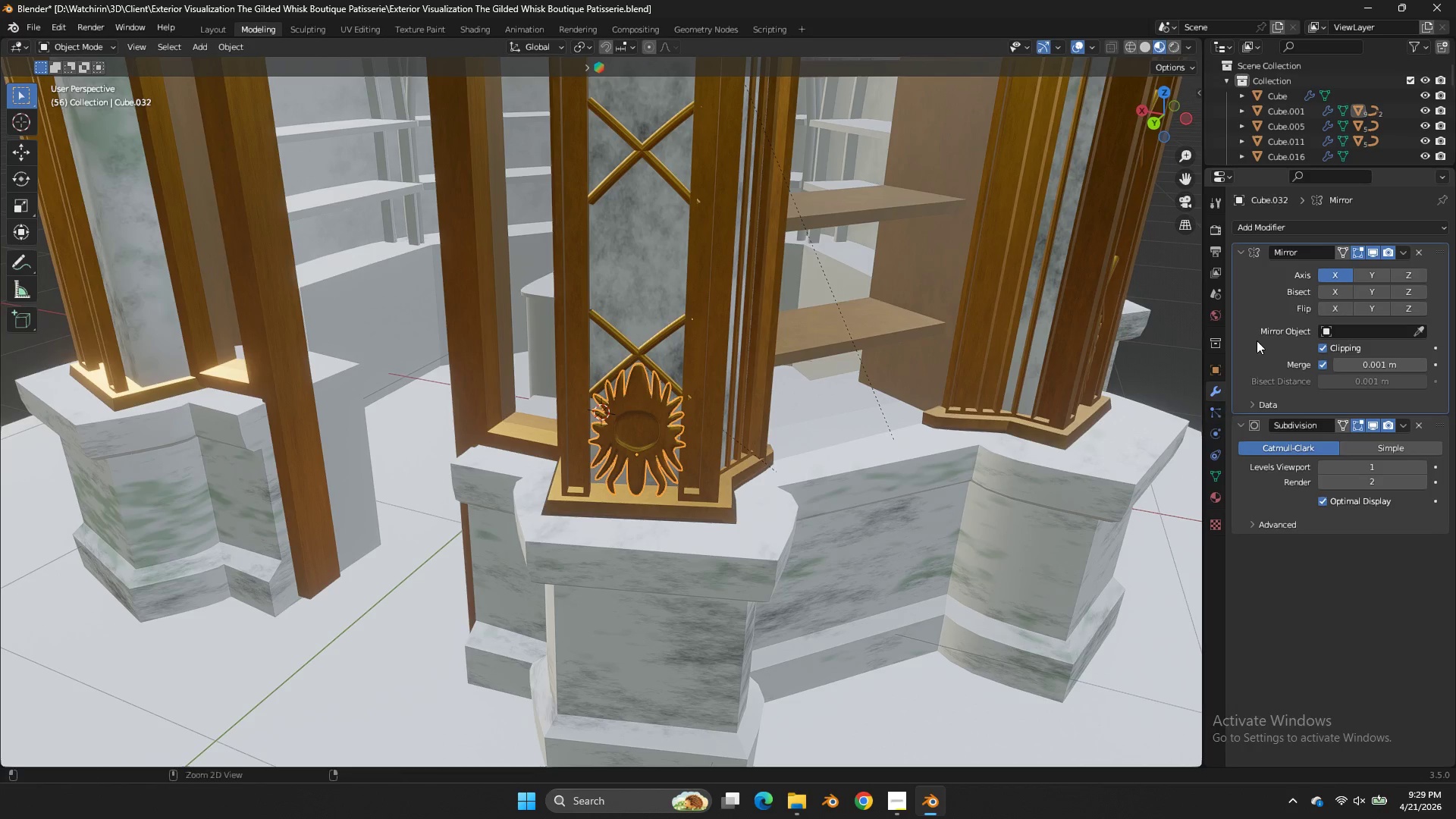 
key(Control+A)
 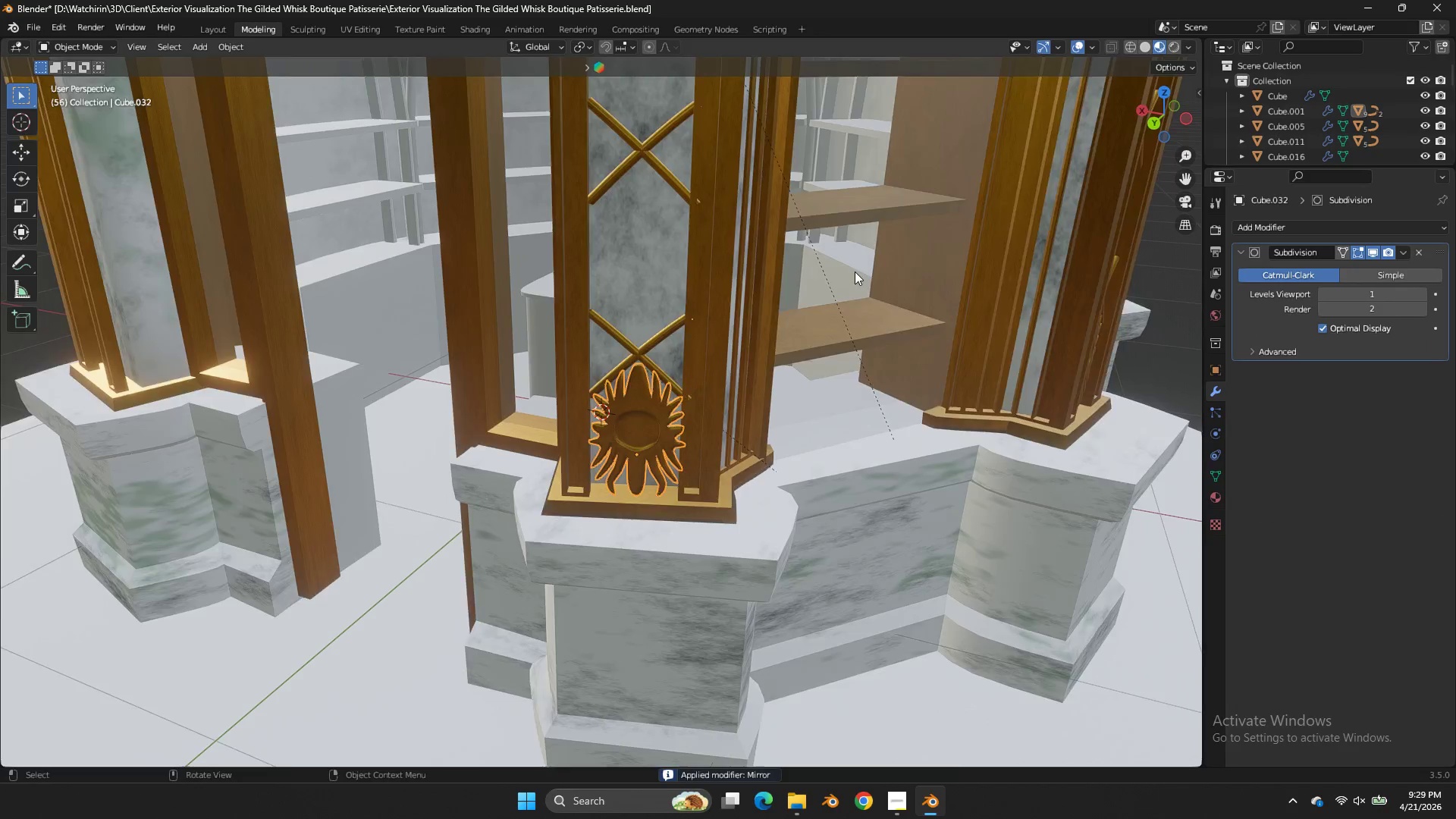 
scroll: coordinate [834, 271], scroll_direction: down, amount: 1.0
 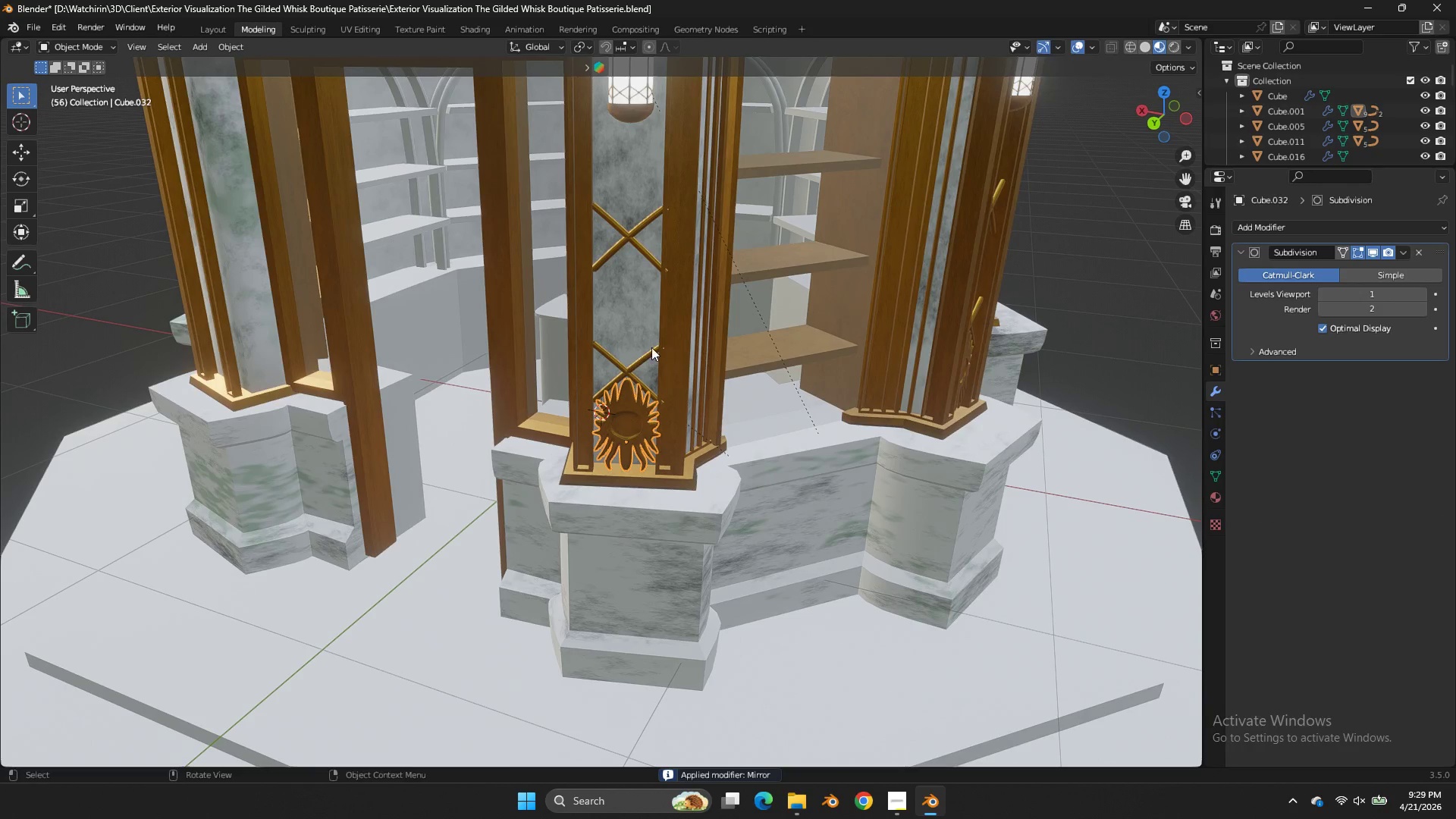 
left_click([648, 353])
 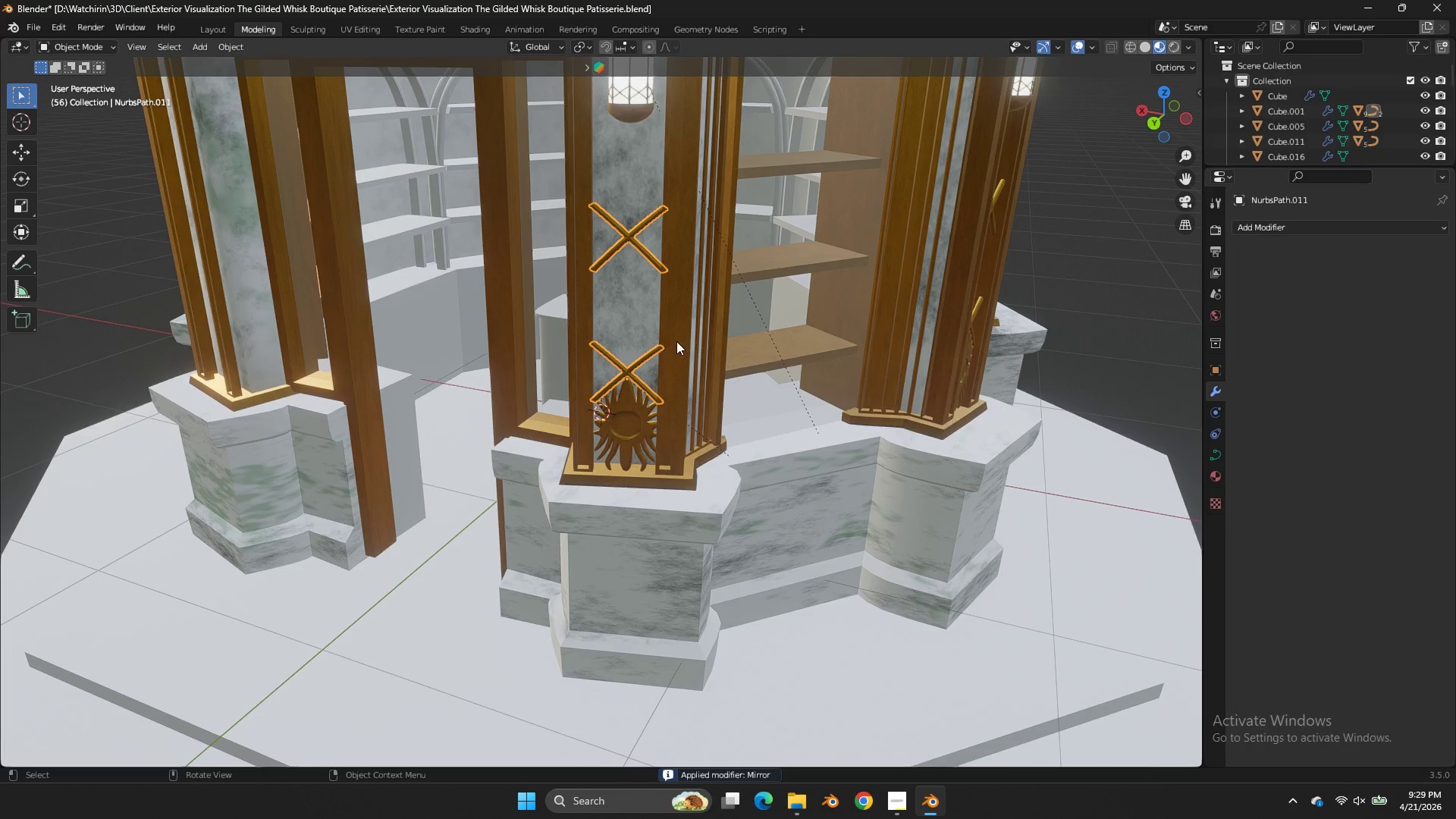 
left_click([676, 341])
 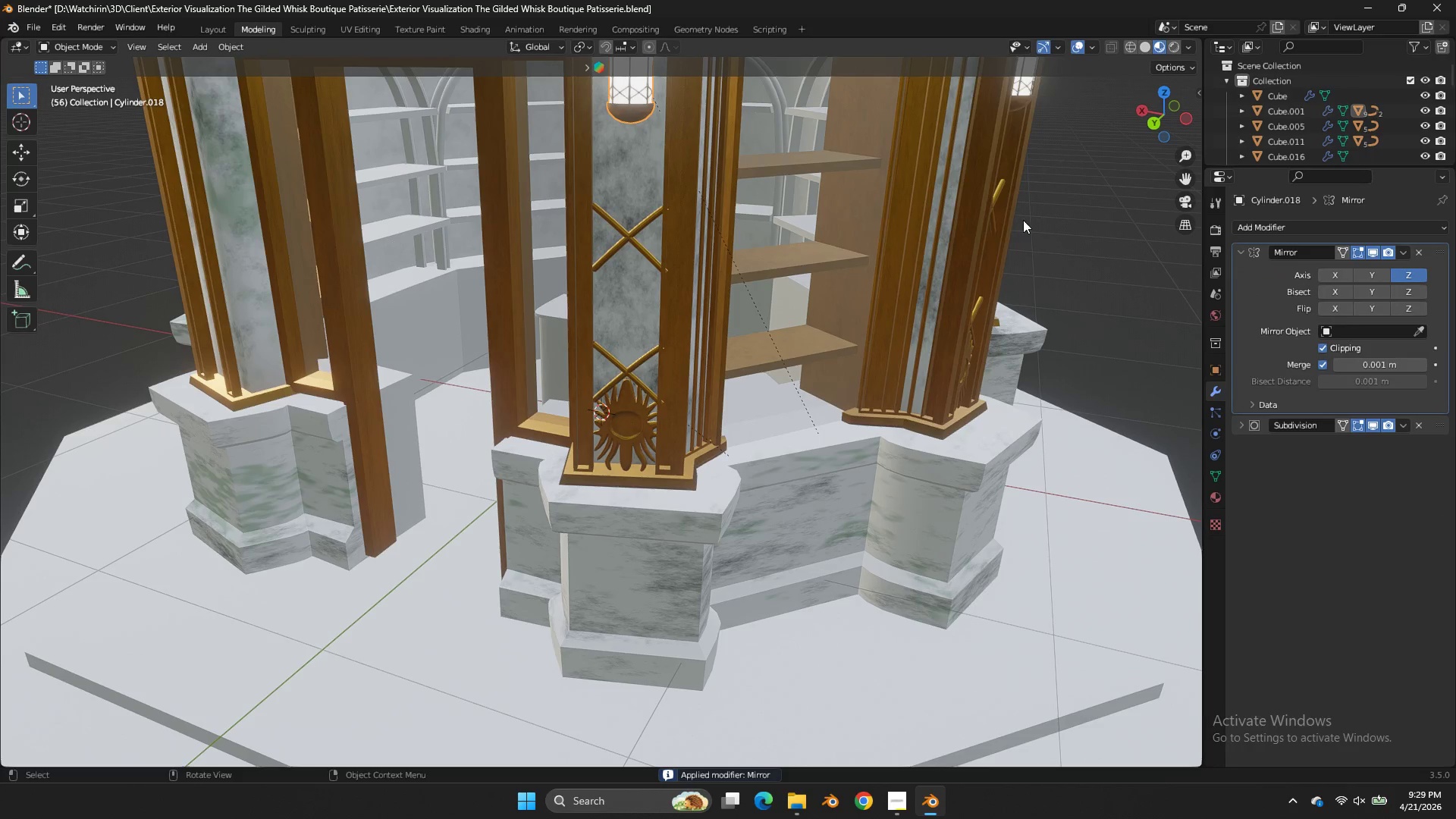 
key(Control+A)
 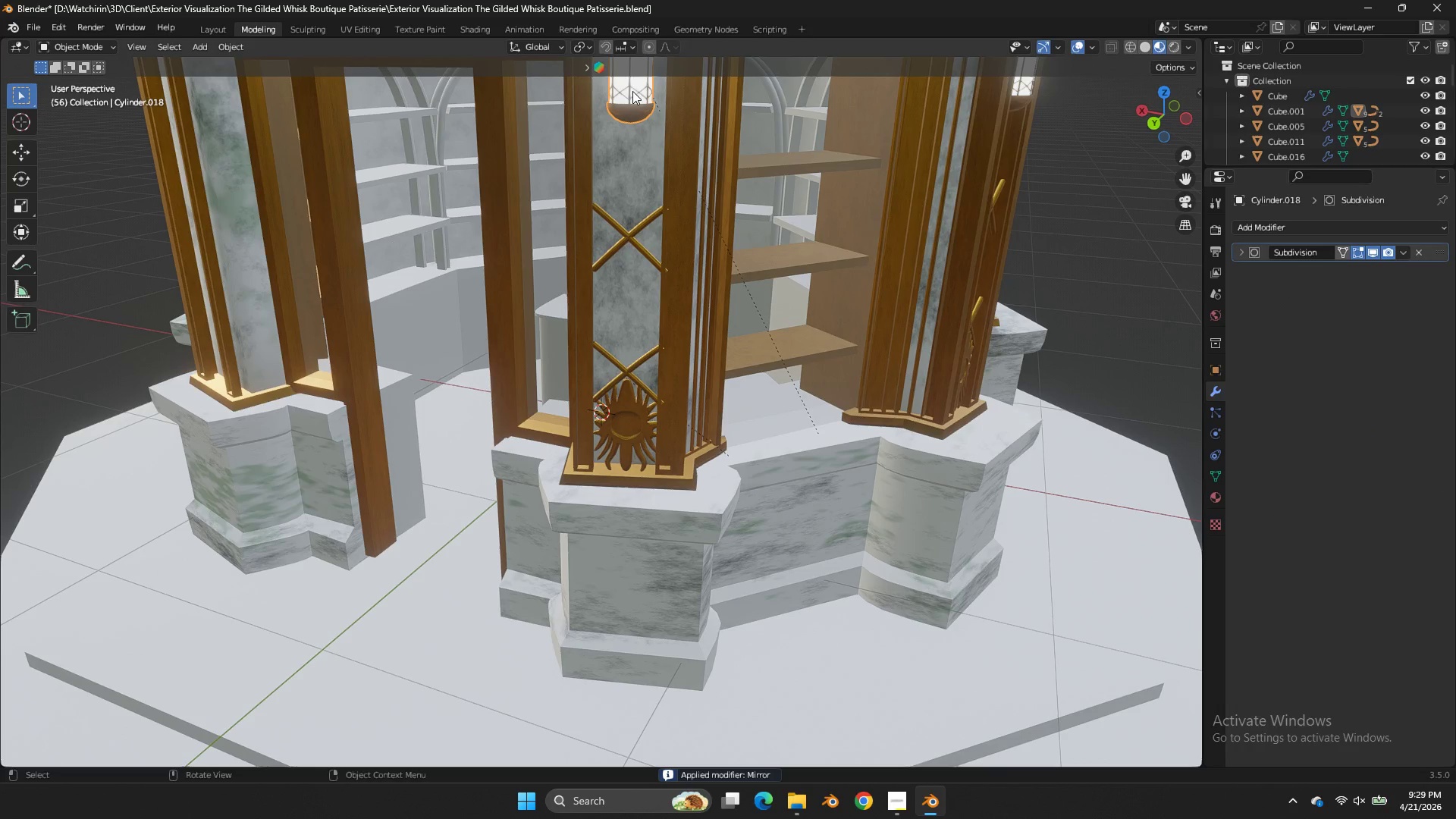 
left_click([626, 87])
 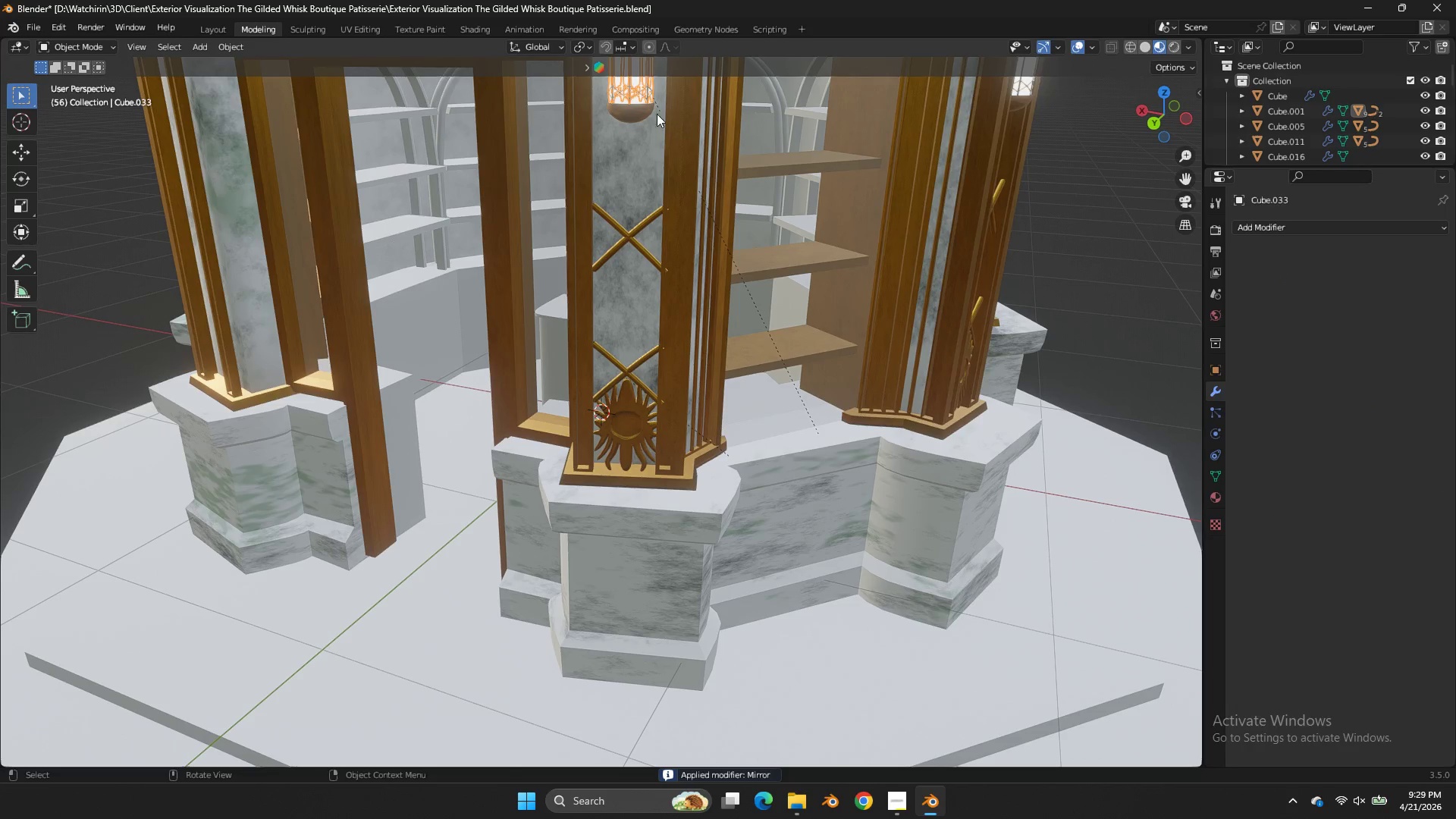 
left_click([647, 115])
 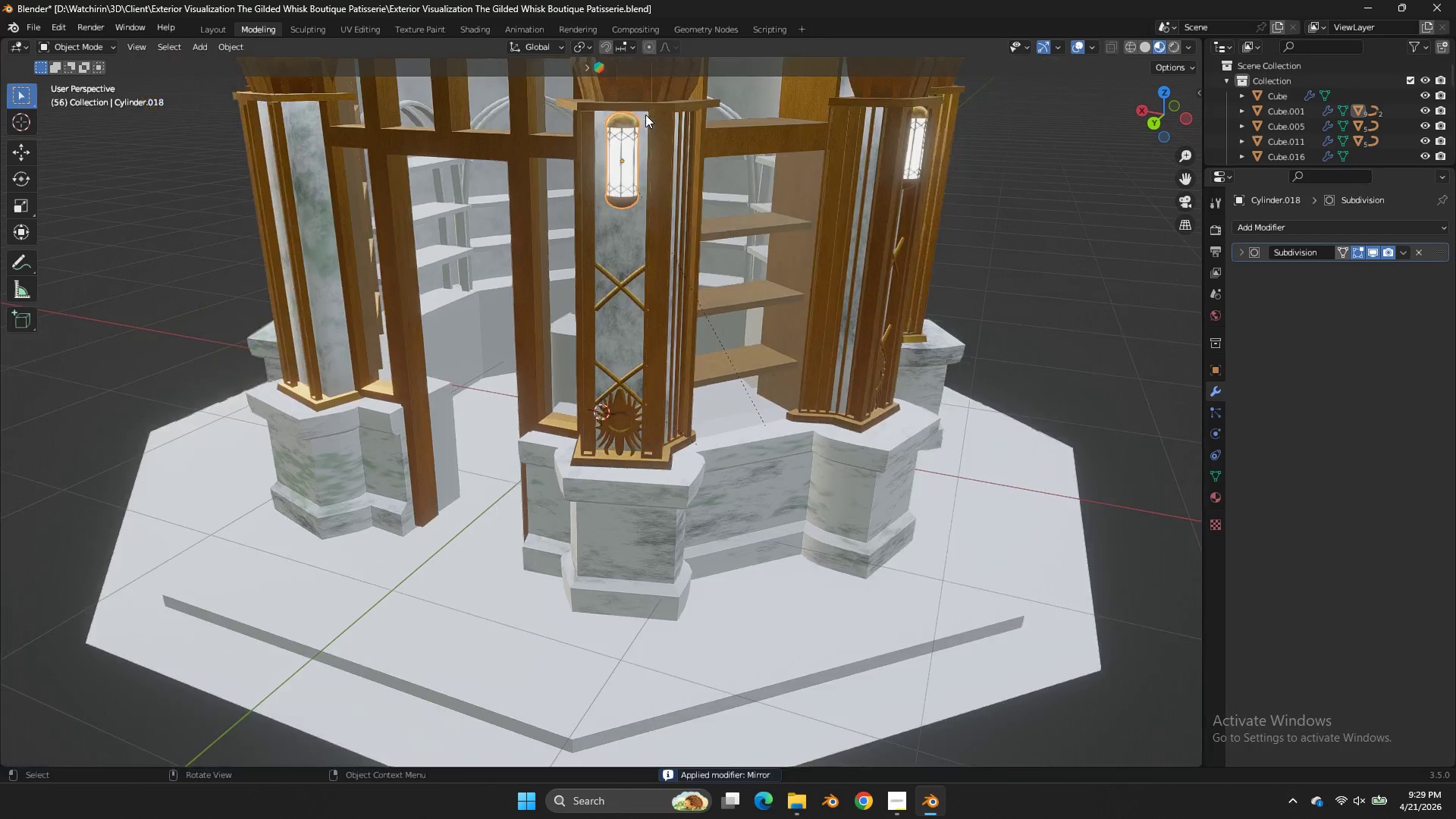 
scroll: coordinate [645, 115], scroll_direction: down, amount: 2.0
 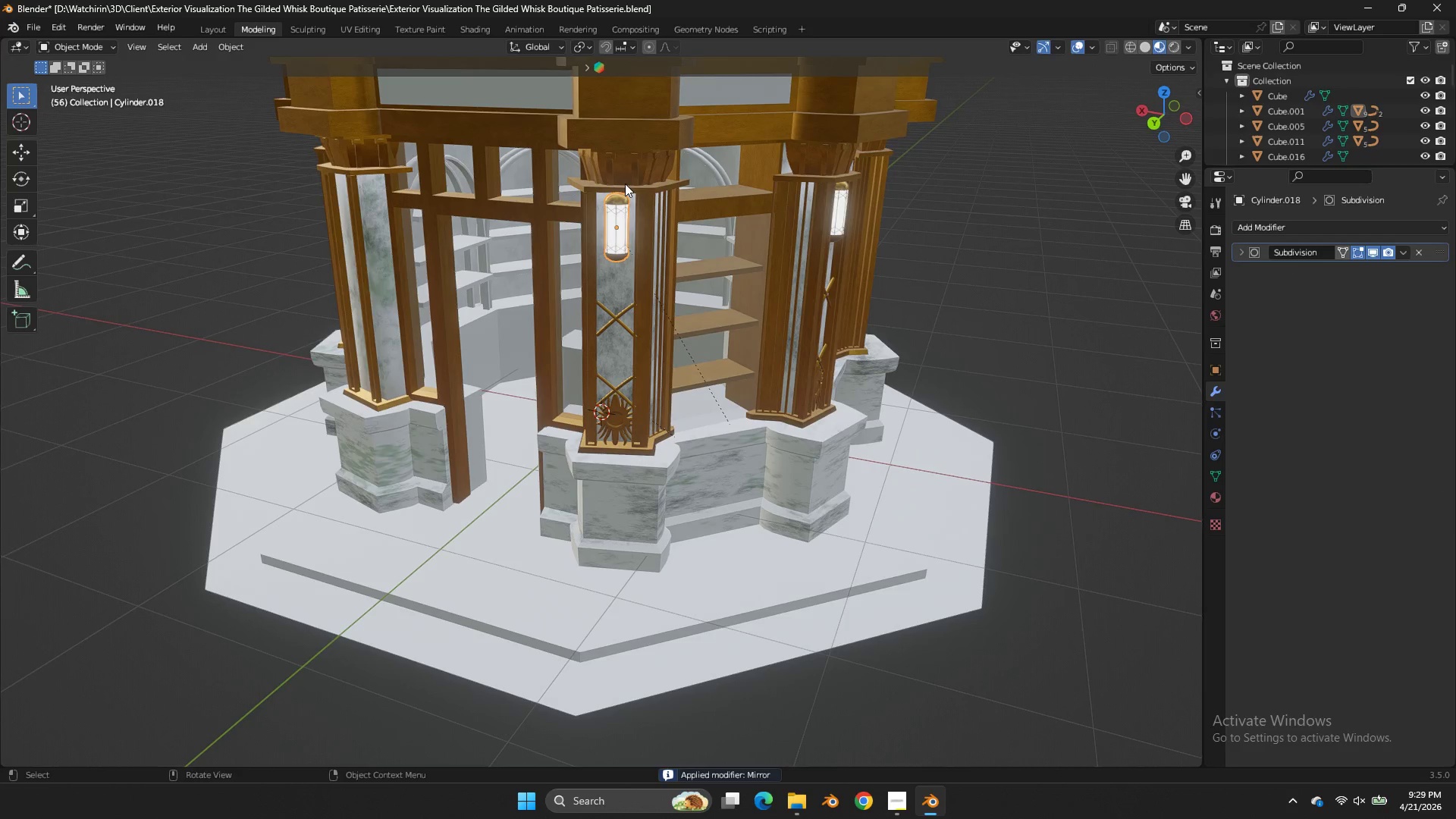 
left_click([623, 191])
 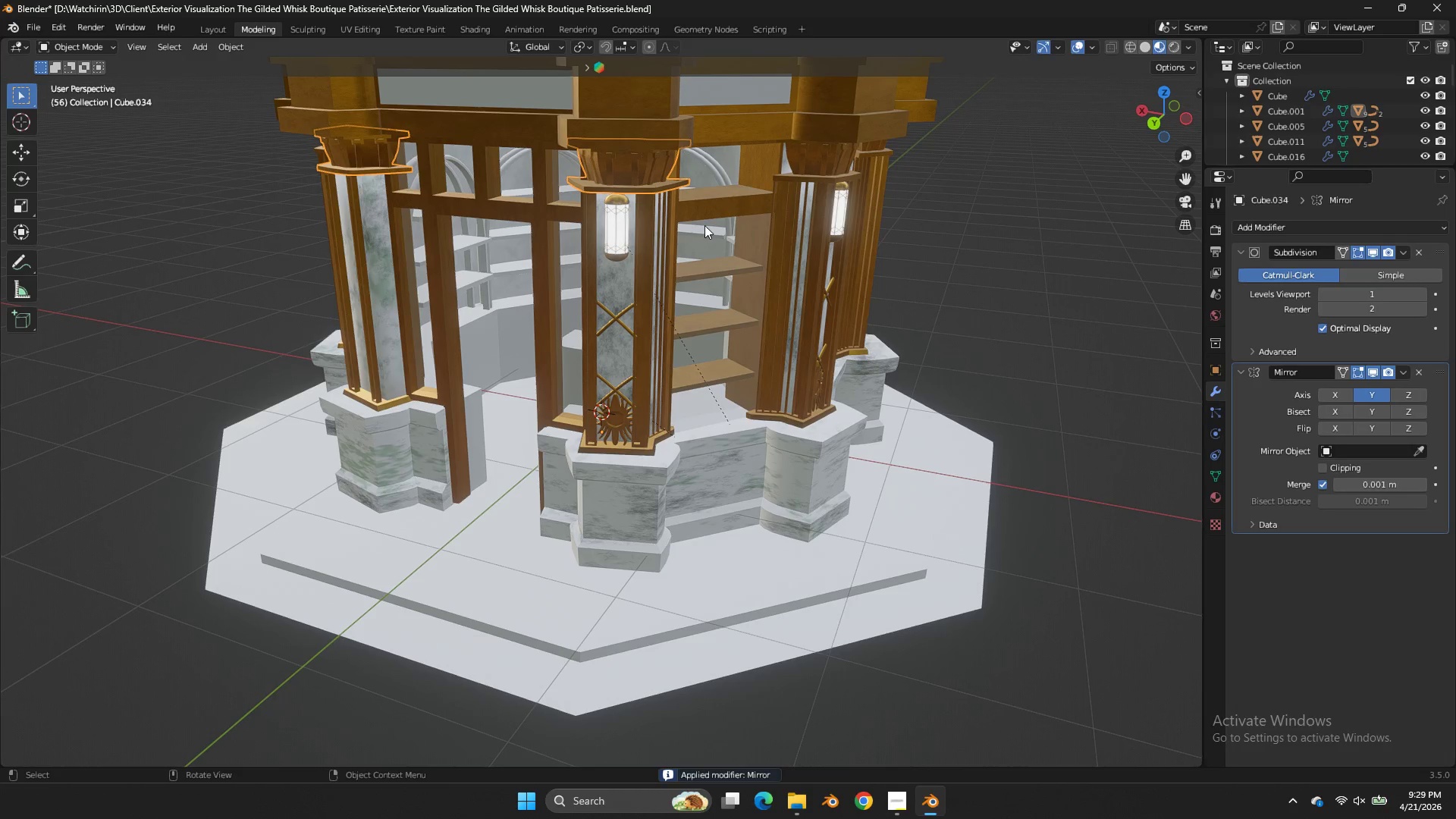 
left_click([624, 214])
 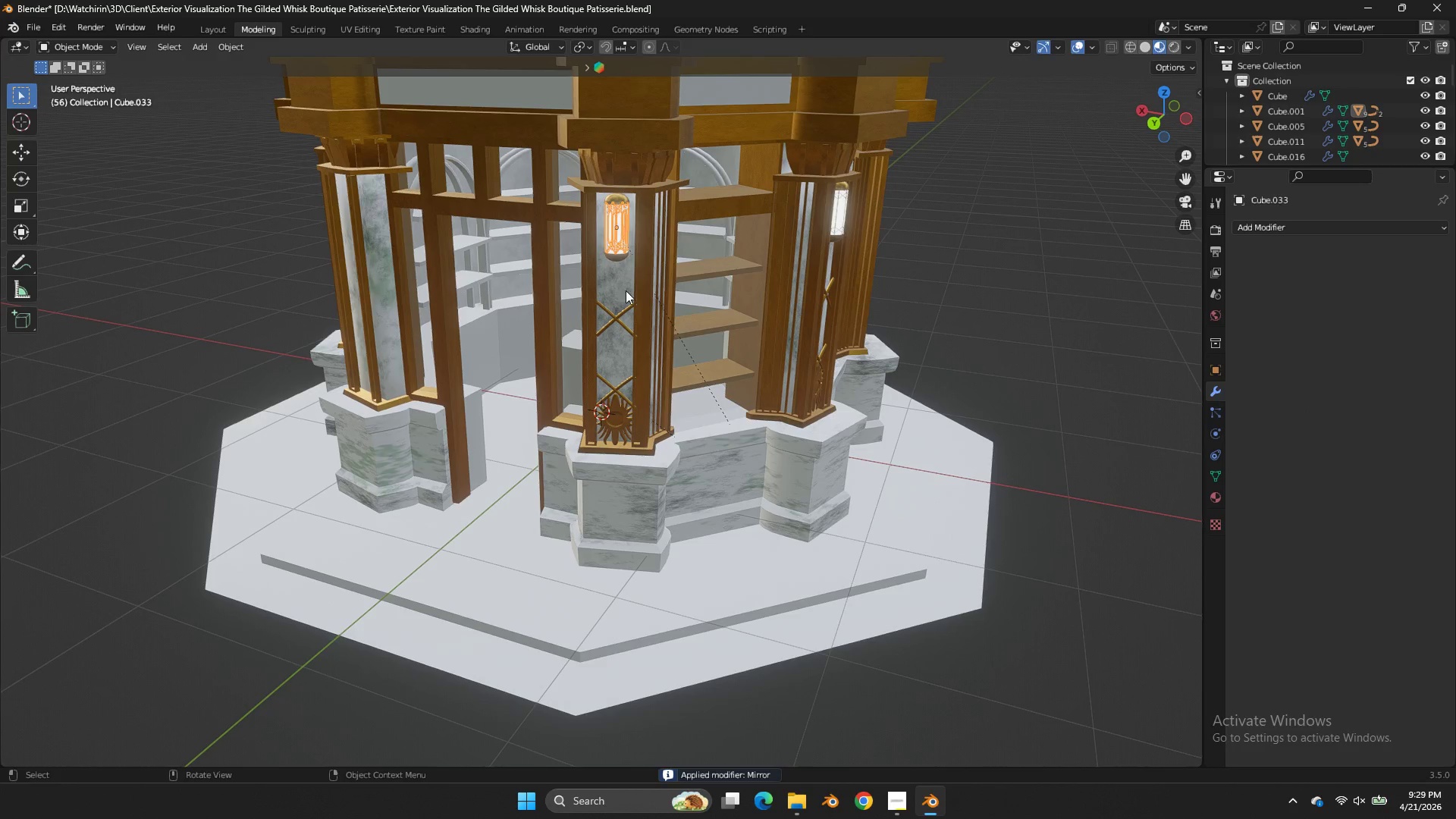 
hold_key(key=ShiftLeft, duration=0.8)
left_click([616, 321])
 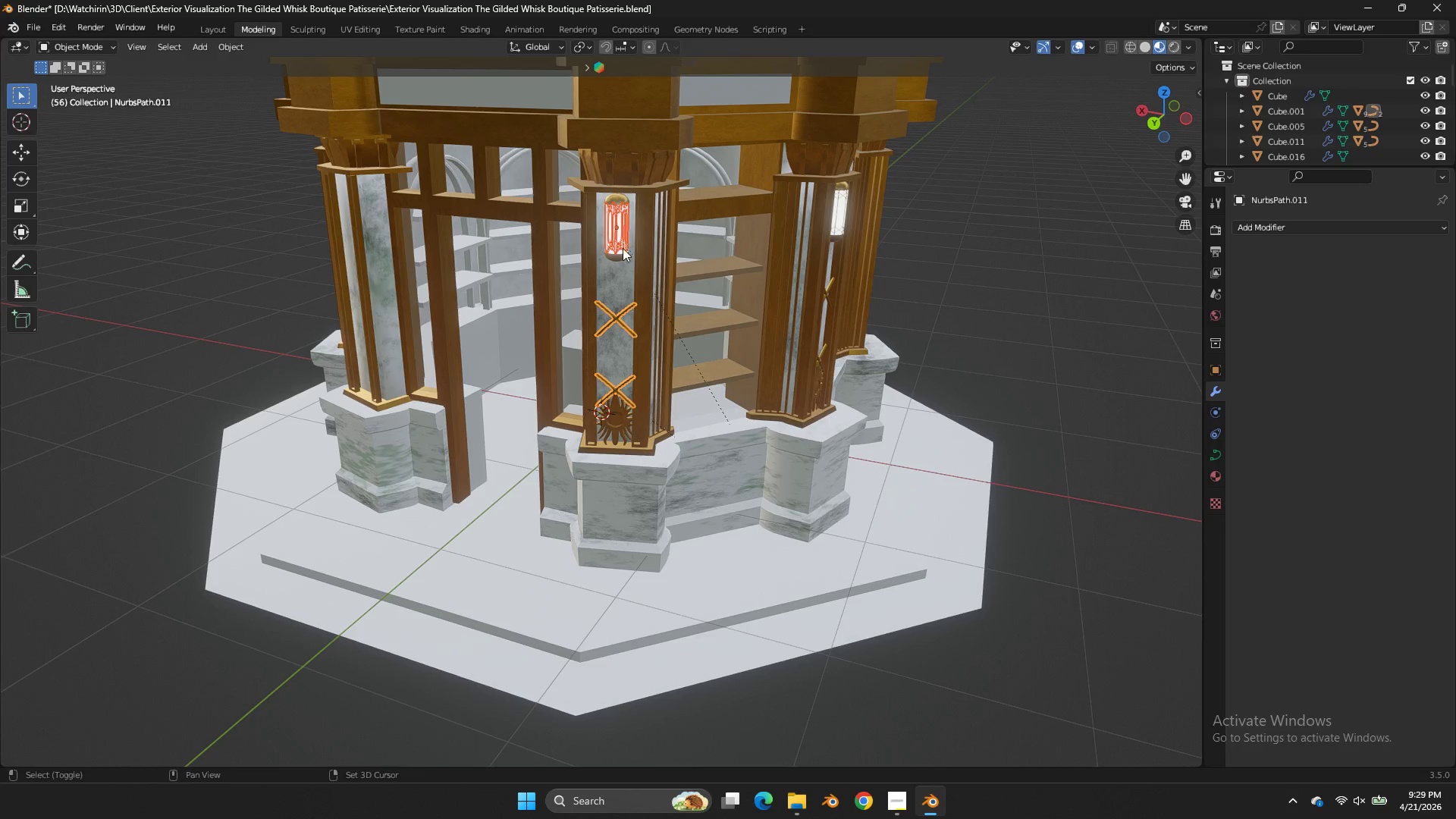 
left_click([620, 237])
 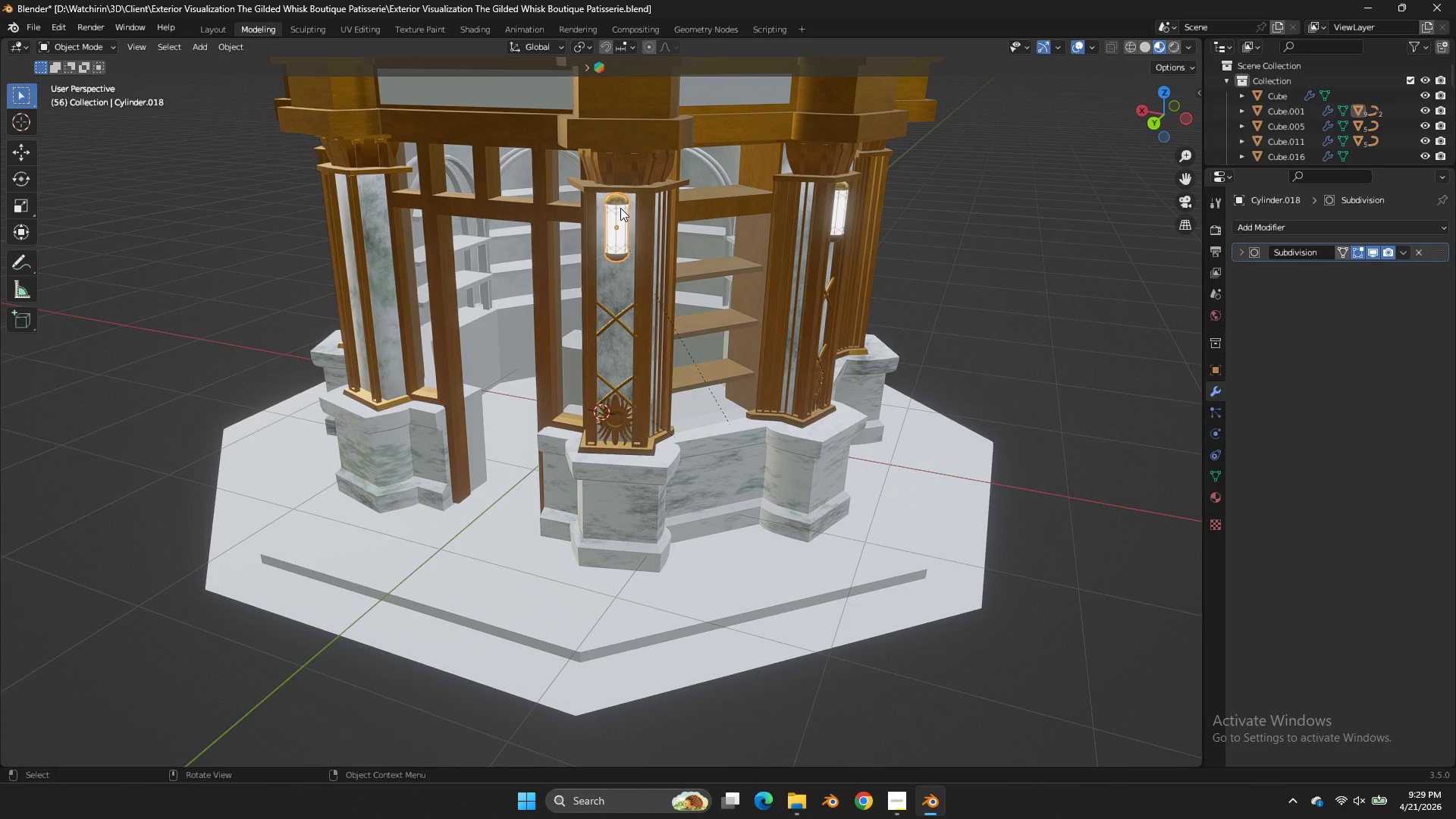 
hold_key(key=ShiftLeft, duration=2.2)
left_click([621, 250])
 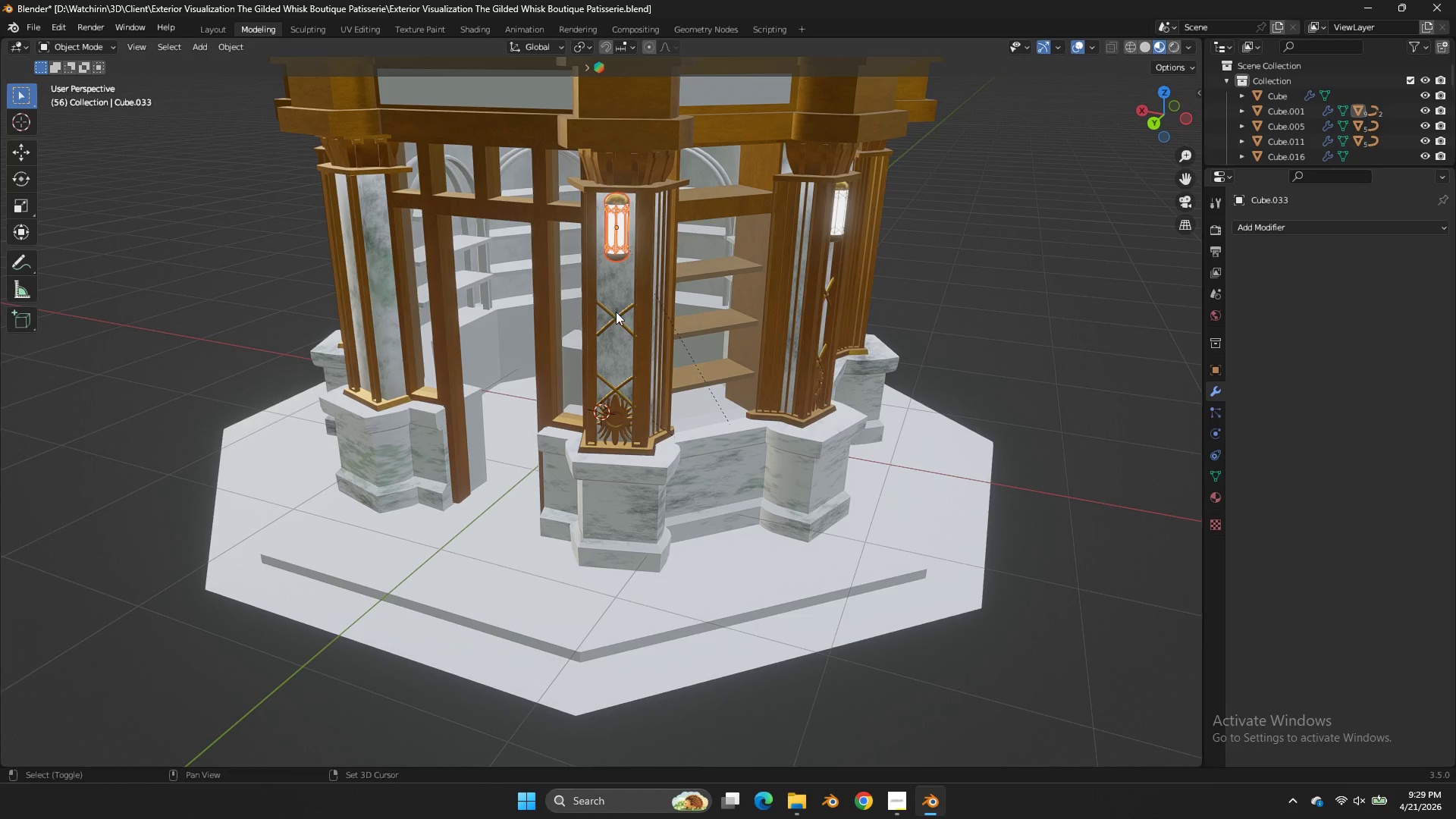 
left_click([616, 318])
 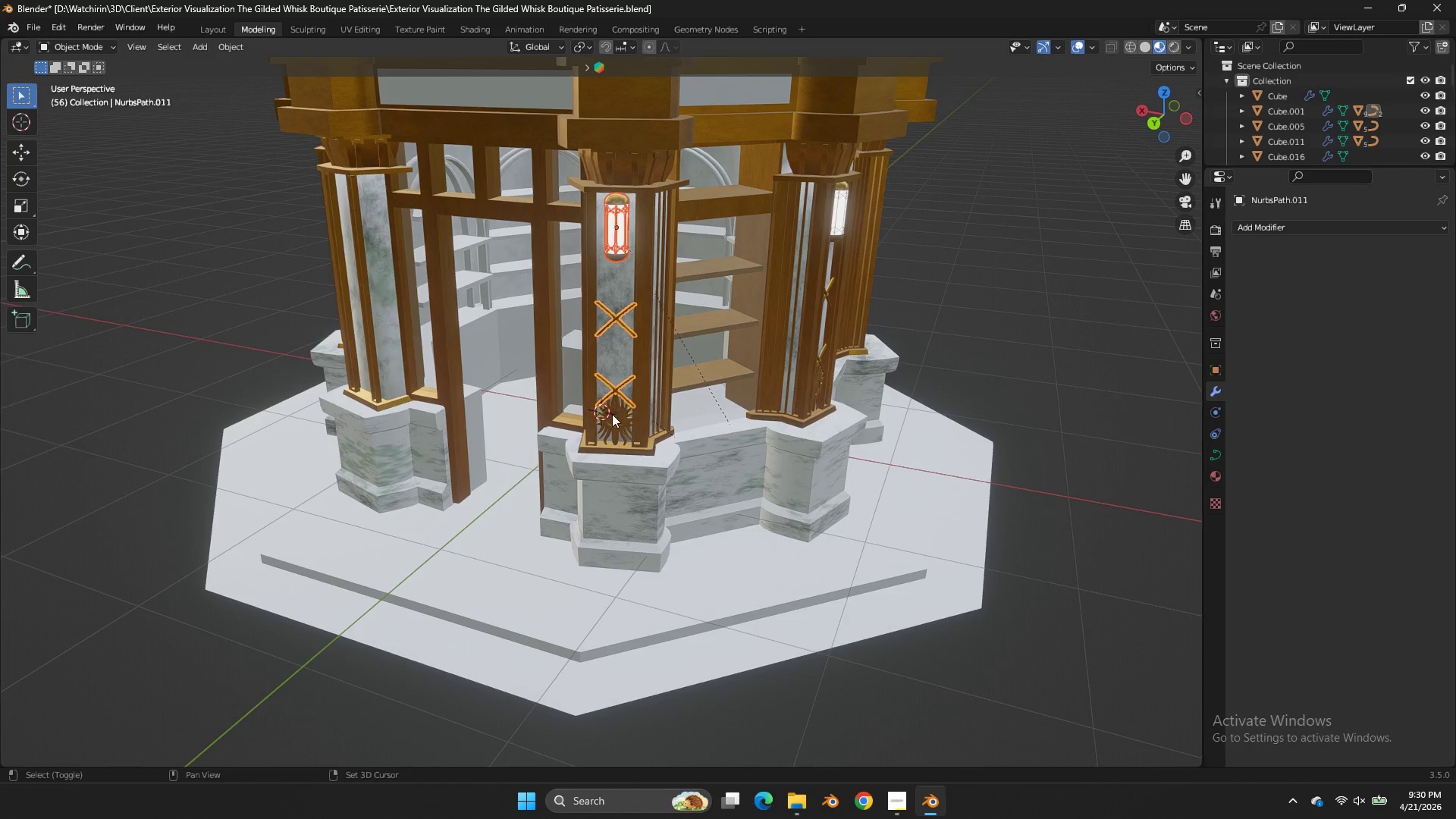 
left_click([612, 415])
 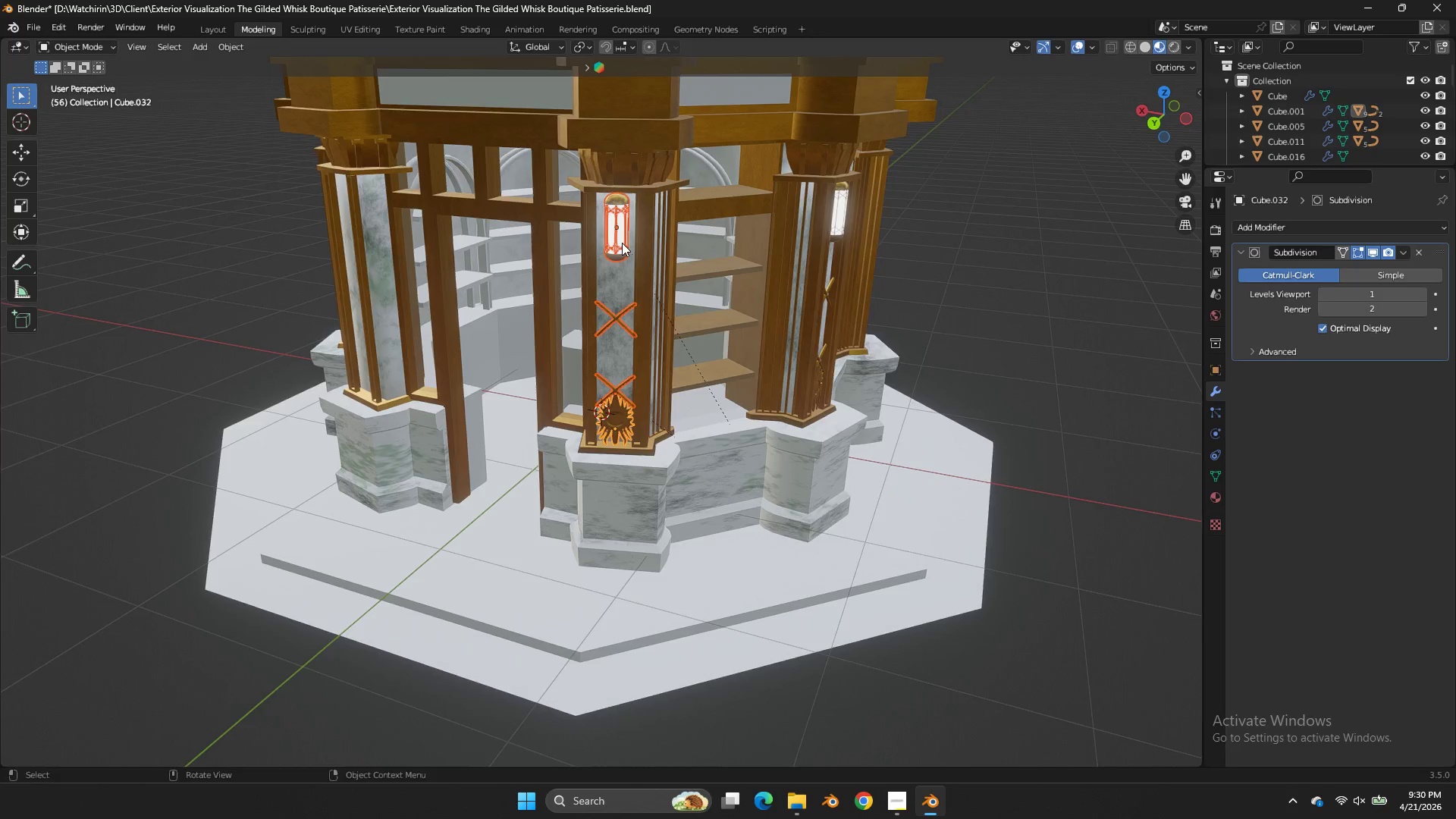 
scroll: coordinate [622, 243], scroll_direction: none, amount: 0.0
 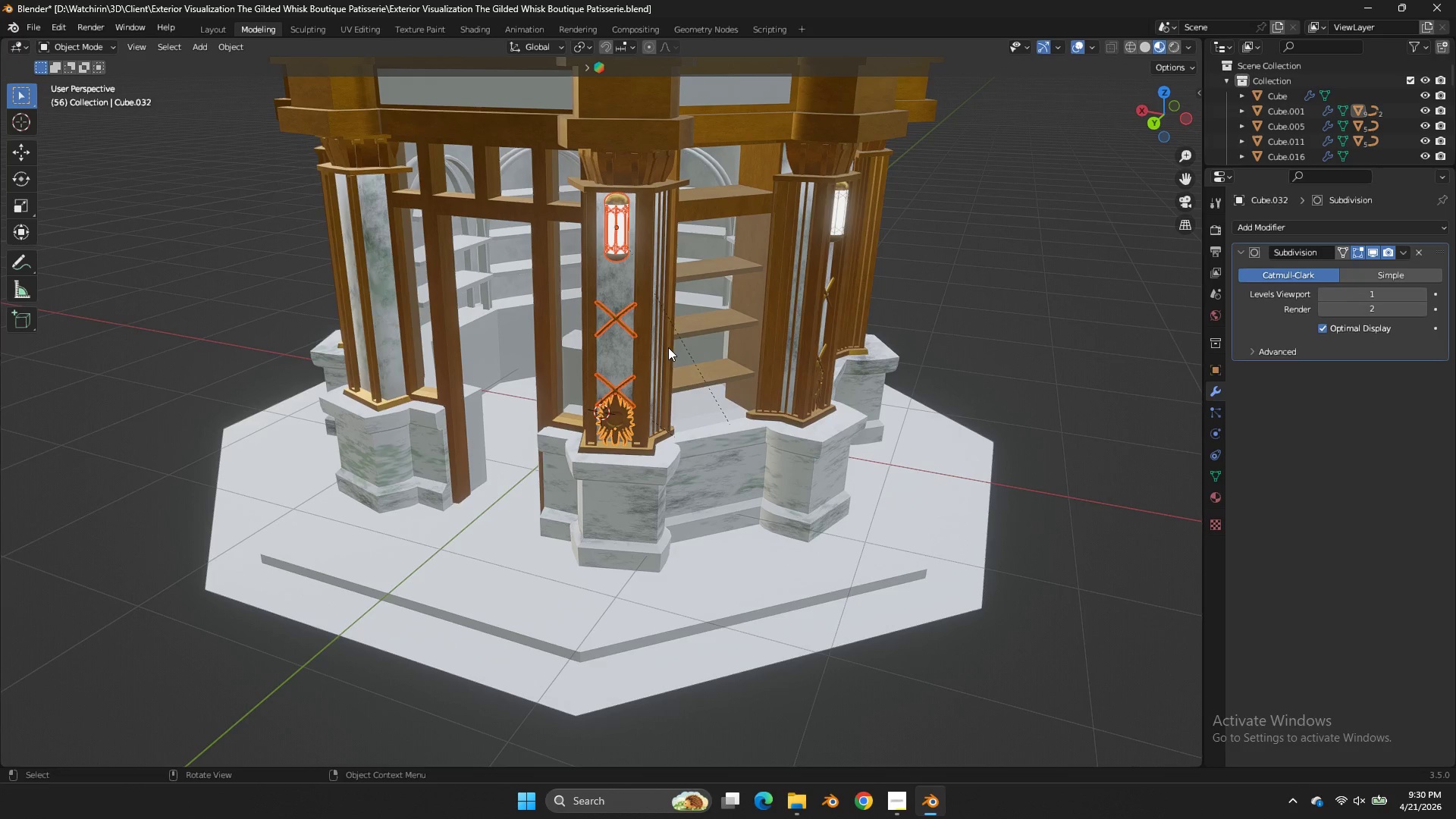 
key(Control+J)
 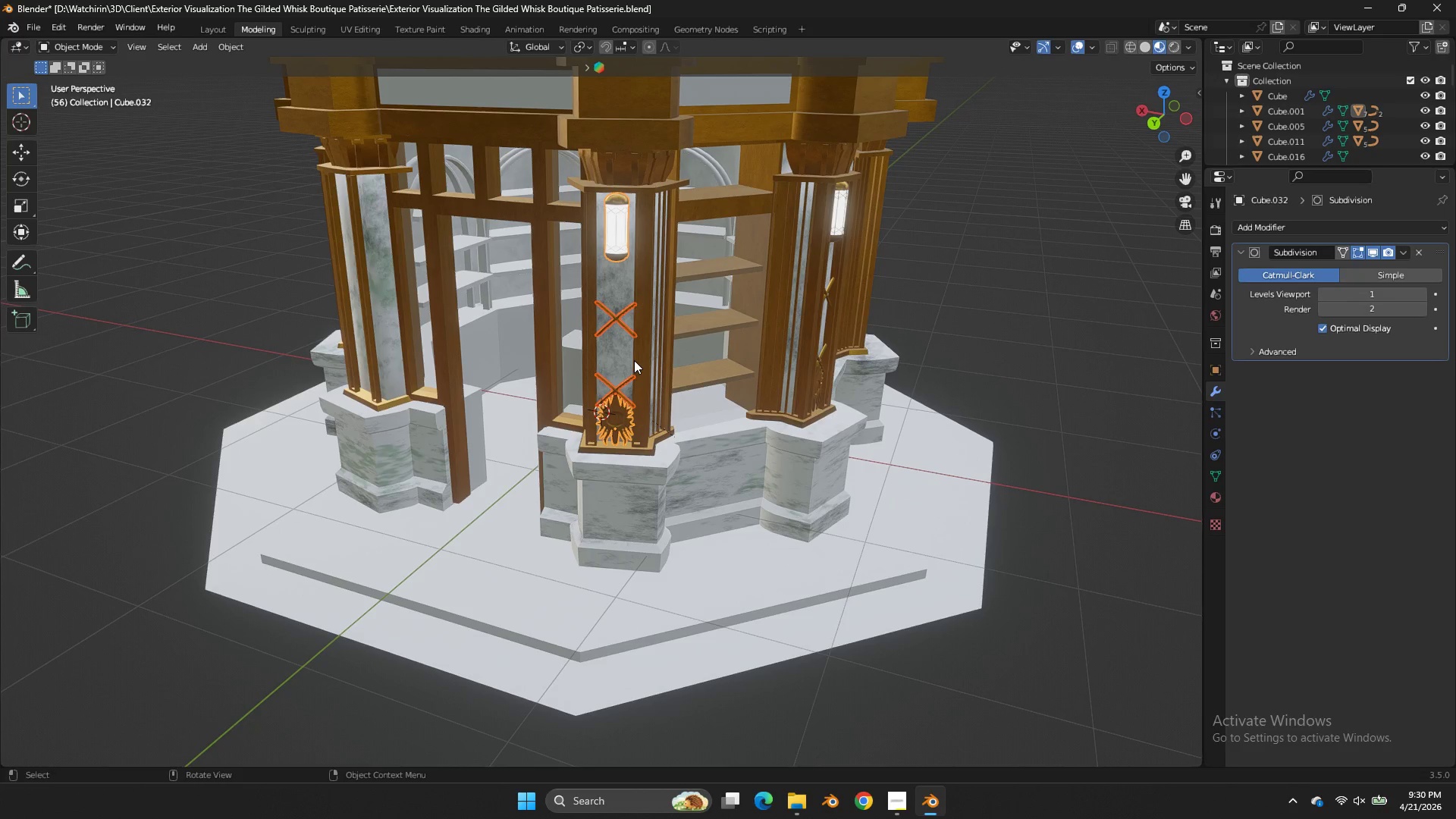 
key(Tab)
 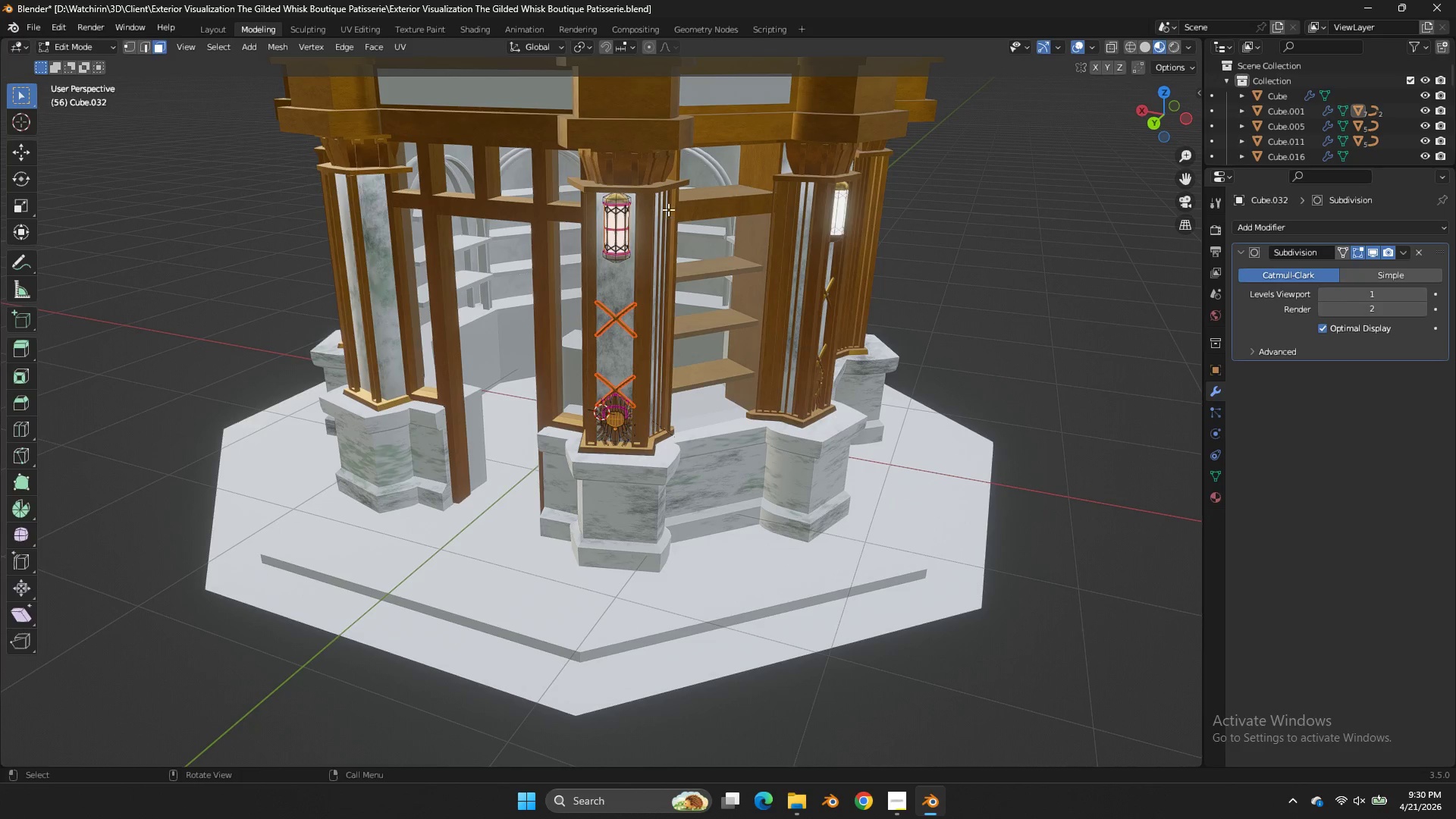 
key(Tab)
 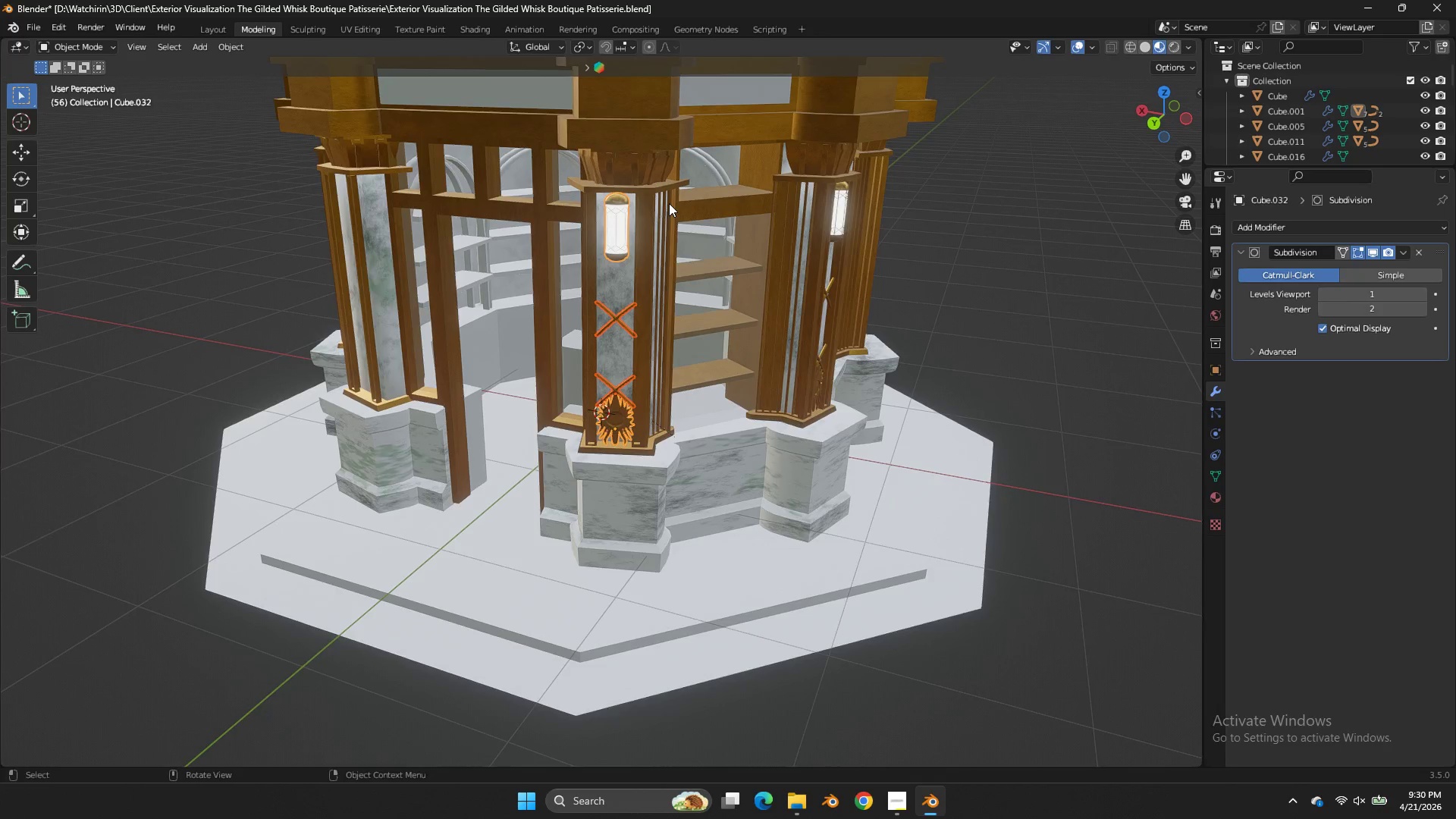 
scroll: coordinate [669, 205], scroll_direction: up, amount: 1.0
 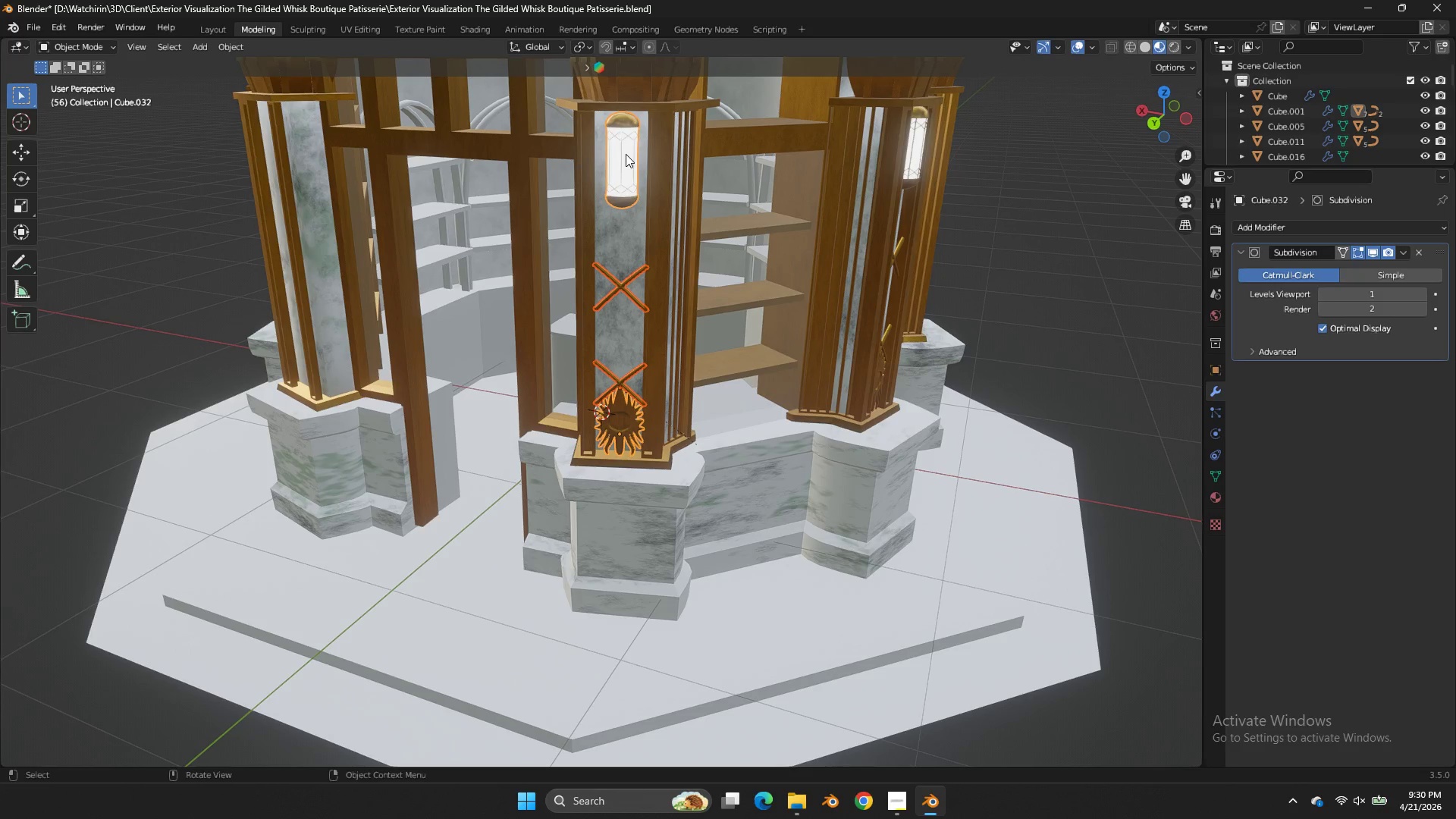 
left_click([621, 151])
 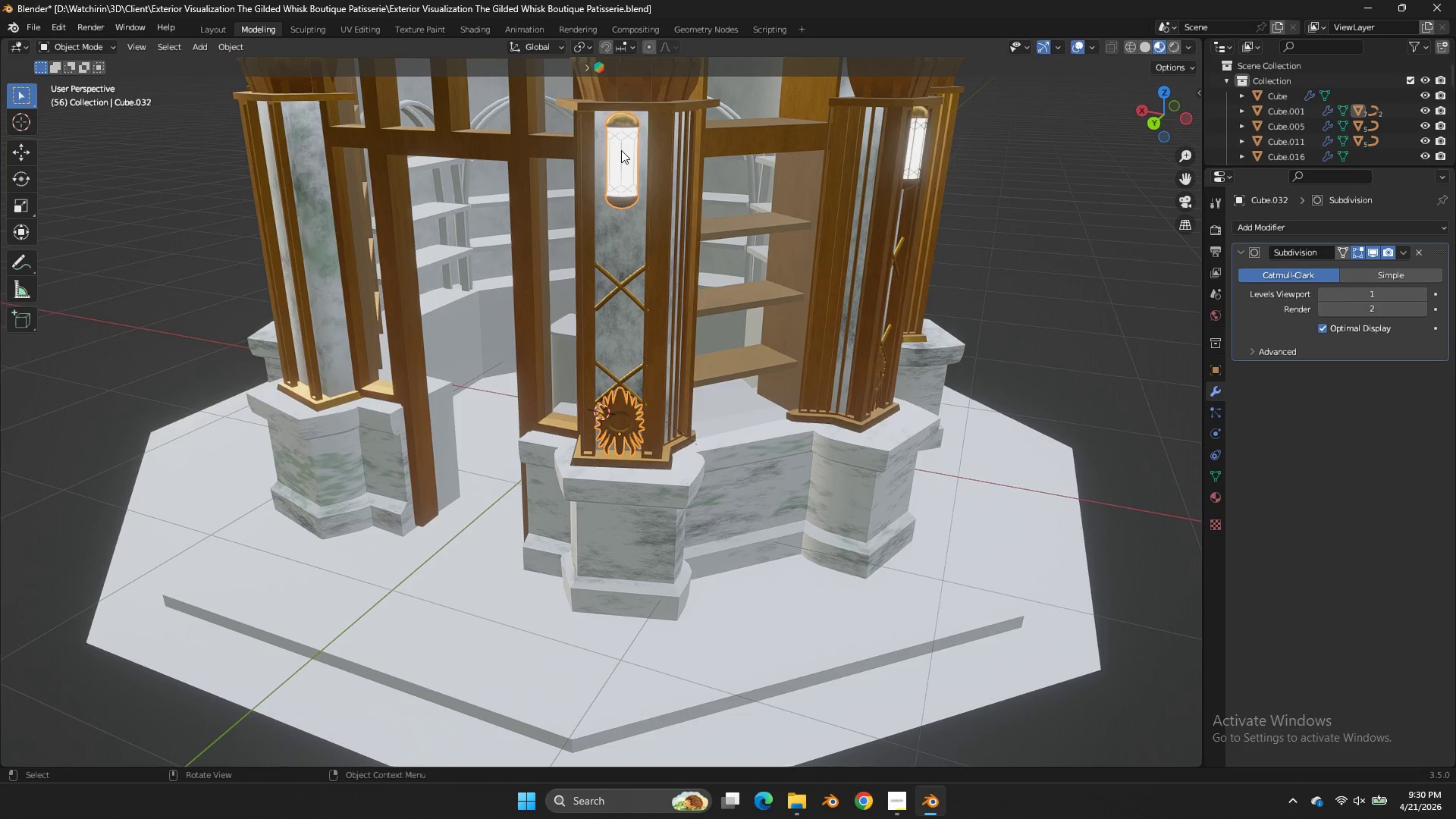 
key(Tab)
 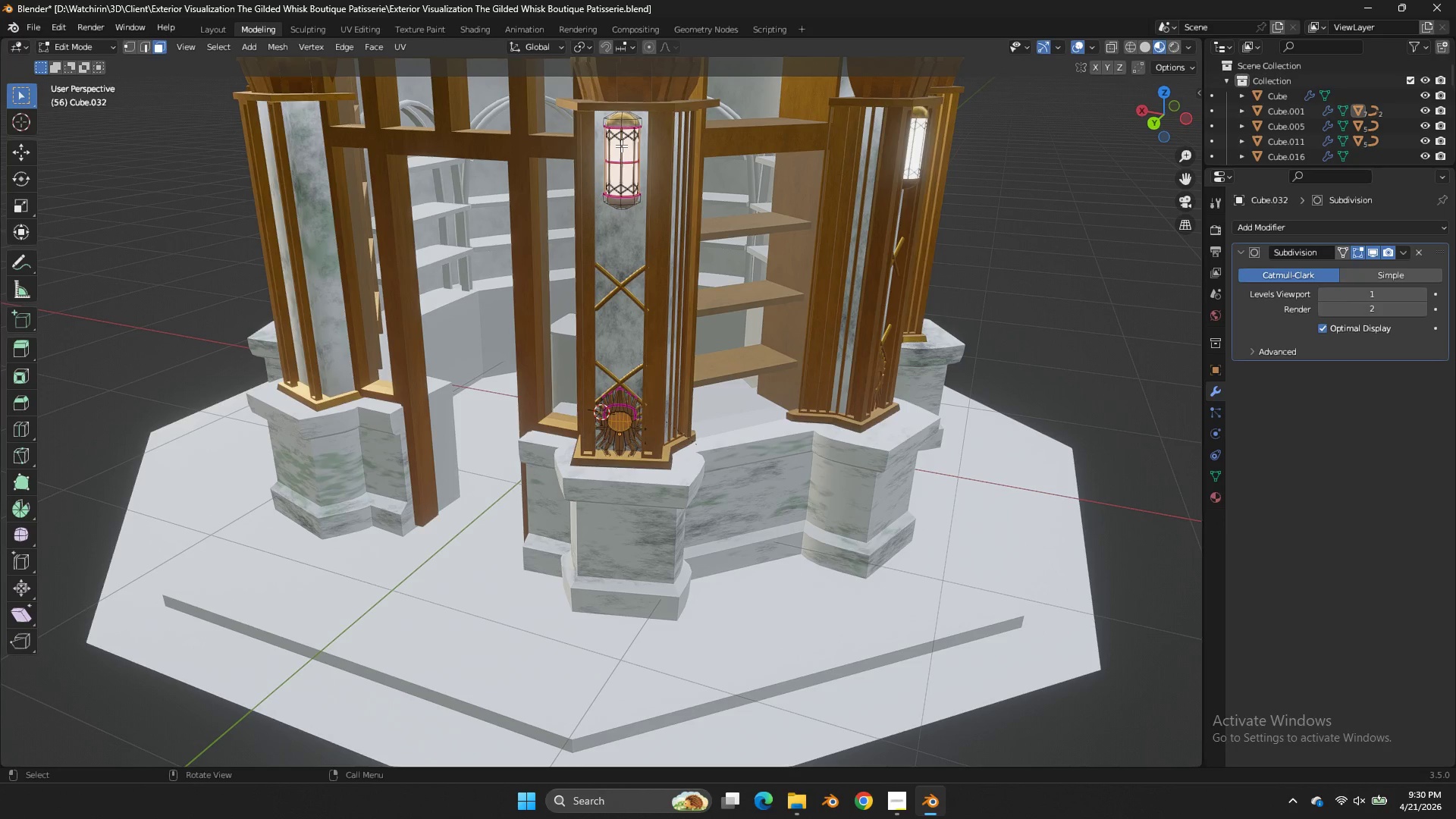 
left_click([621, 146])
 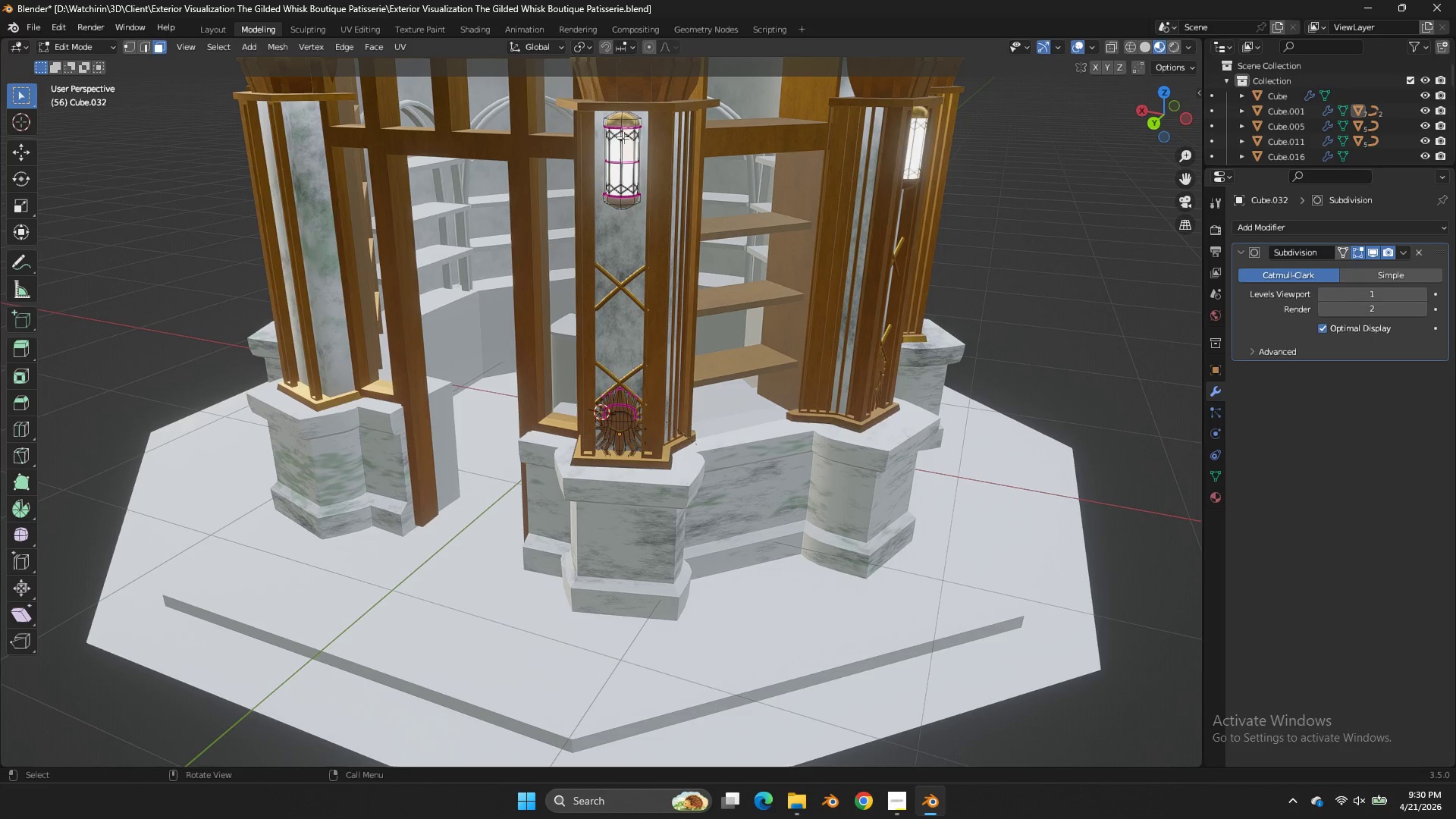 
left_click([623, 136])
 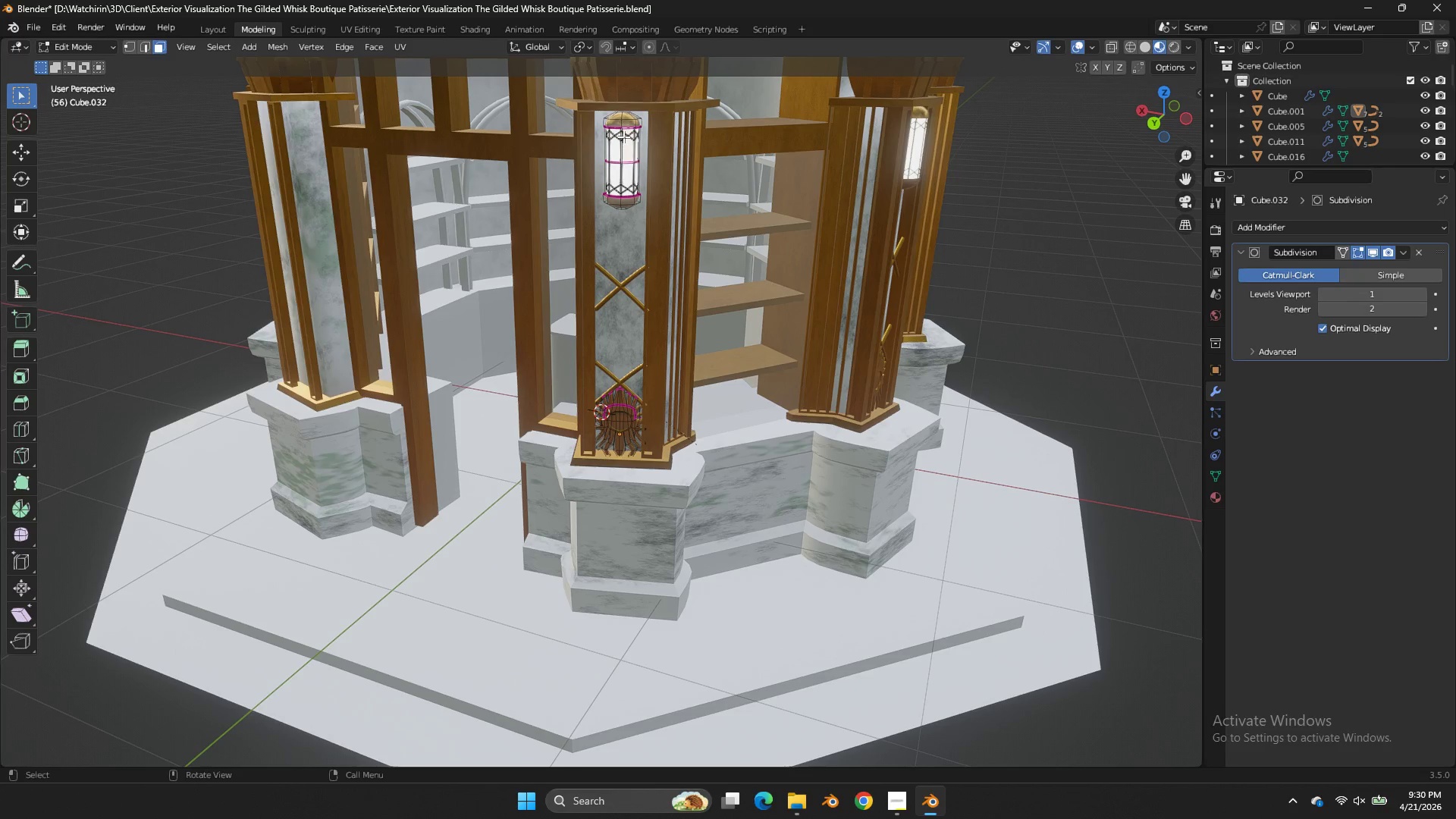 
key(L)
 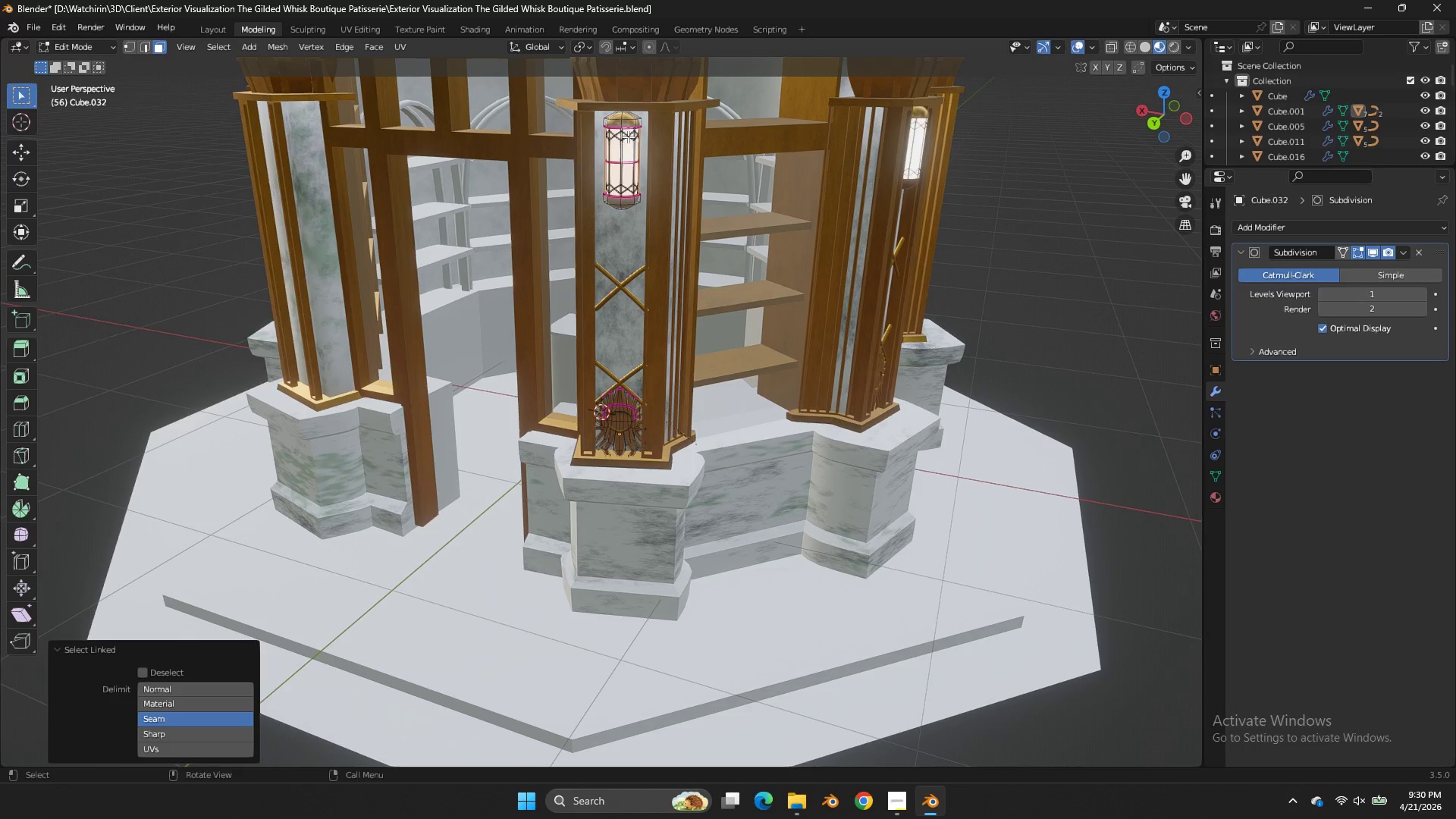 
left_click([632, 134])
 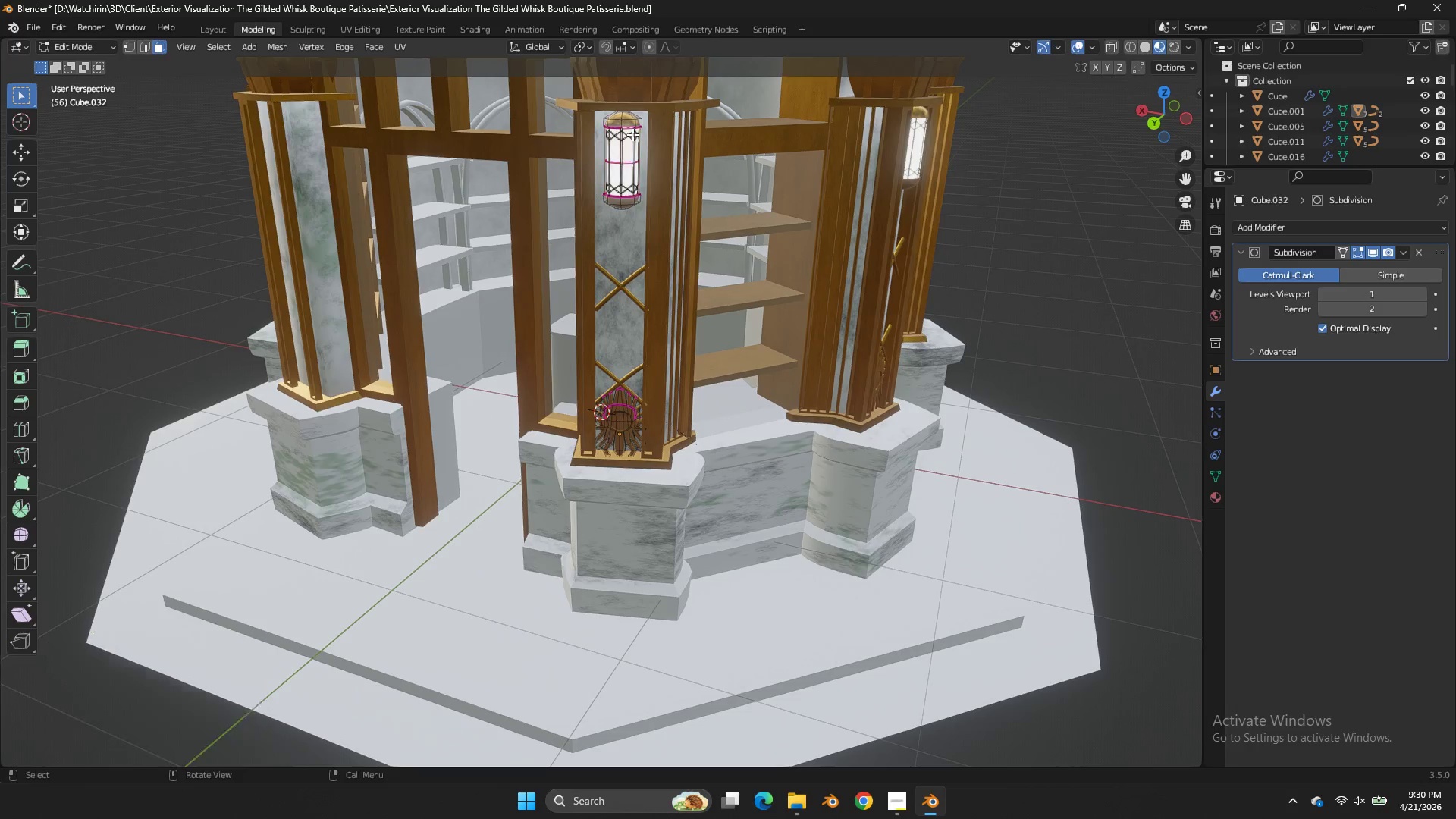 
key(L)
 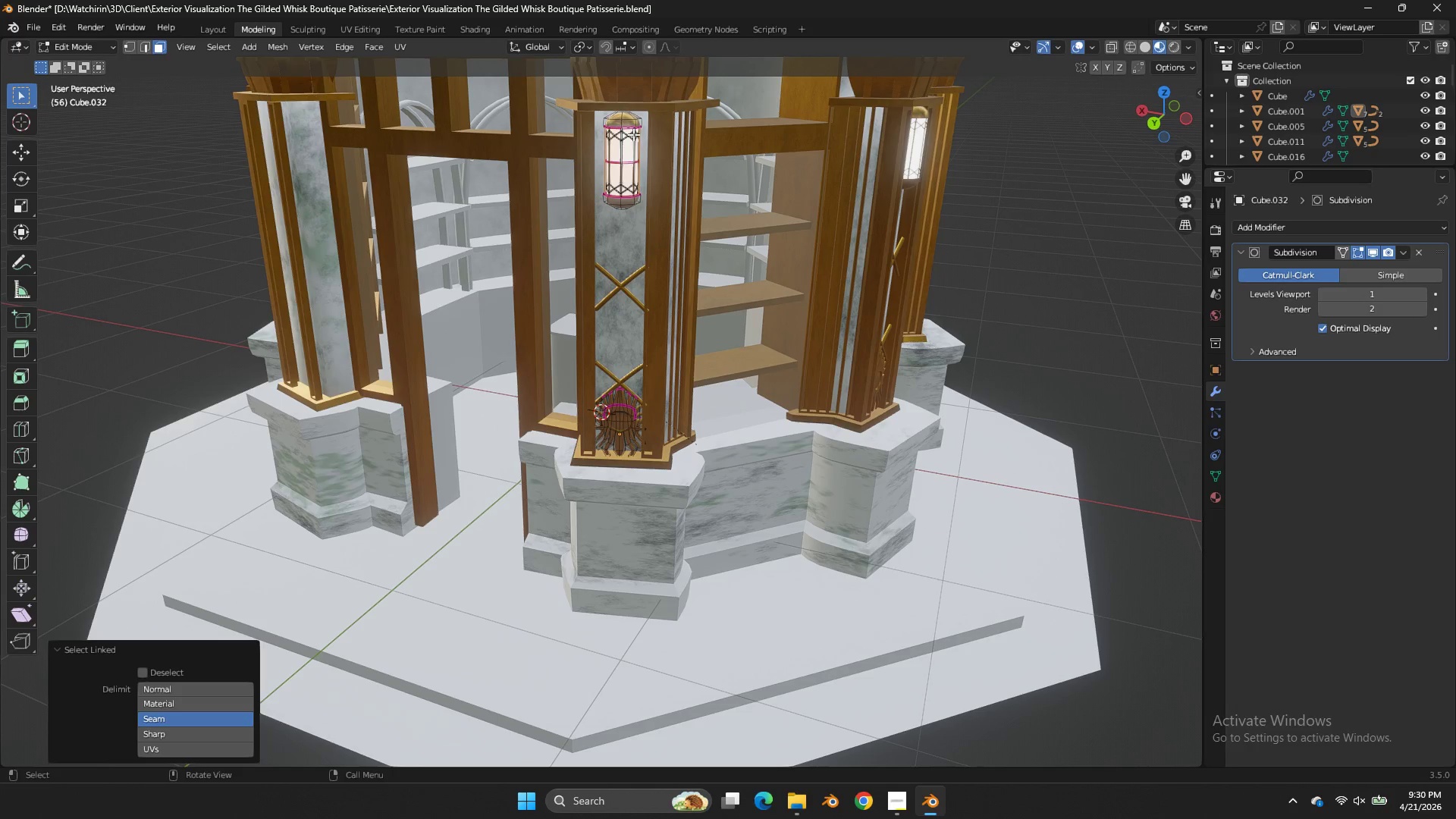 
left_click([634, 134])
 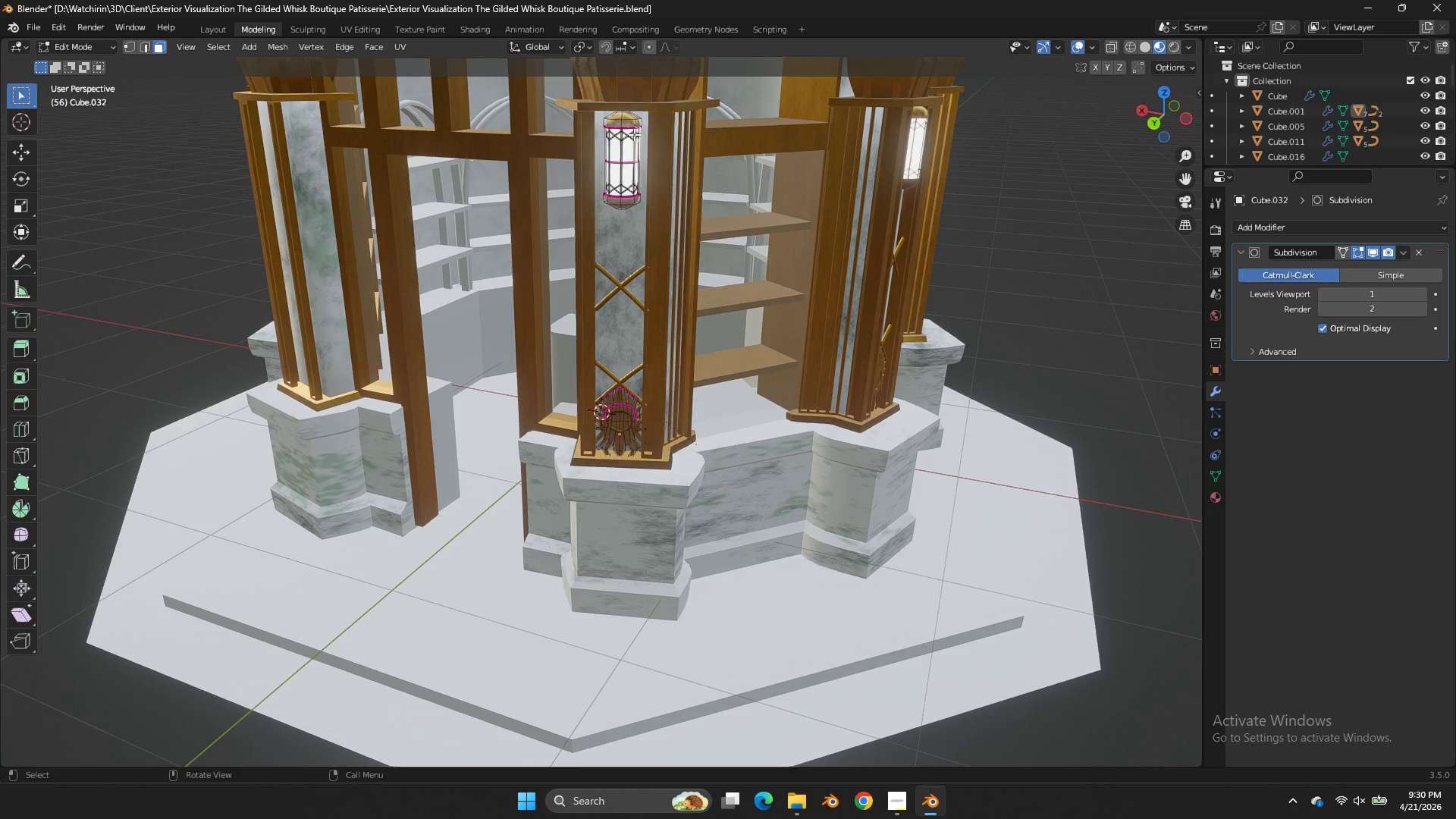 
key(L)
 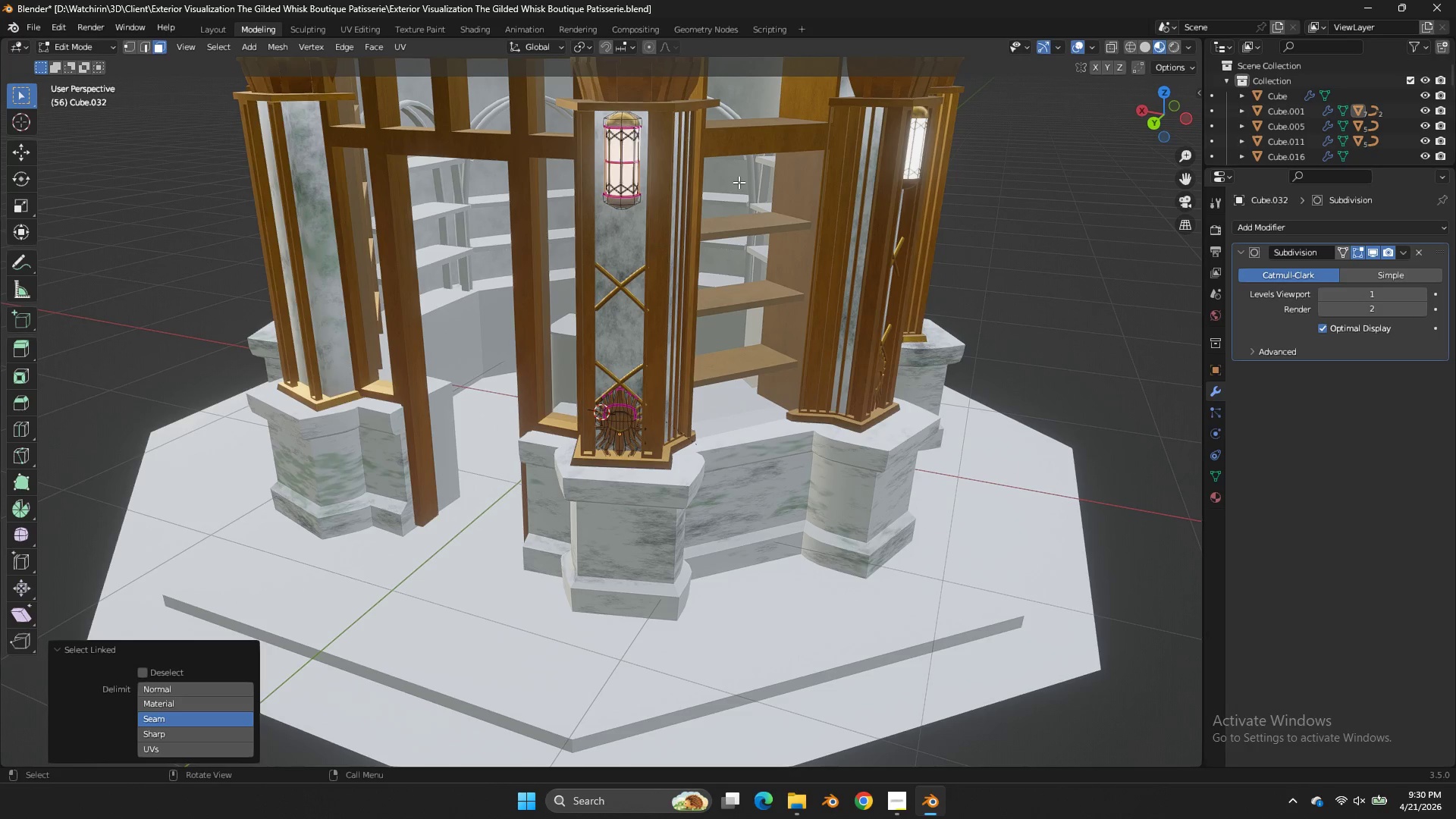 
key(H)
 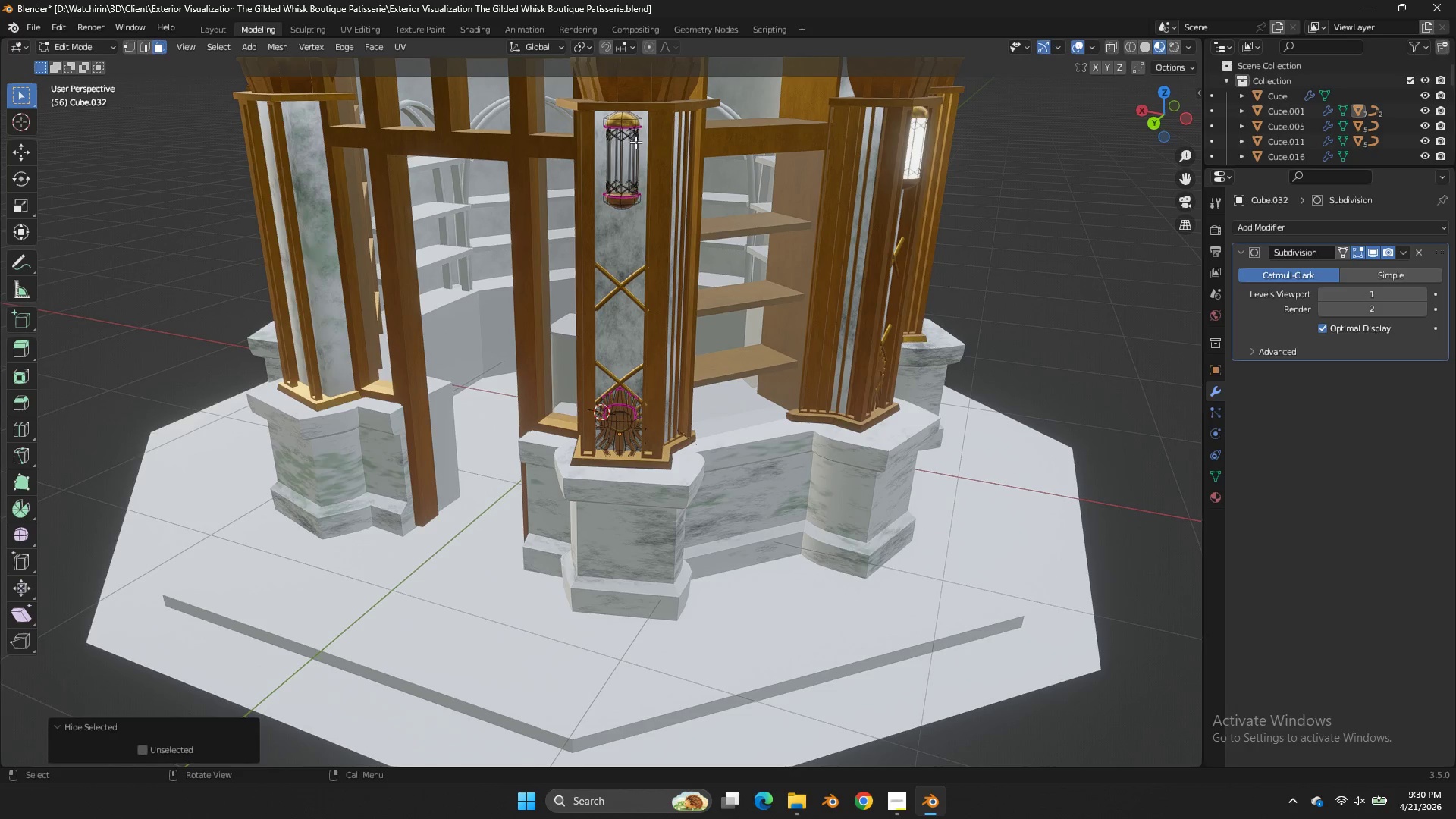 
left_click([635, 142])
 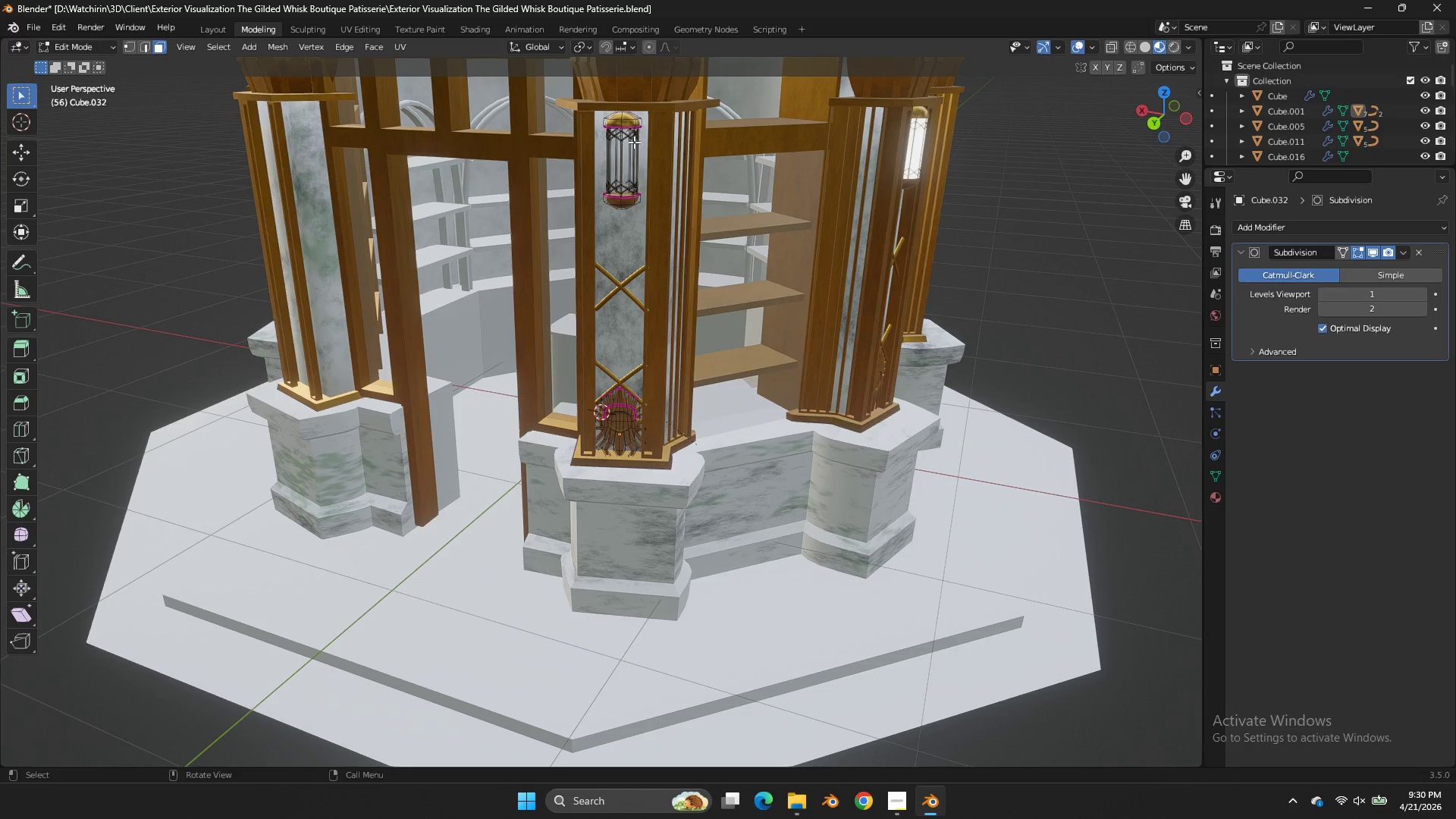 
key(L)
 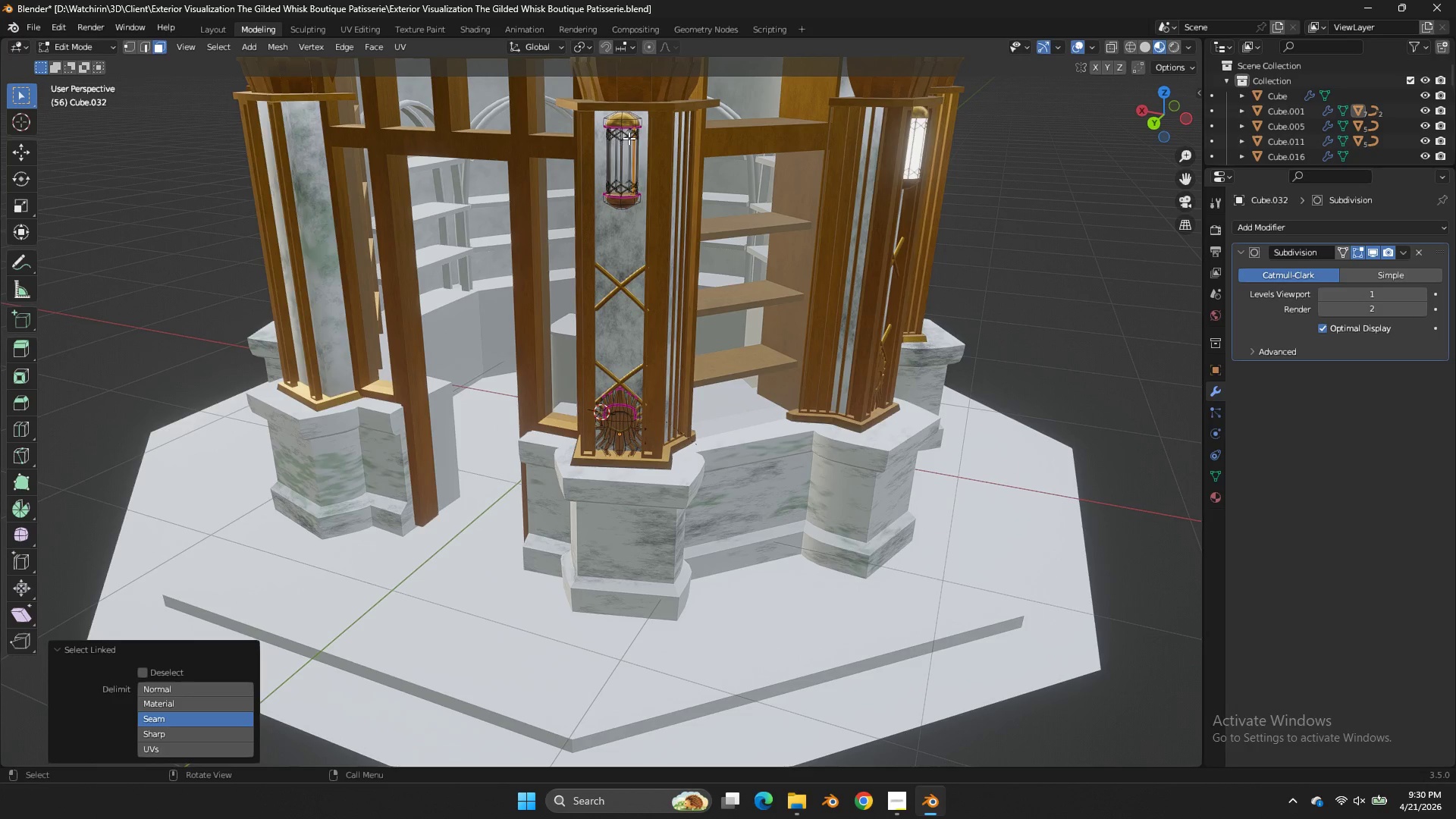 
type(lllllll)
 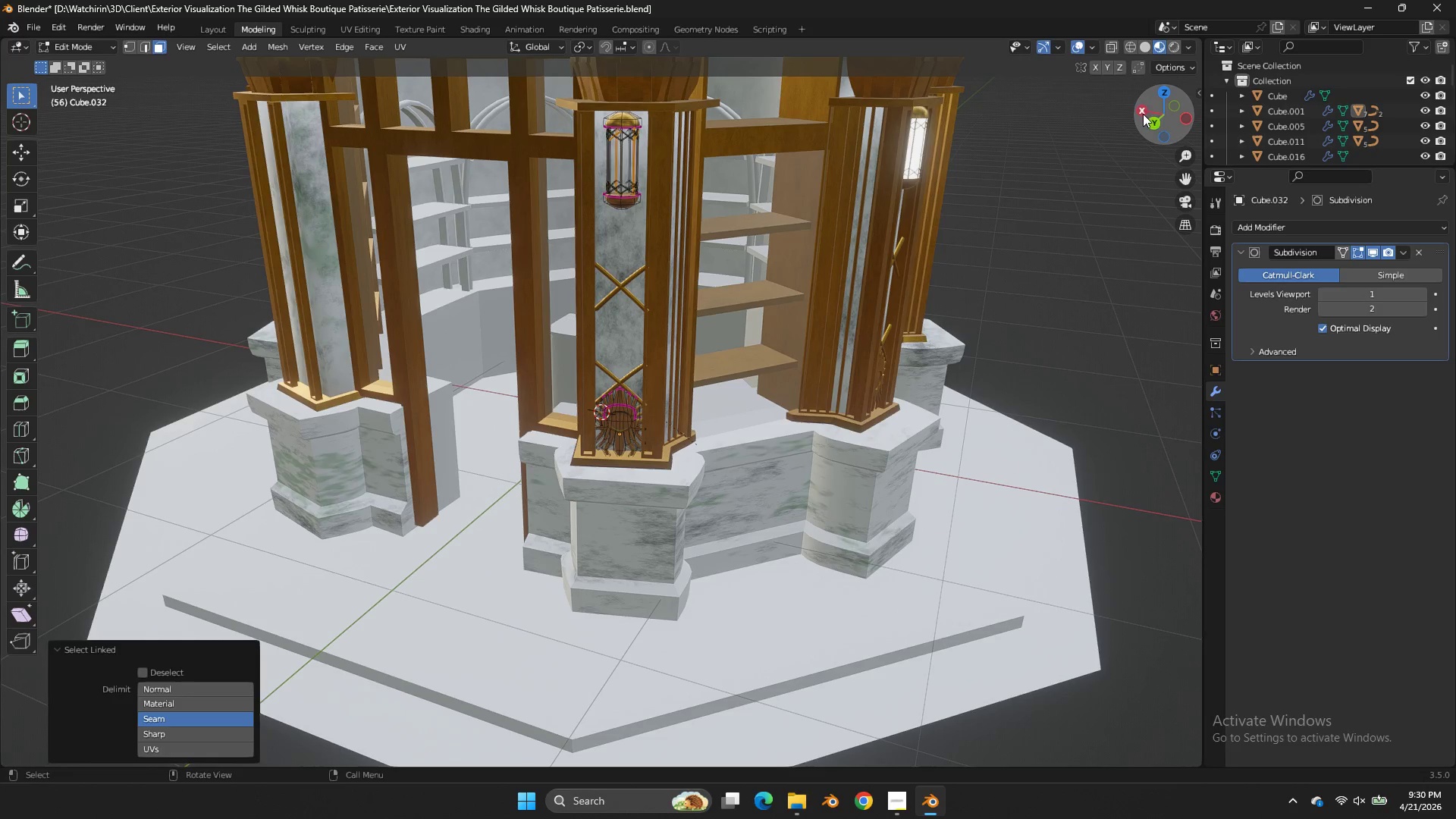 
left_click([1150, 121])
 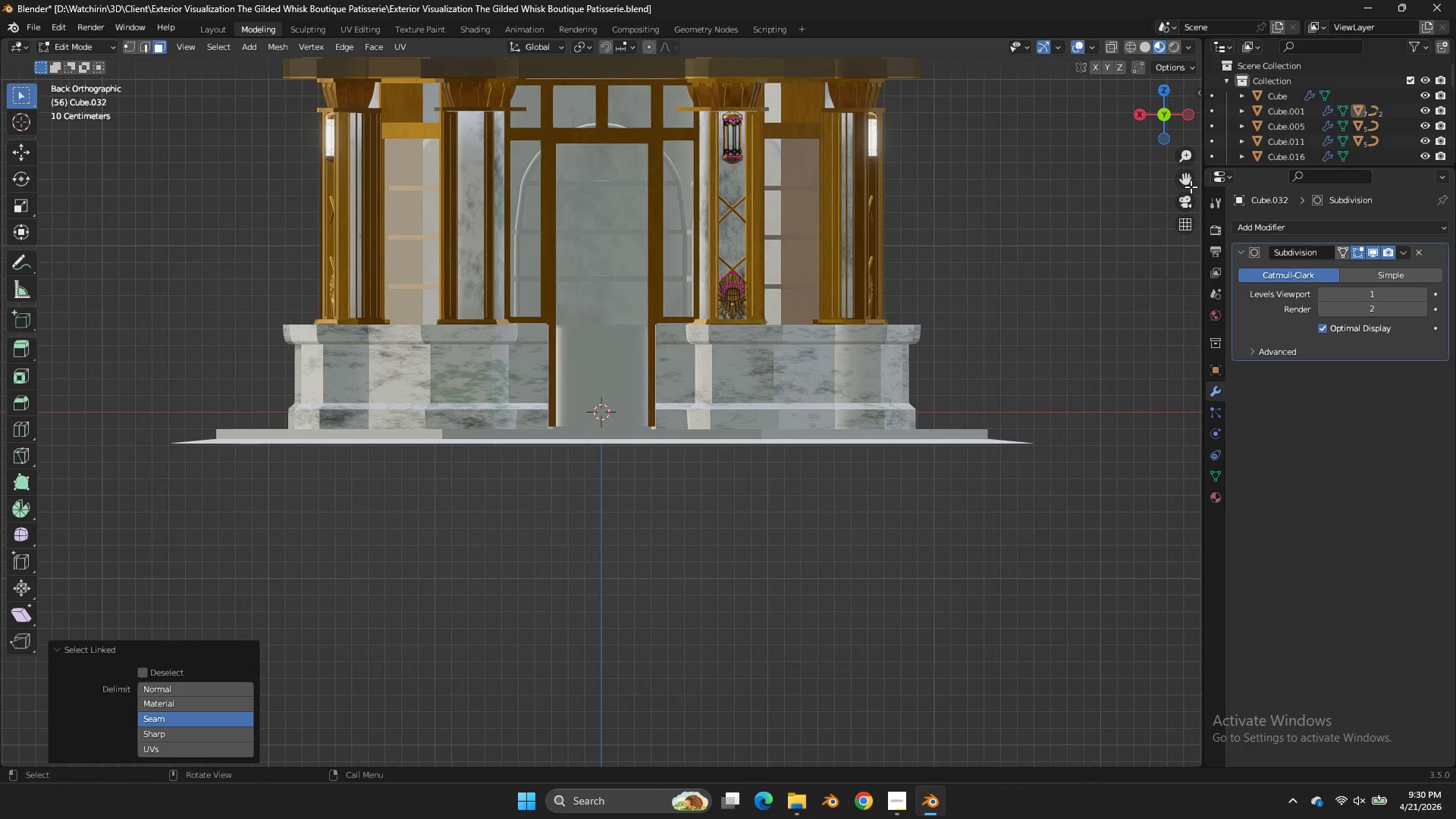 
left_click_drag(start_coordinate=[1188, 184], to_coordinate=[1081, 409])
 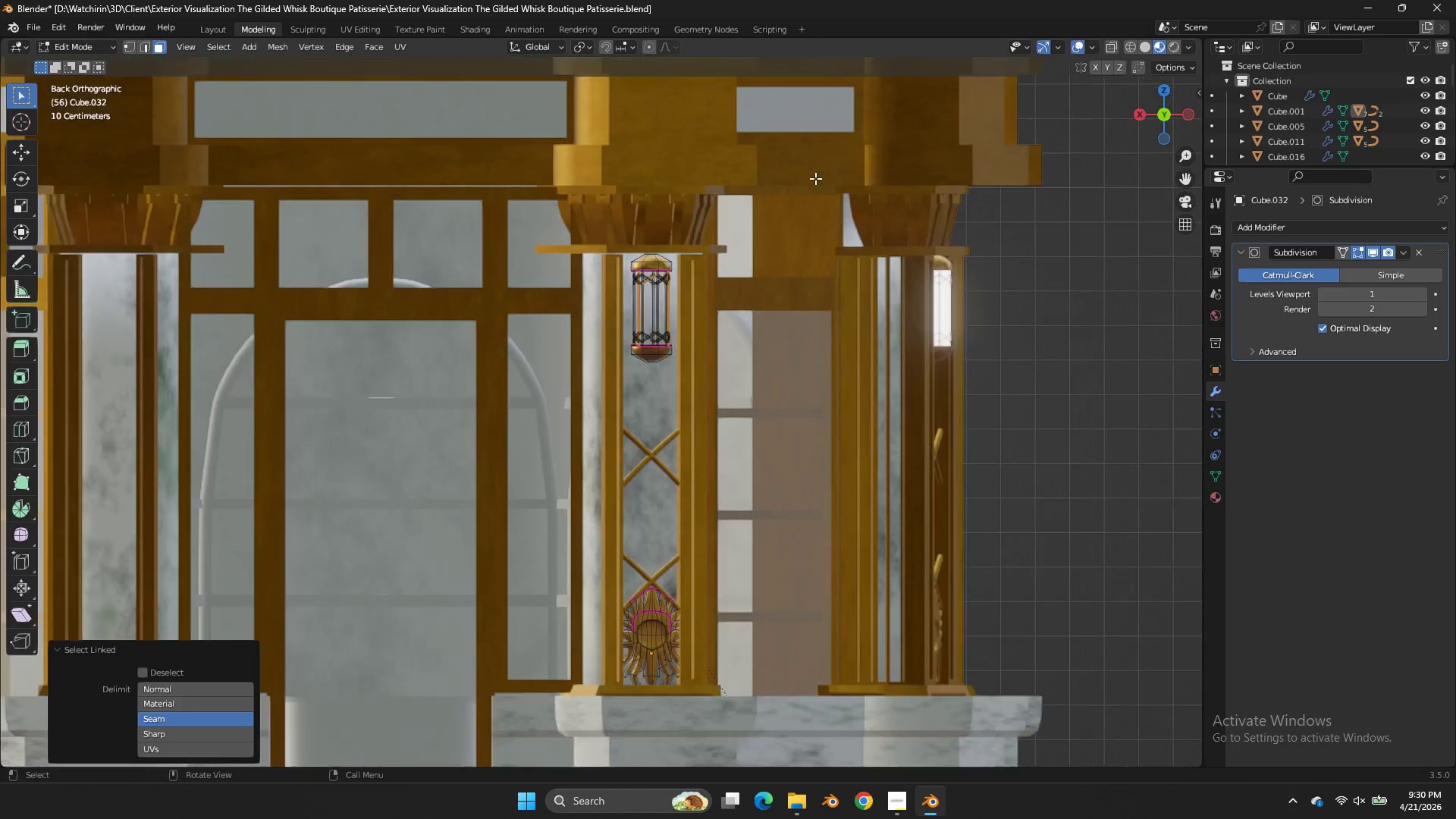 
scroll: coordinate [817, 169], scroll_direction: up, amount: 9.0
 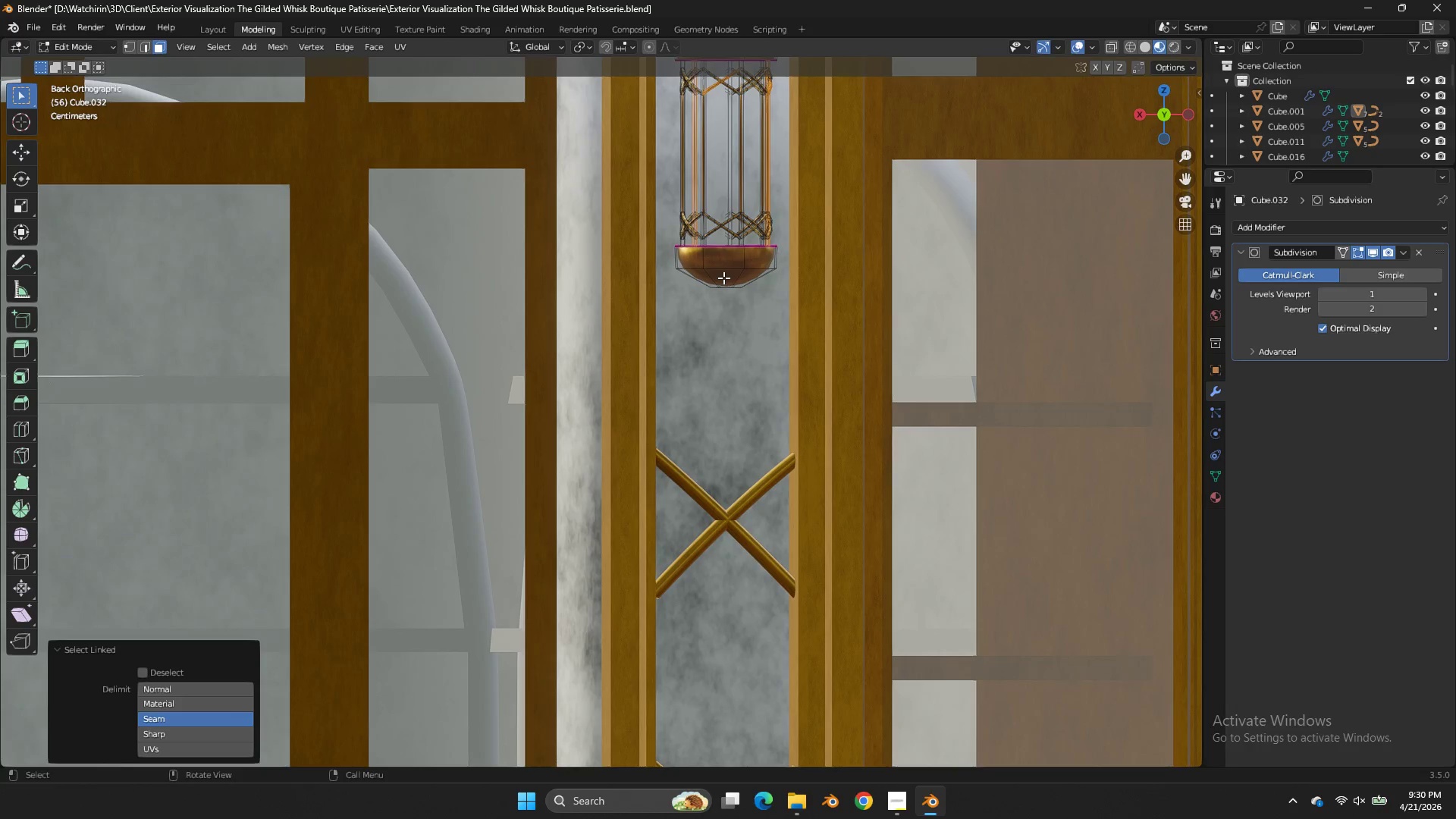 
key(L)
 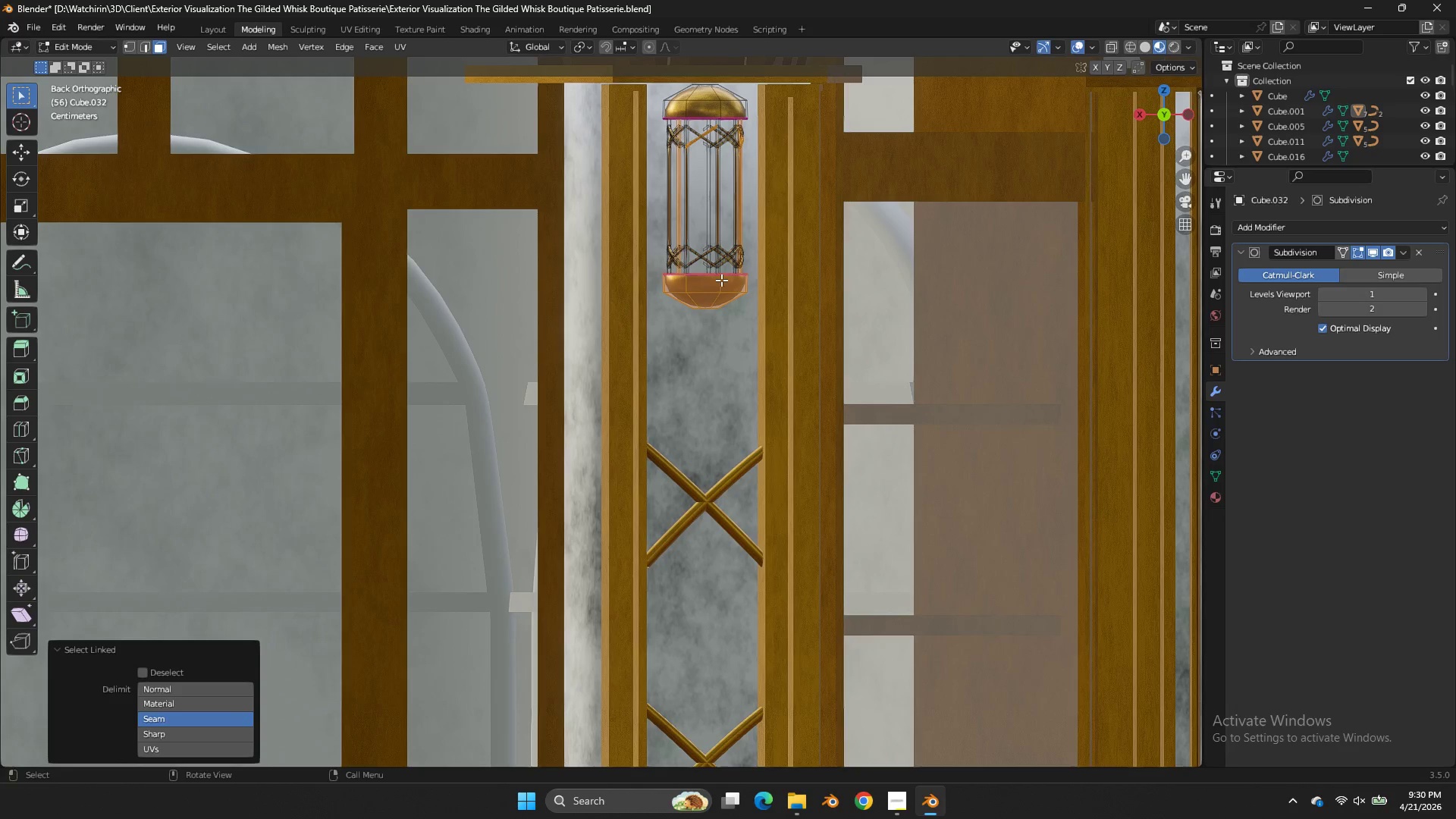 
scroll: coordinate [721, 280], scroll_direction: down, amount: 1.0
 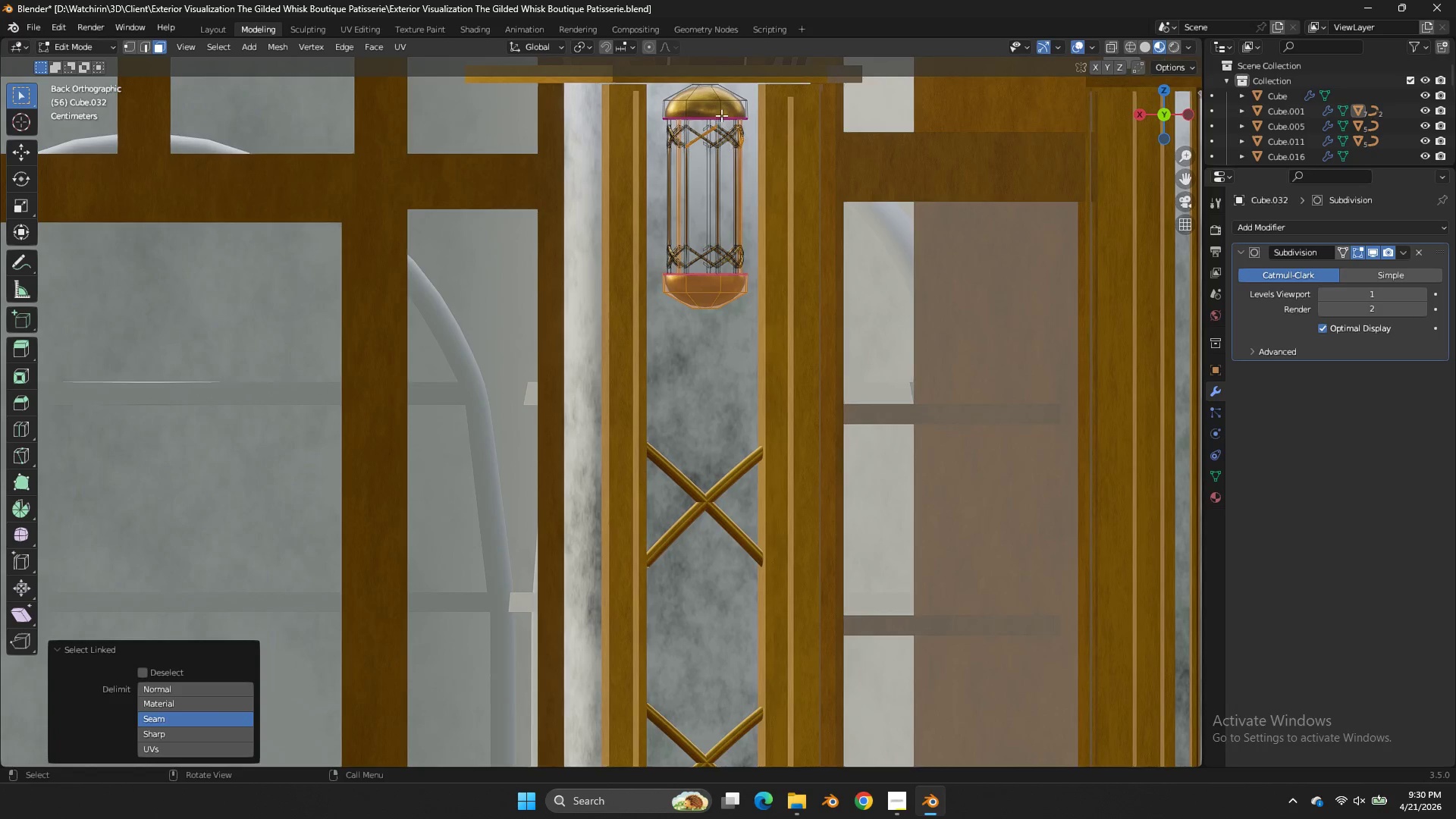 
left_click([721, 115])
 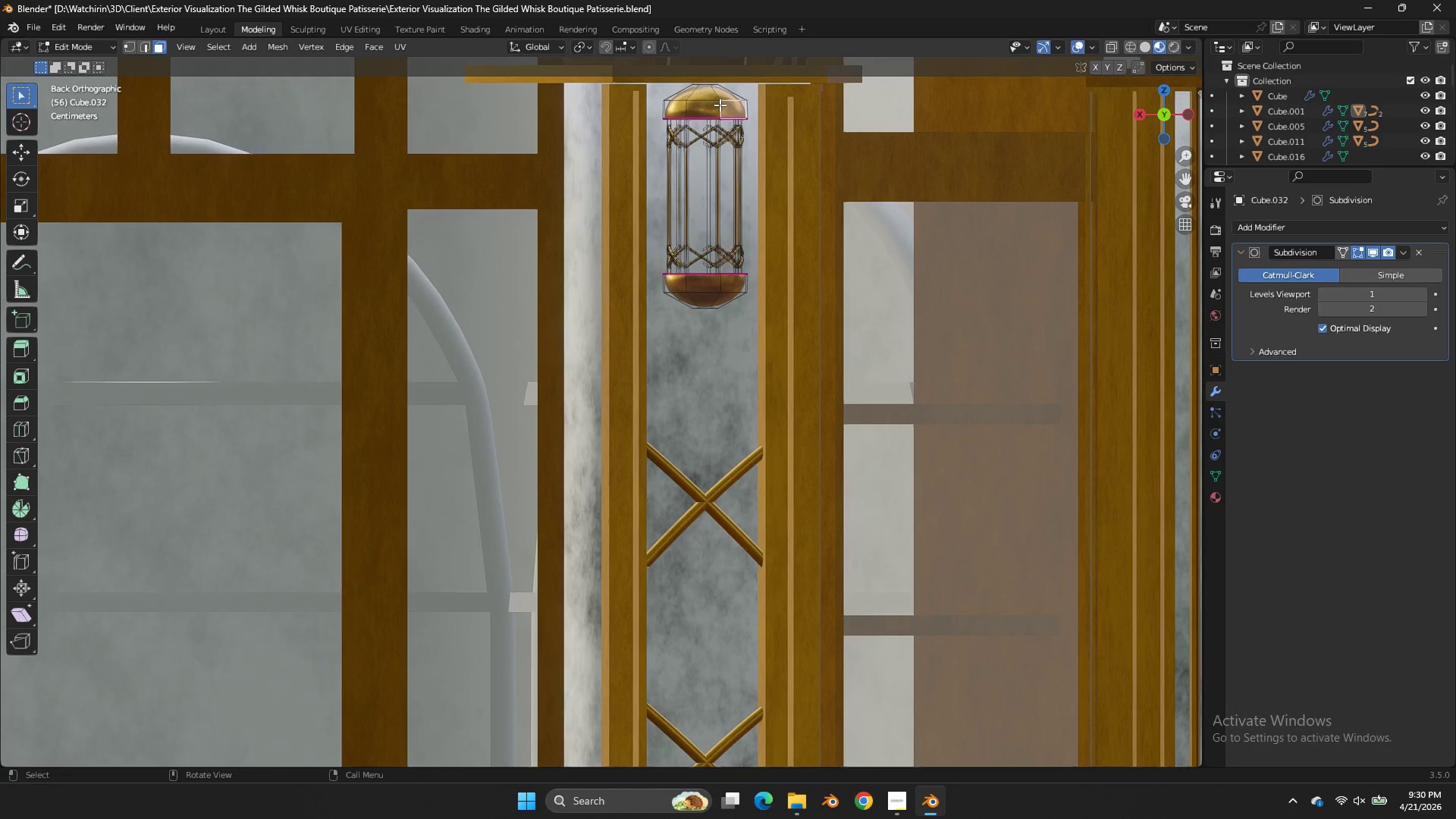 
type(llh)
 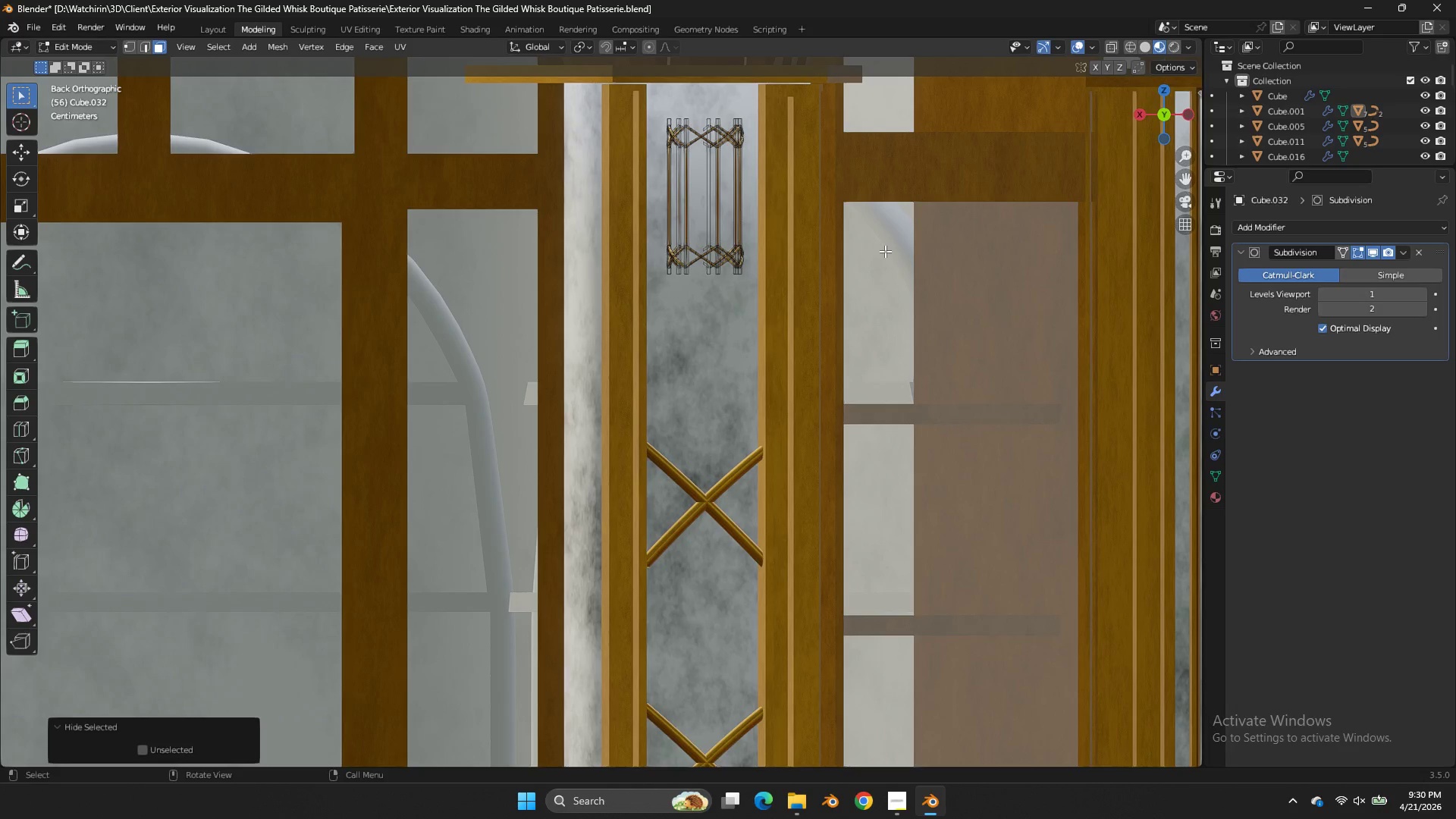 
scroll: coordinate [885, 251], scroll_direction: down, amount: 2.0
 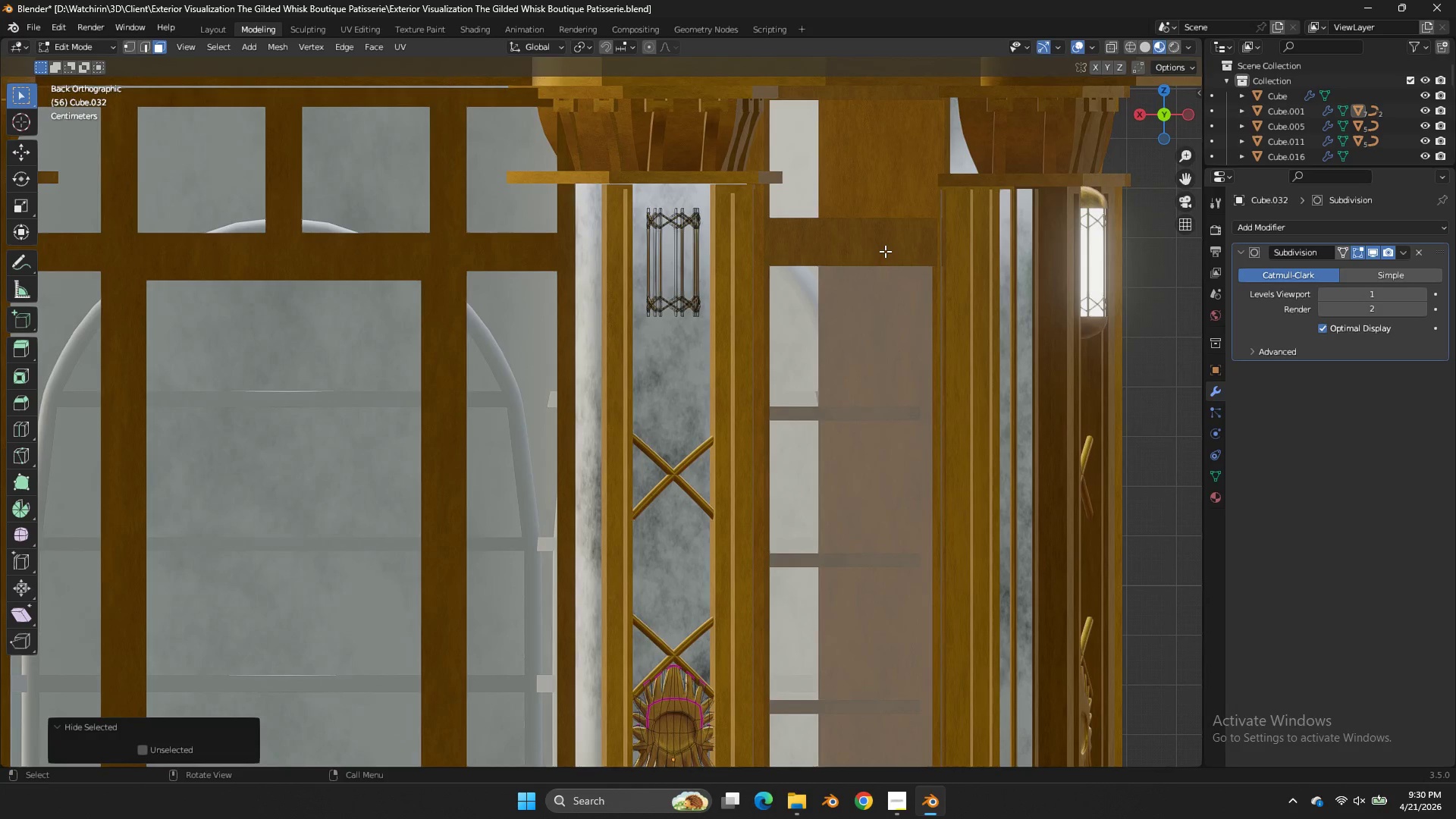 
key(Z)
 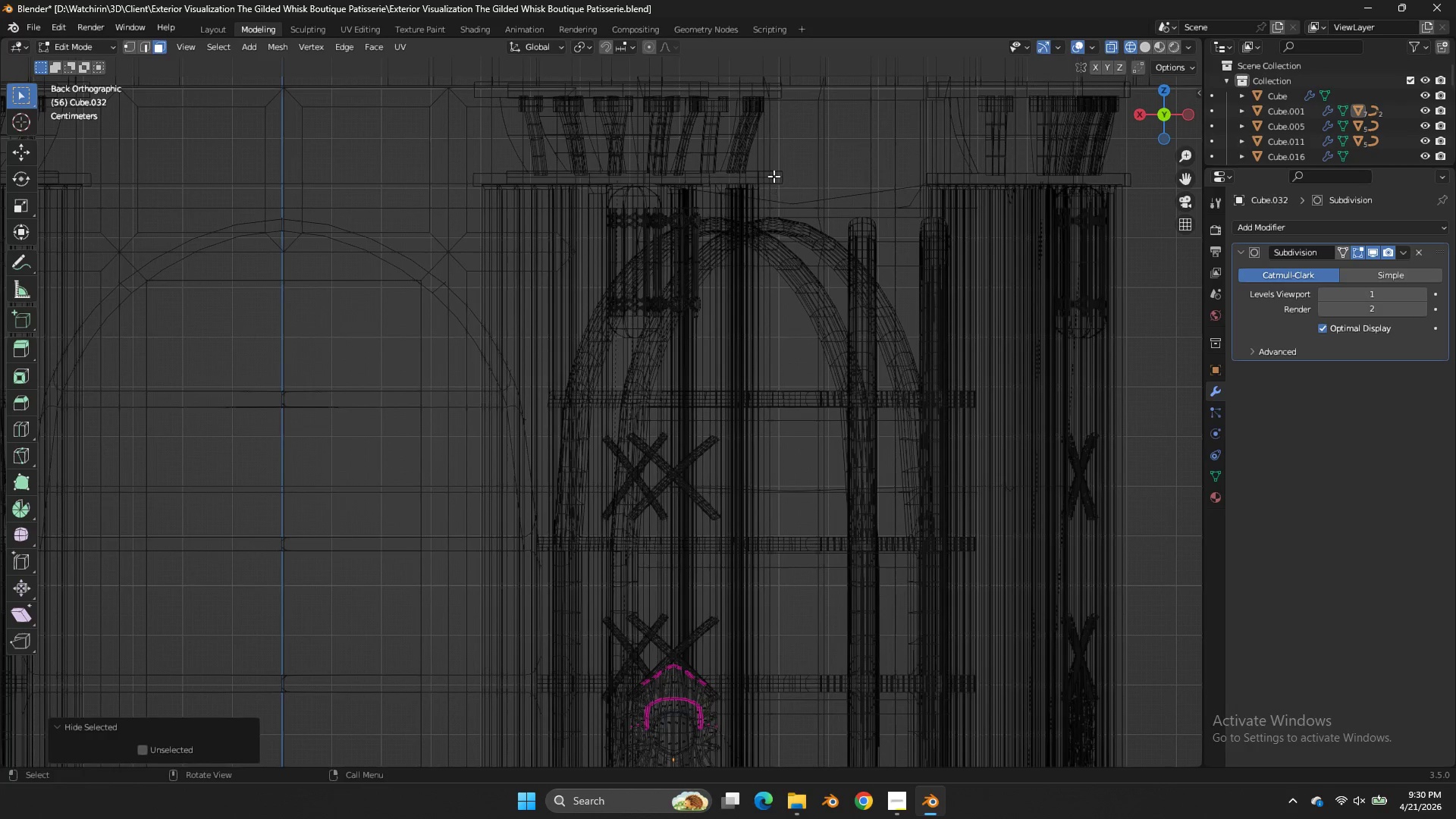 
left_click_drag(start_coordinate=[774, 175], to_coordinate=[451, 382])
 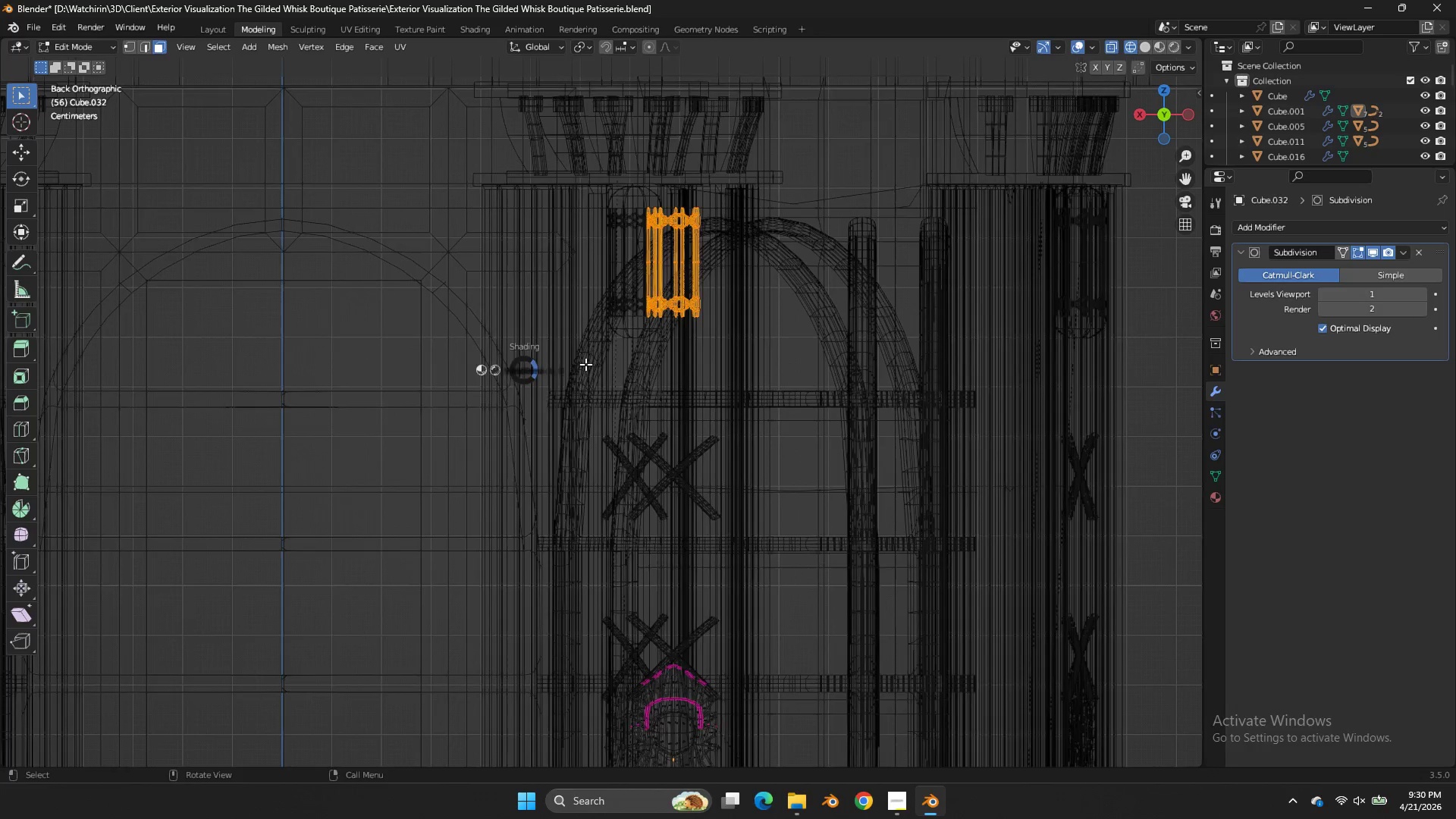 
type(zp)
 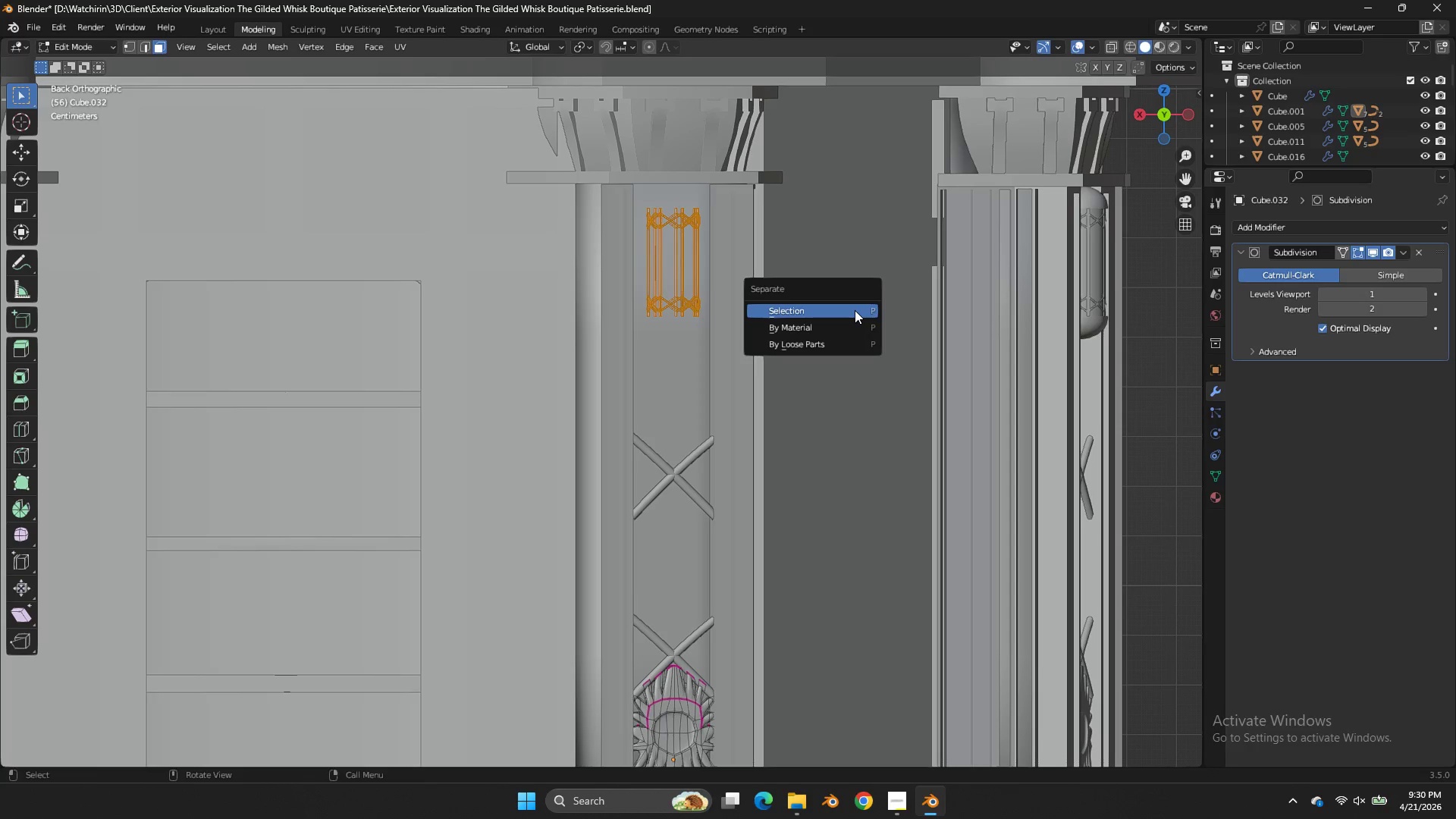 
left_click([855, 310])
 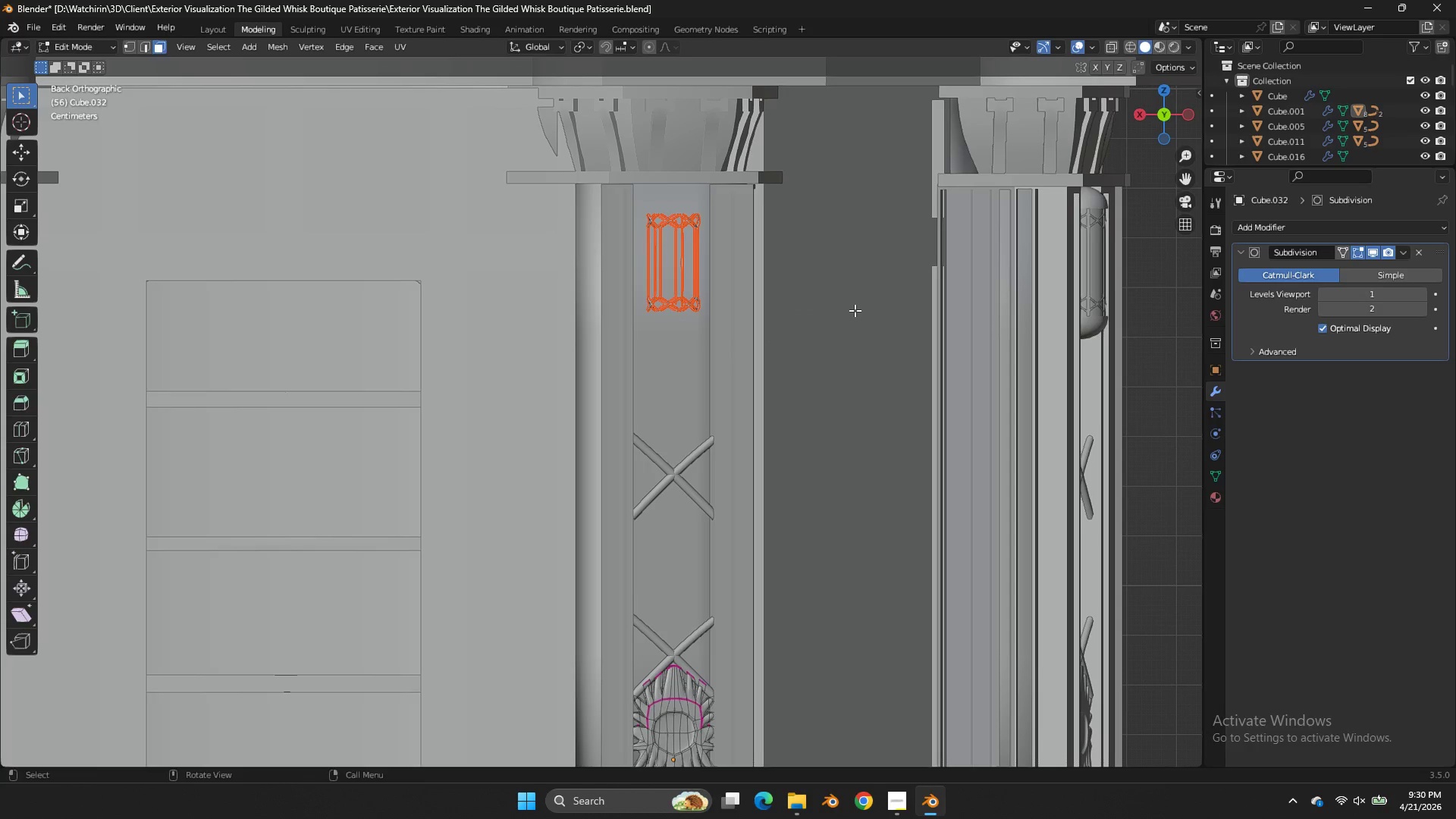 
key(Tab)
 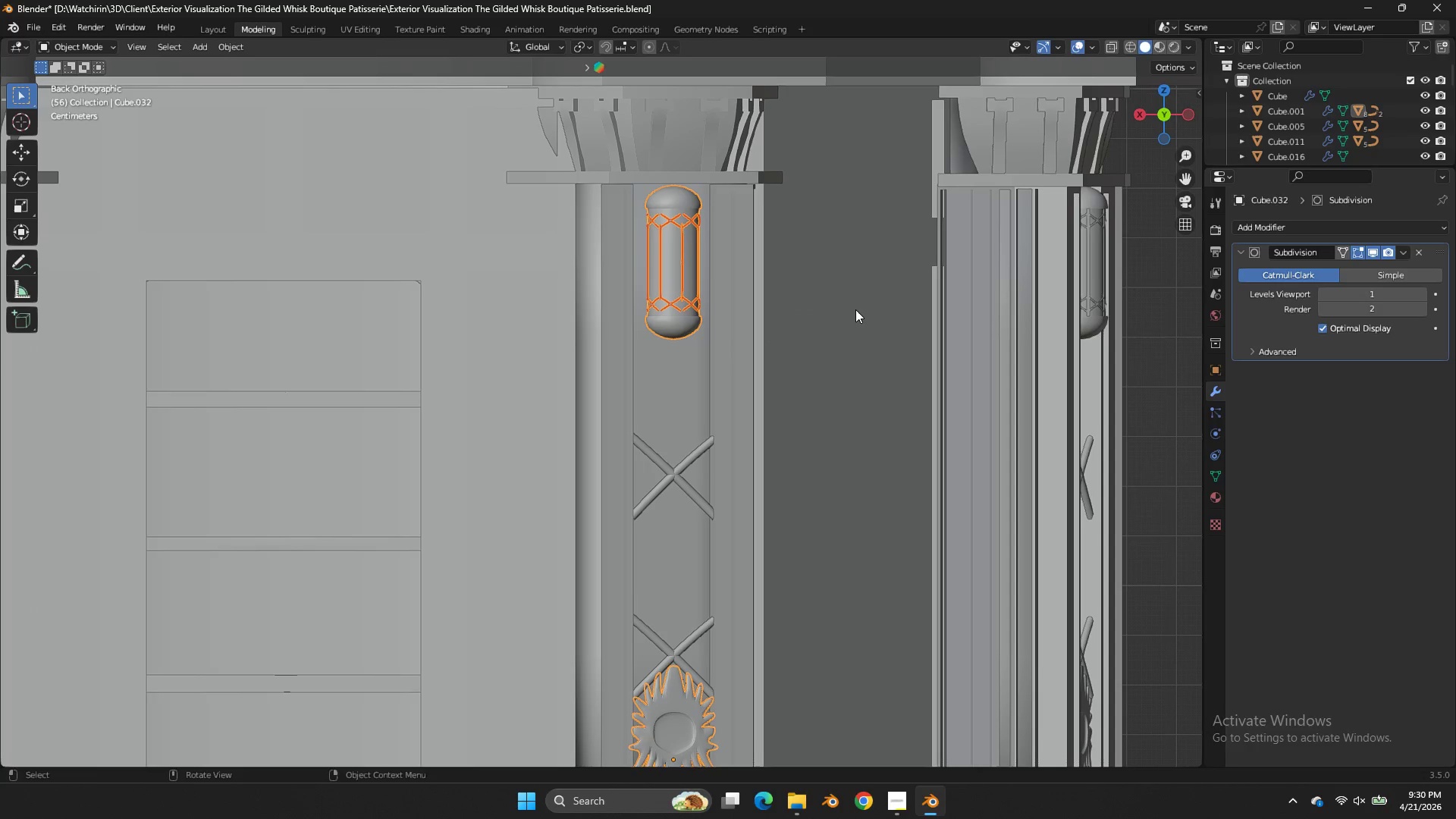 
key(Tab)
 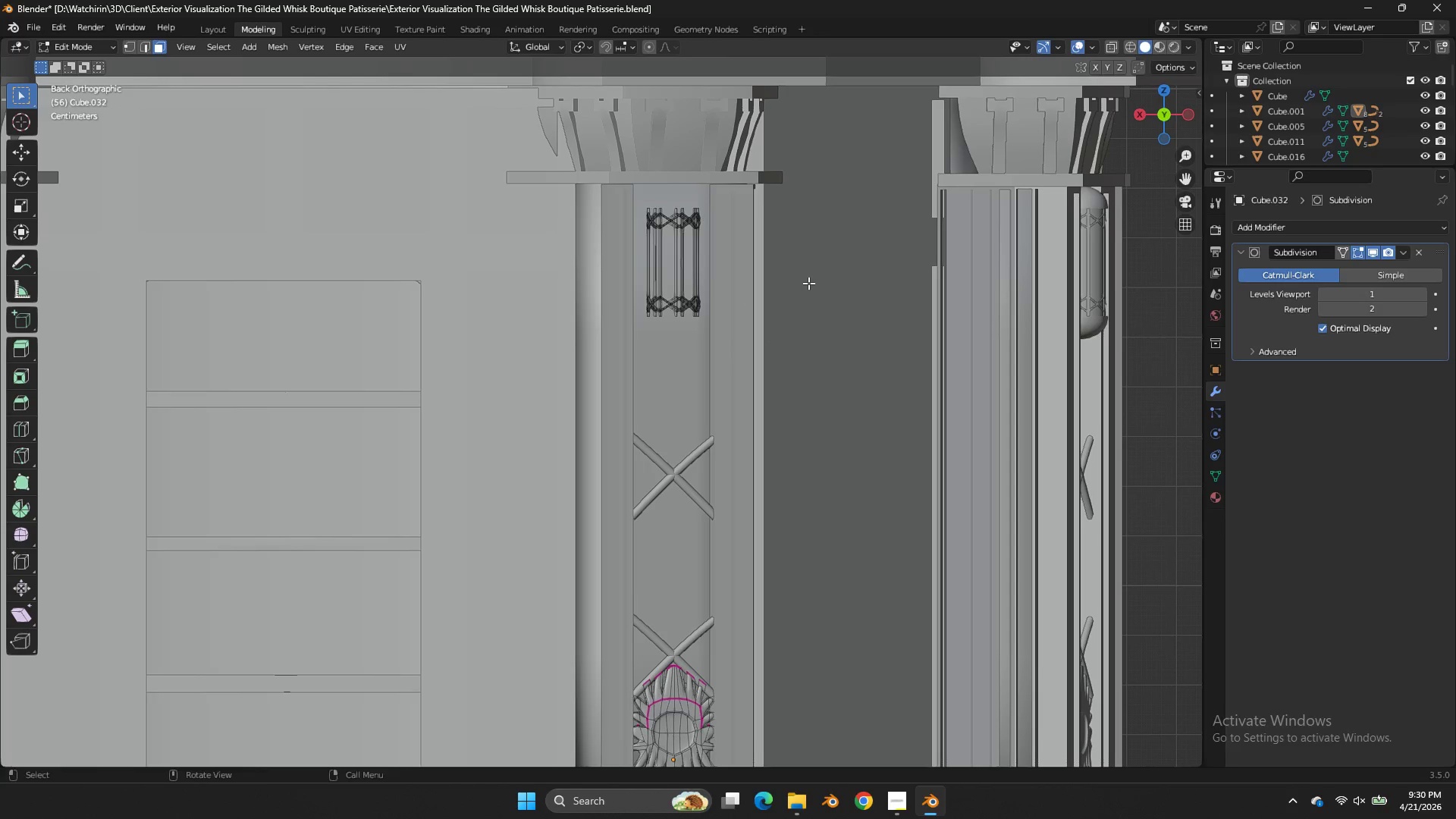 
key(Alt+H)
 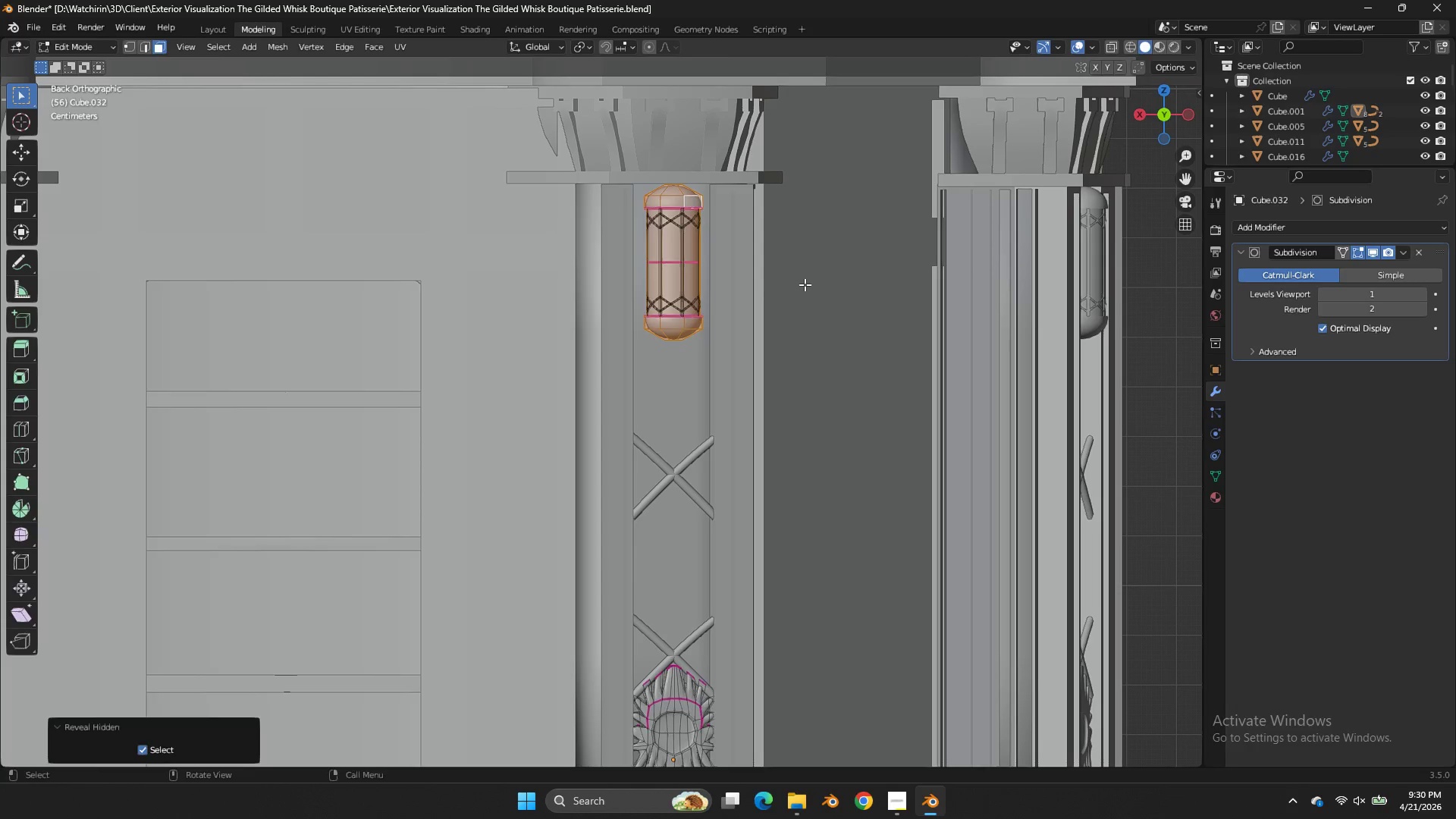 
key(Tab)
 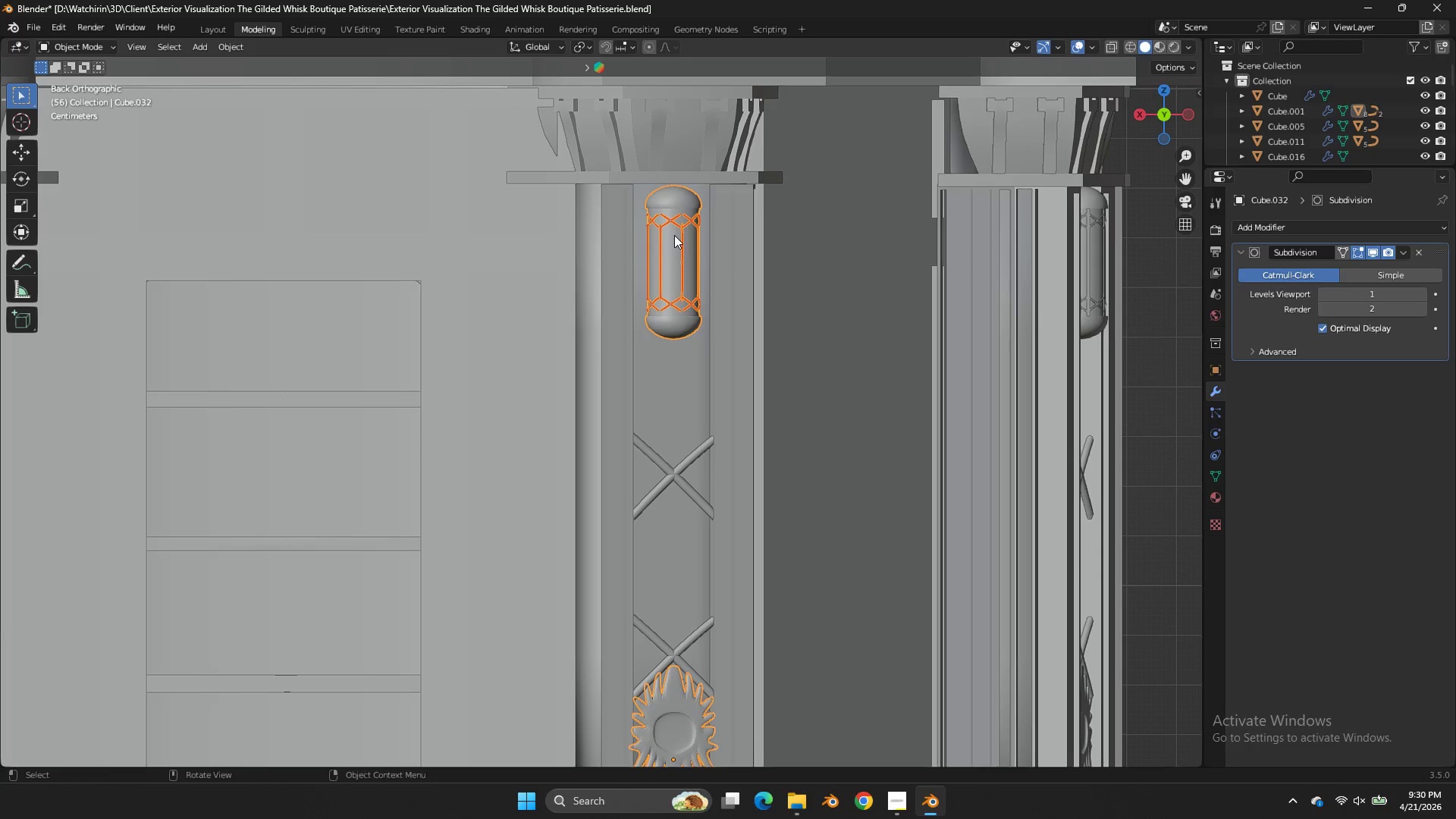 
left_click([671, 224])
 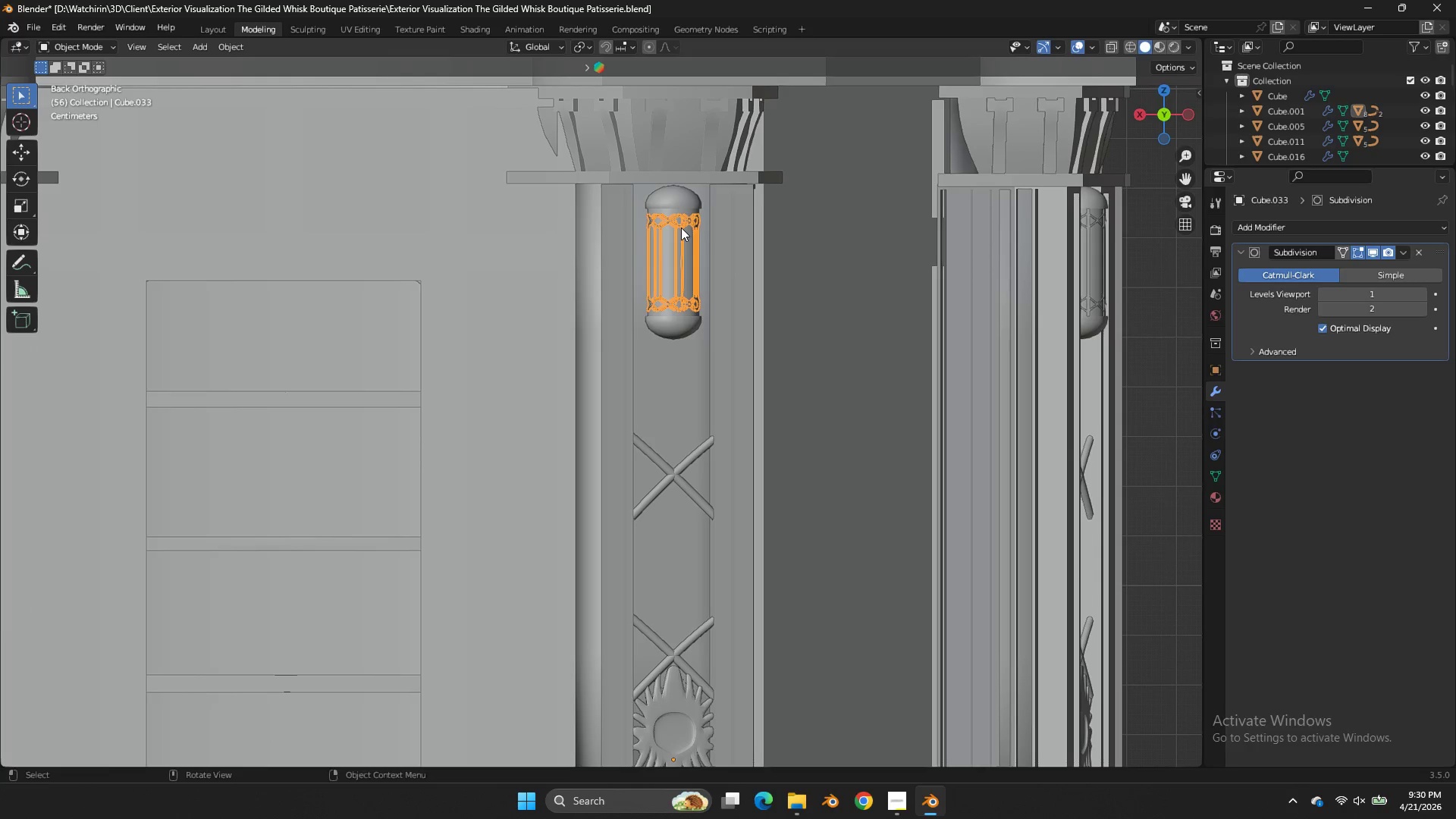 
left_click([681, 228])
 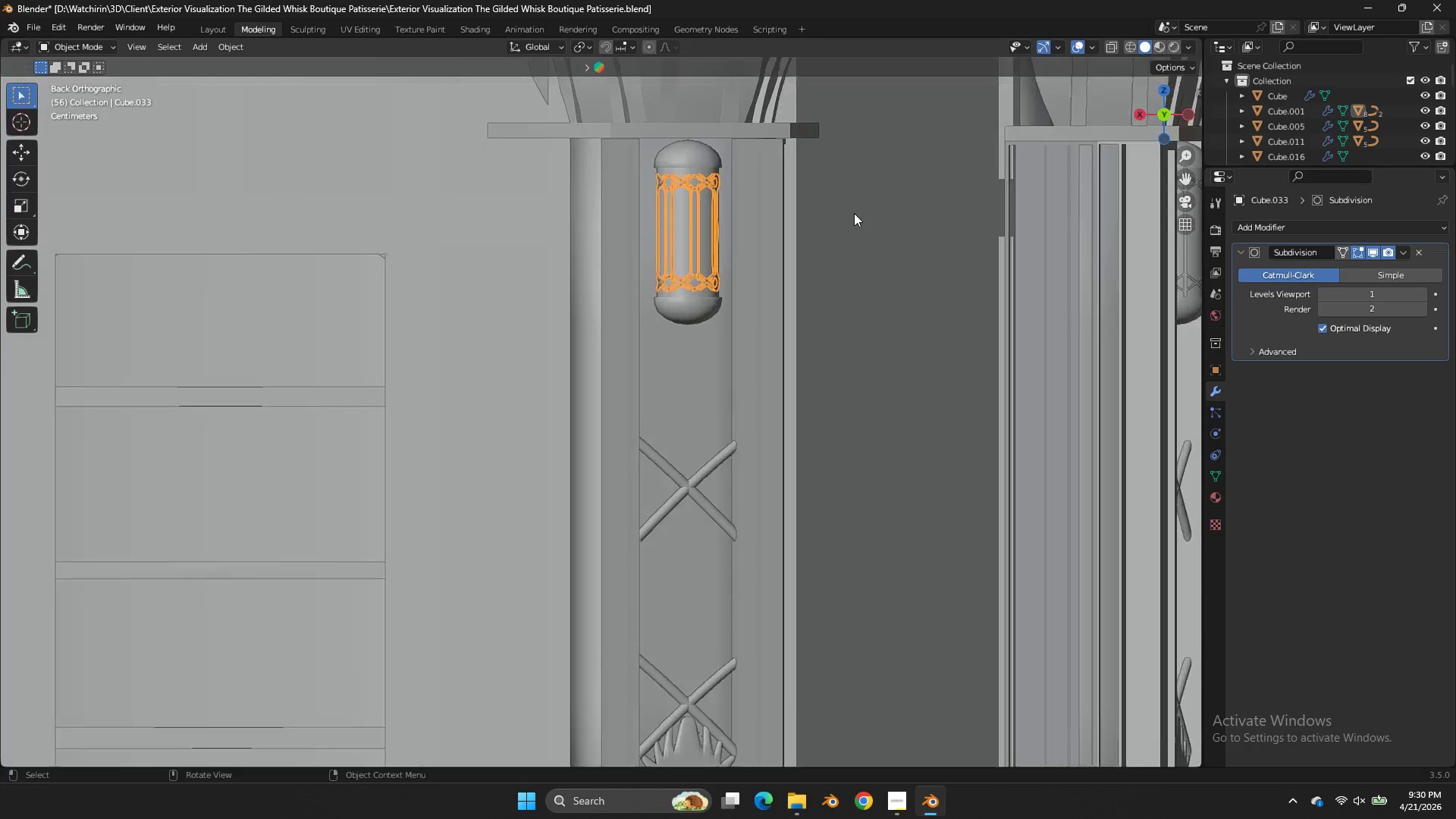 
key(Tab)
 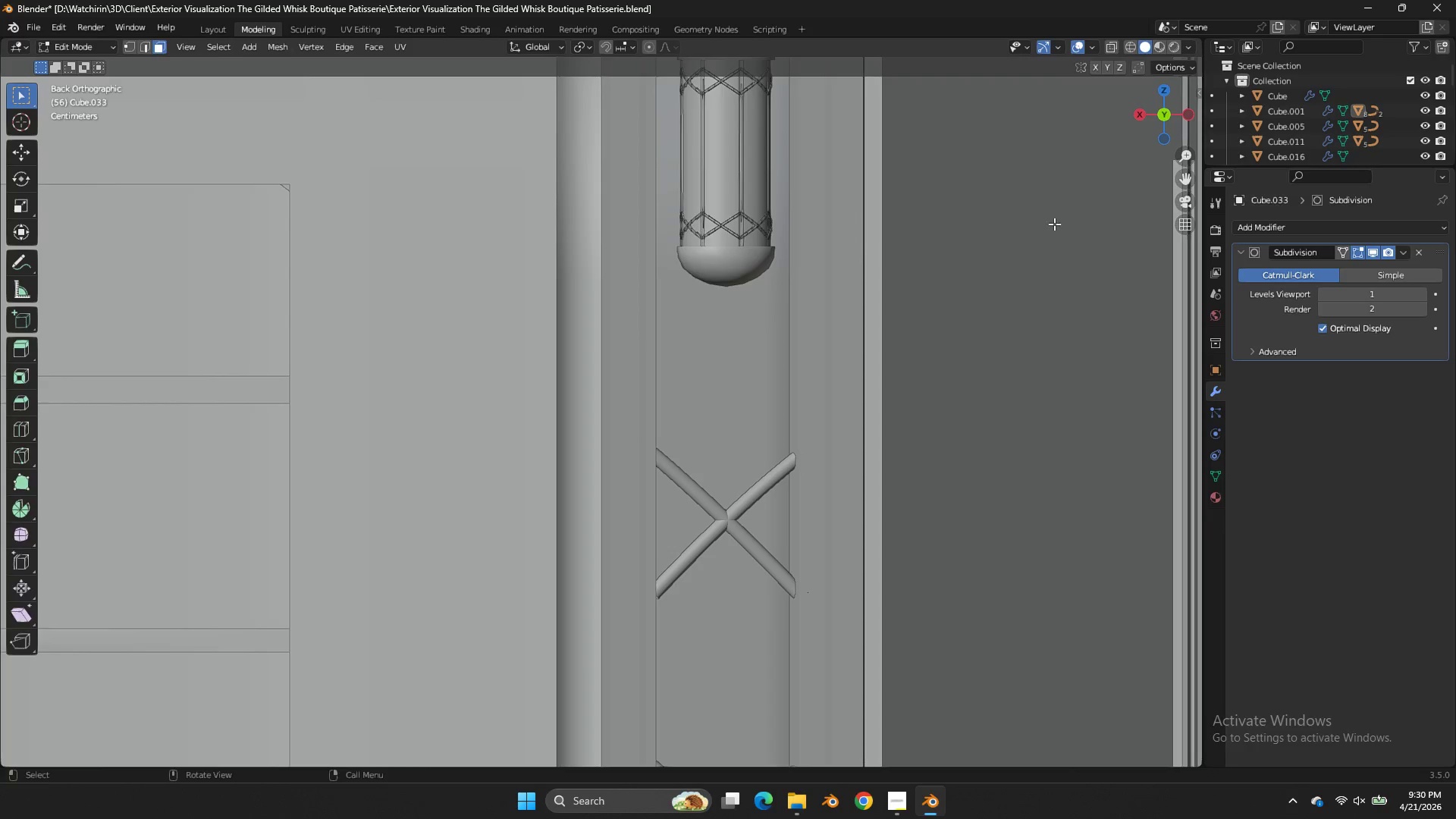 
scroll: coordinate [854, 213], scroll_direction: up, amount: 3.0
 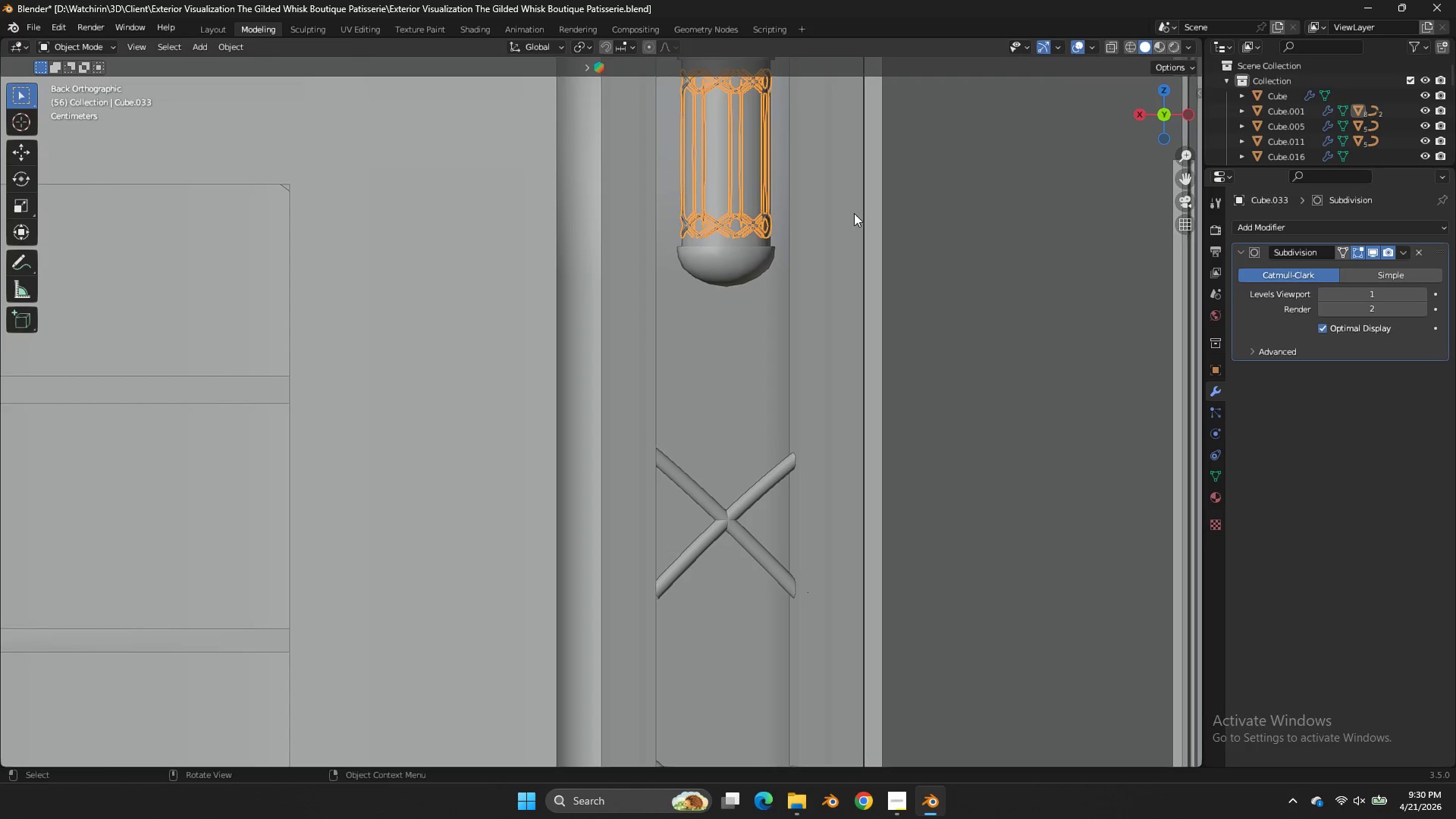 
key(Tab)
 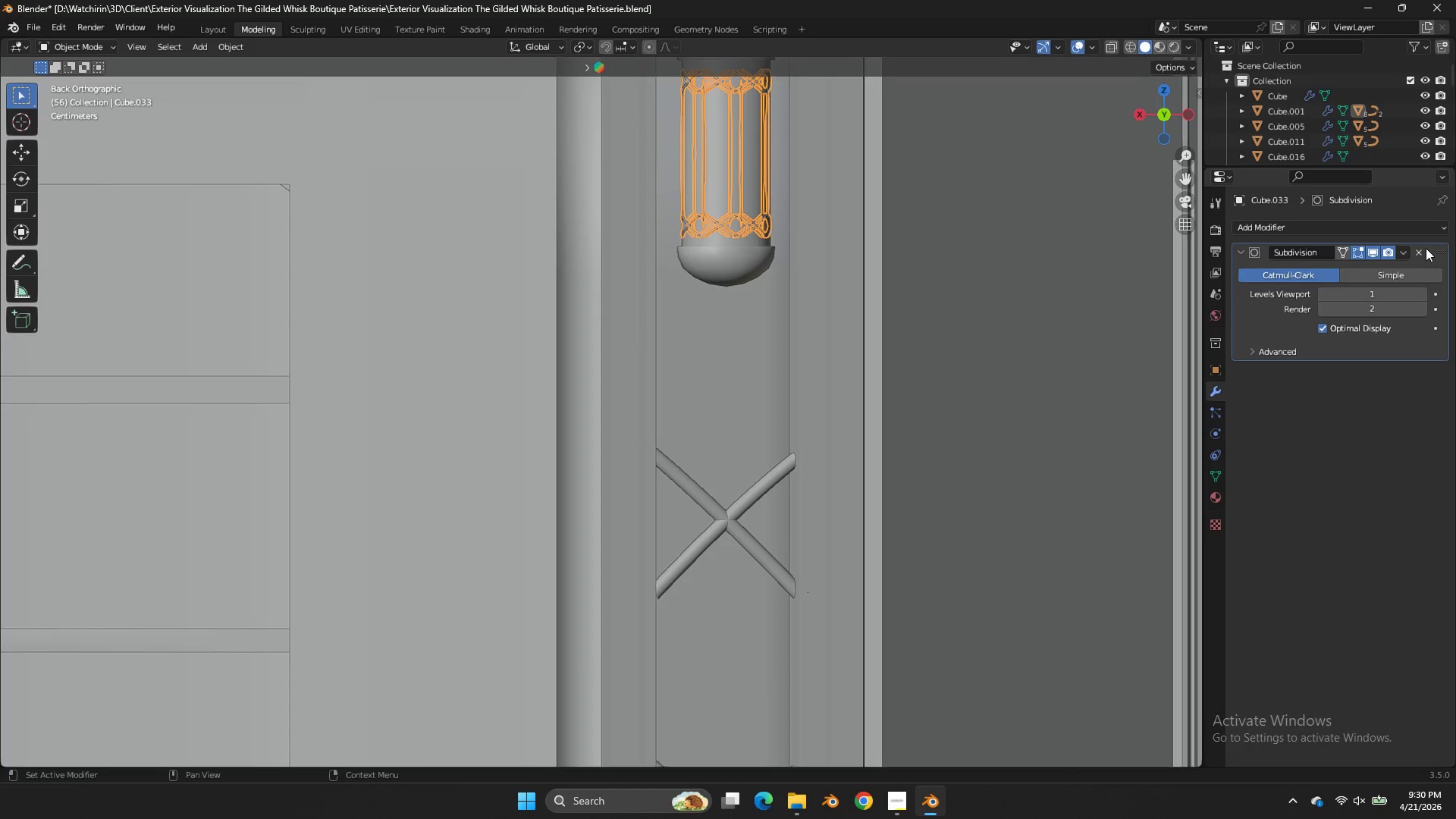 
left_click([1426, 248])
 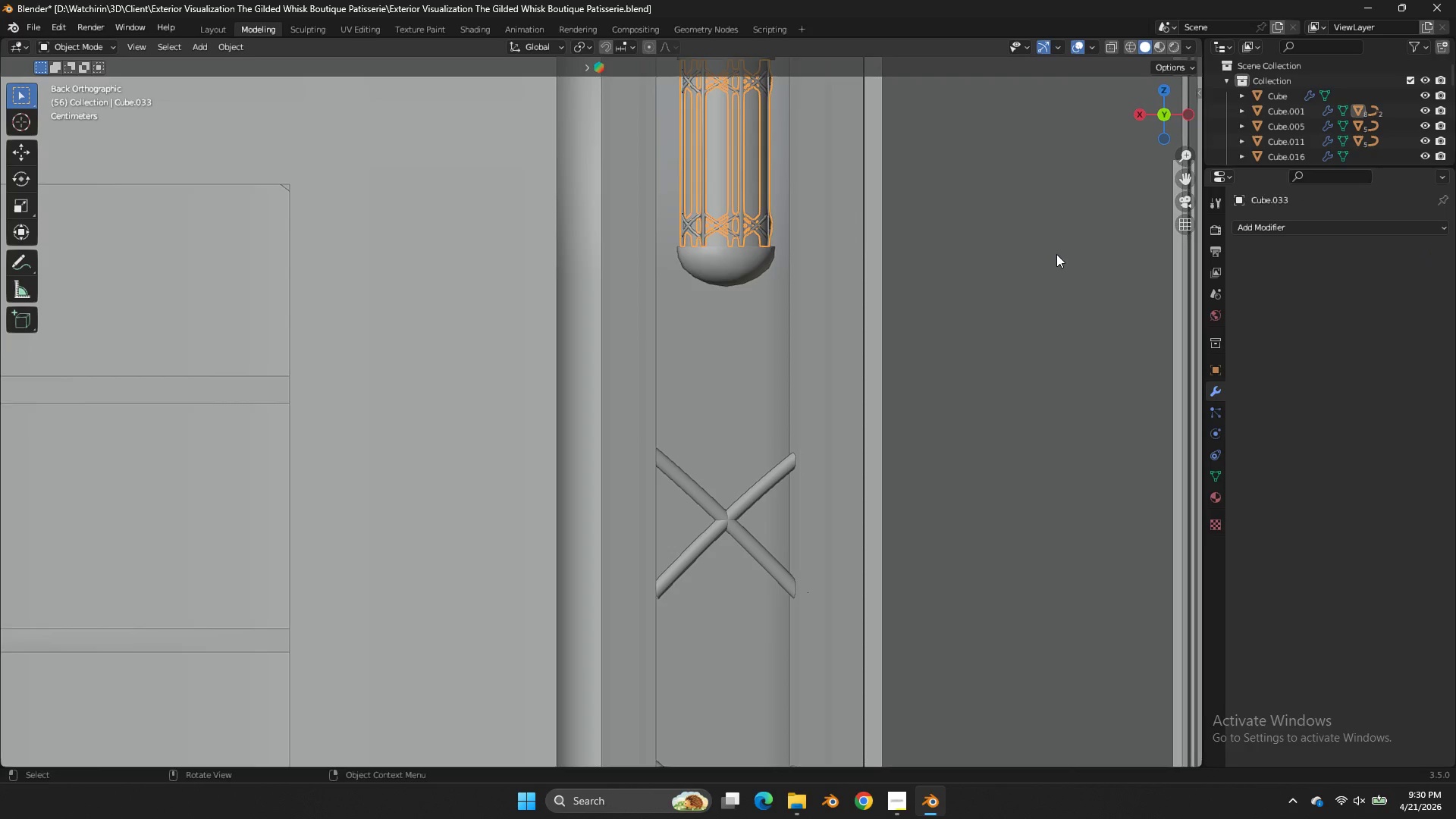 
key(Tab)
 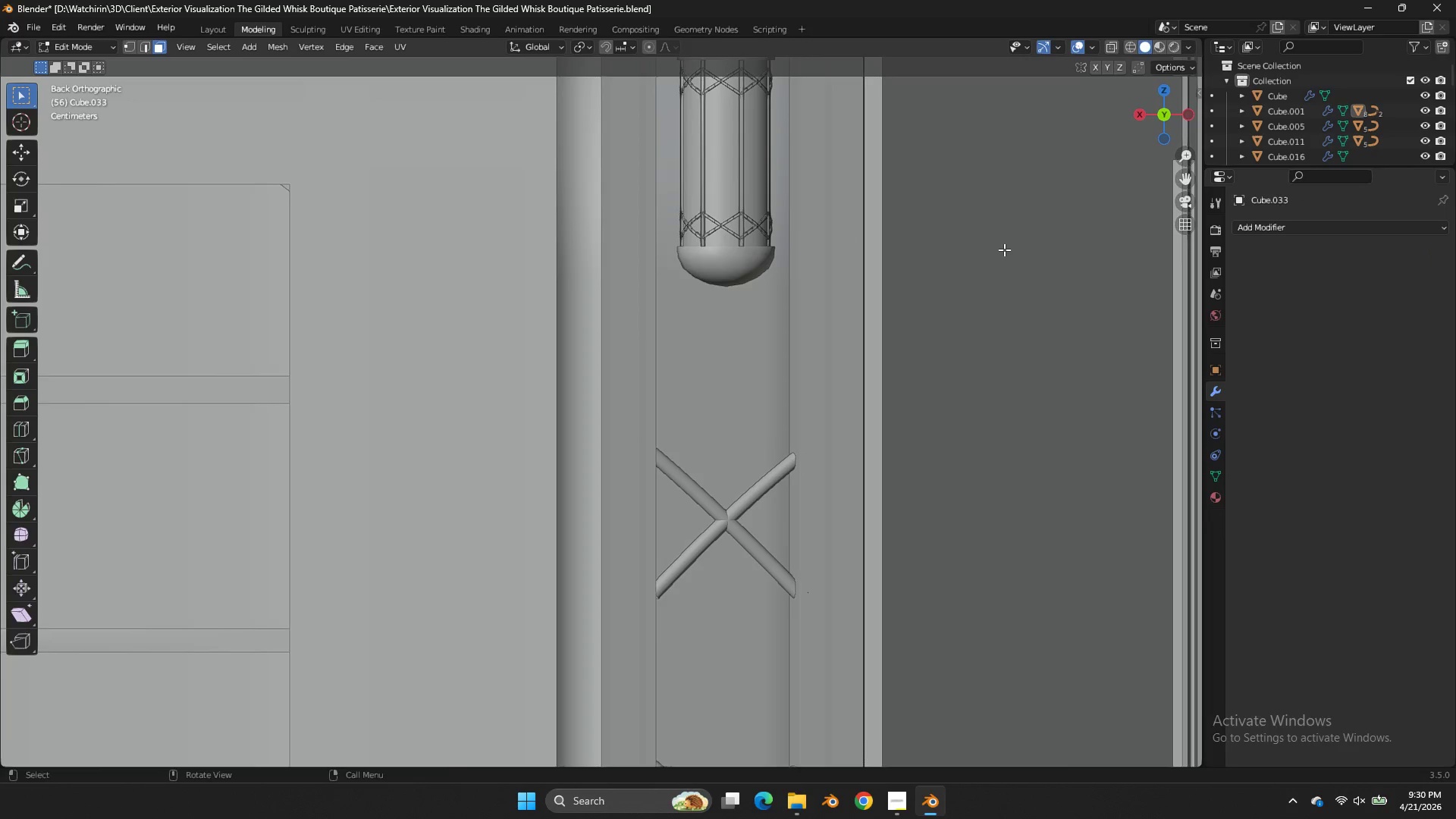 
key(Tab)
 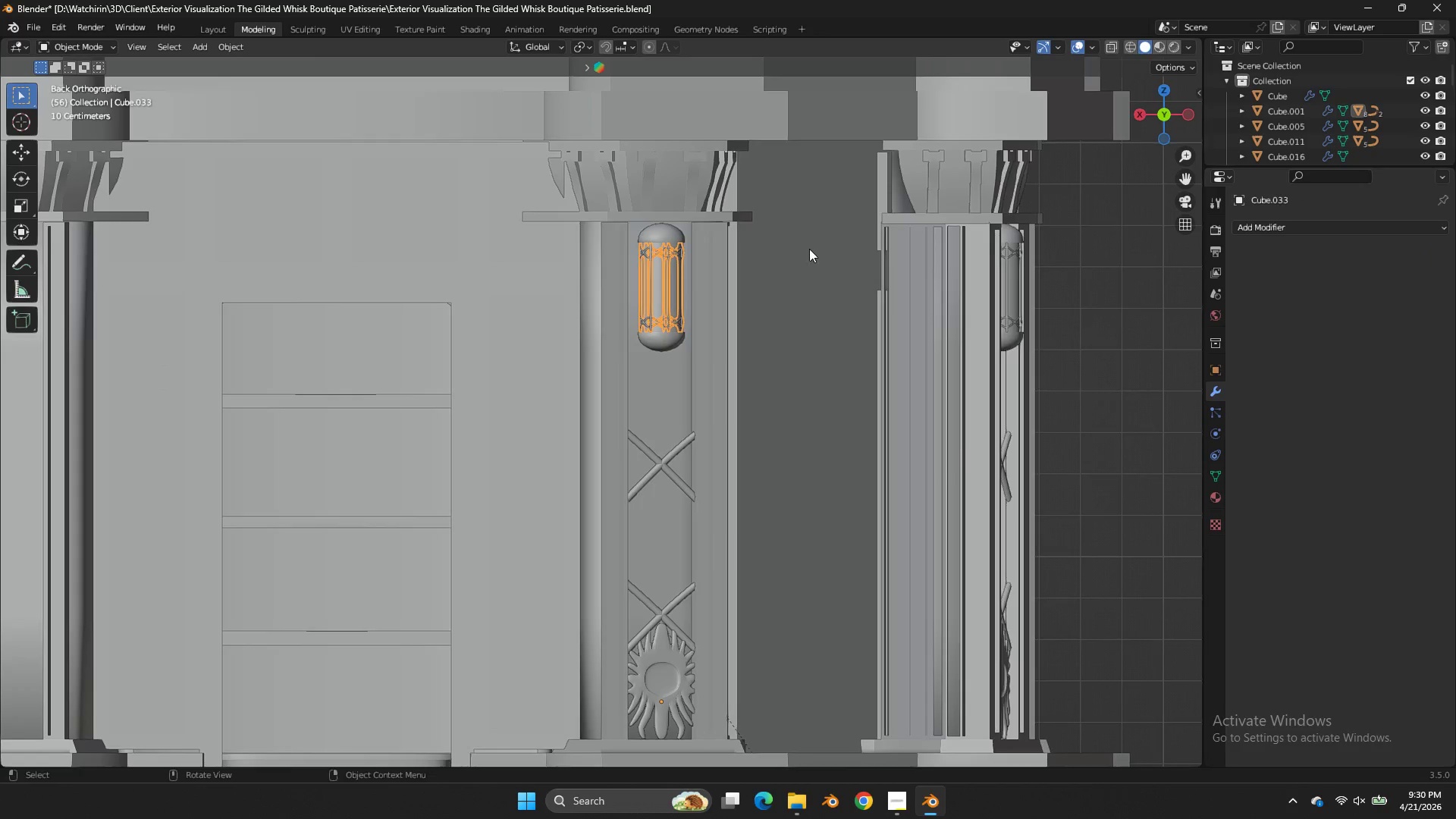 
scroll: coordinate [786, 284], scroll_direction: down, amount: 6.0
 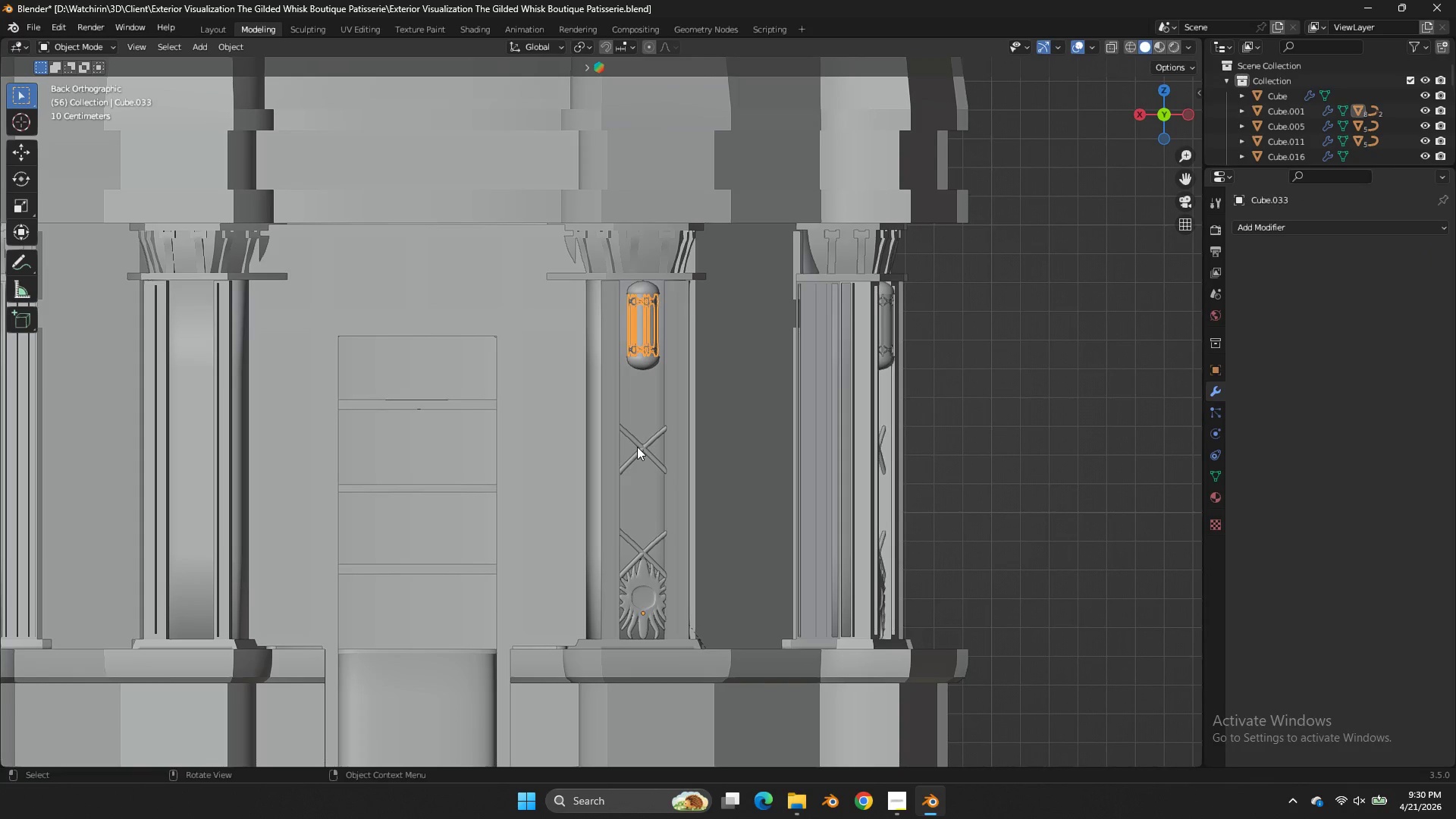 
left_click([637, 447])
 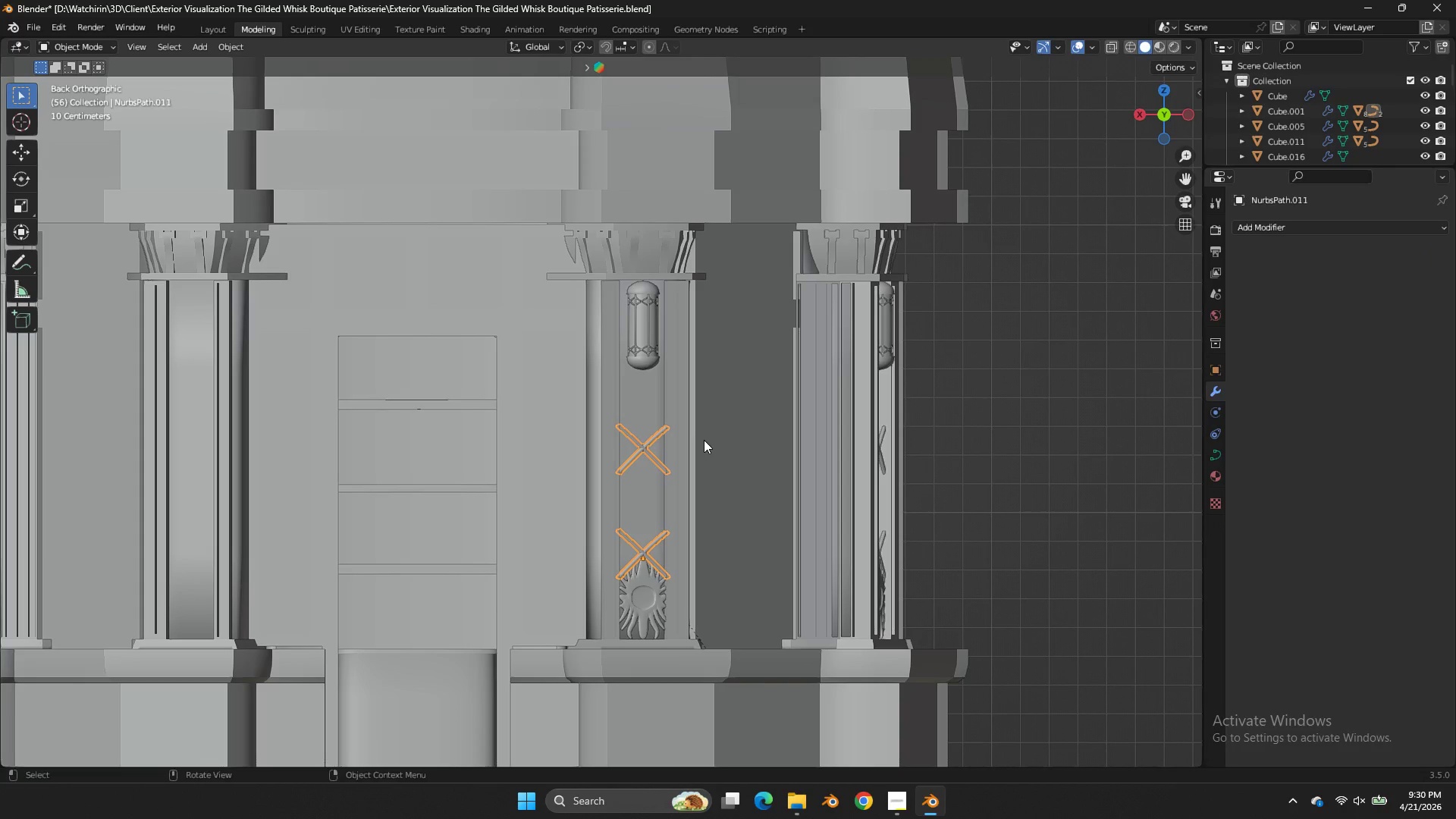 
key(Tab)
 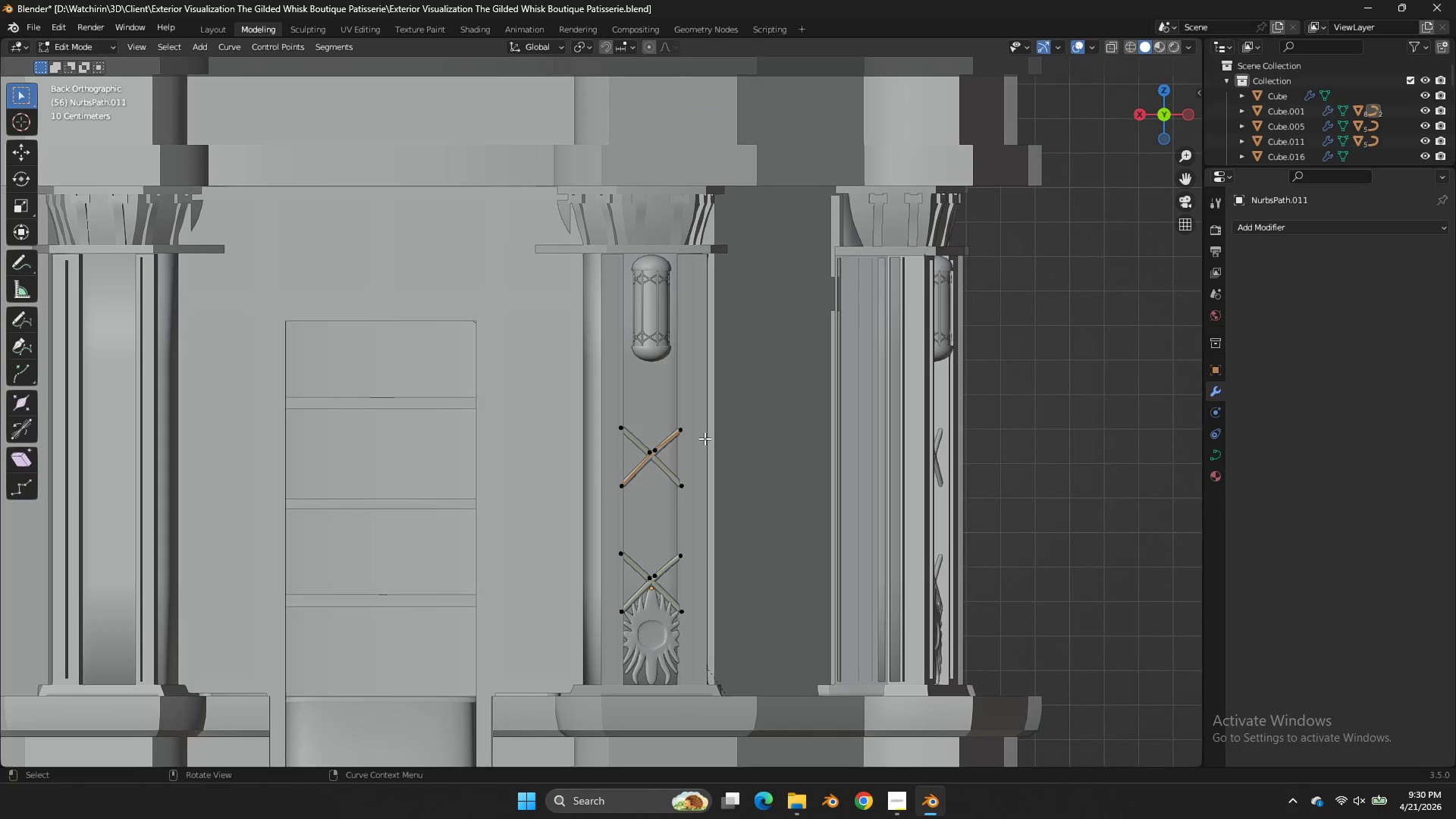 
scroll: coordinate [704, 438], scroll_direction: up, amount: 1.0
 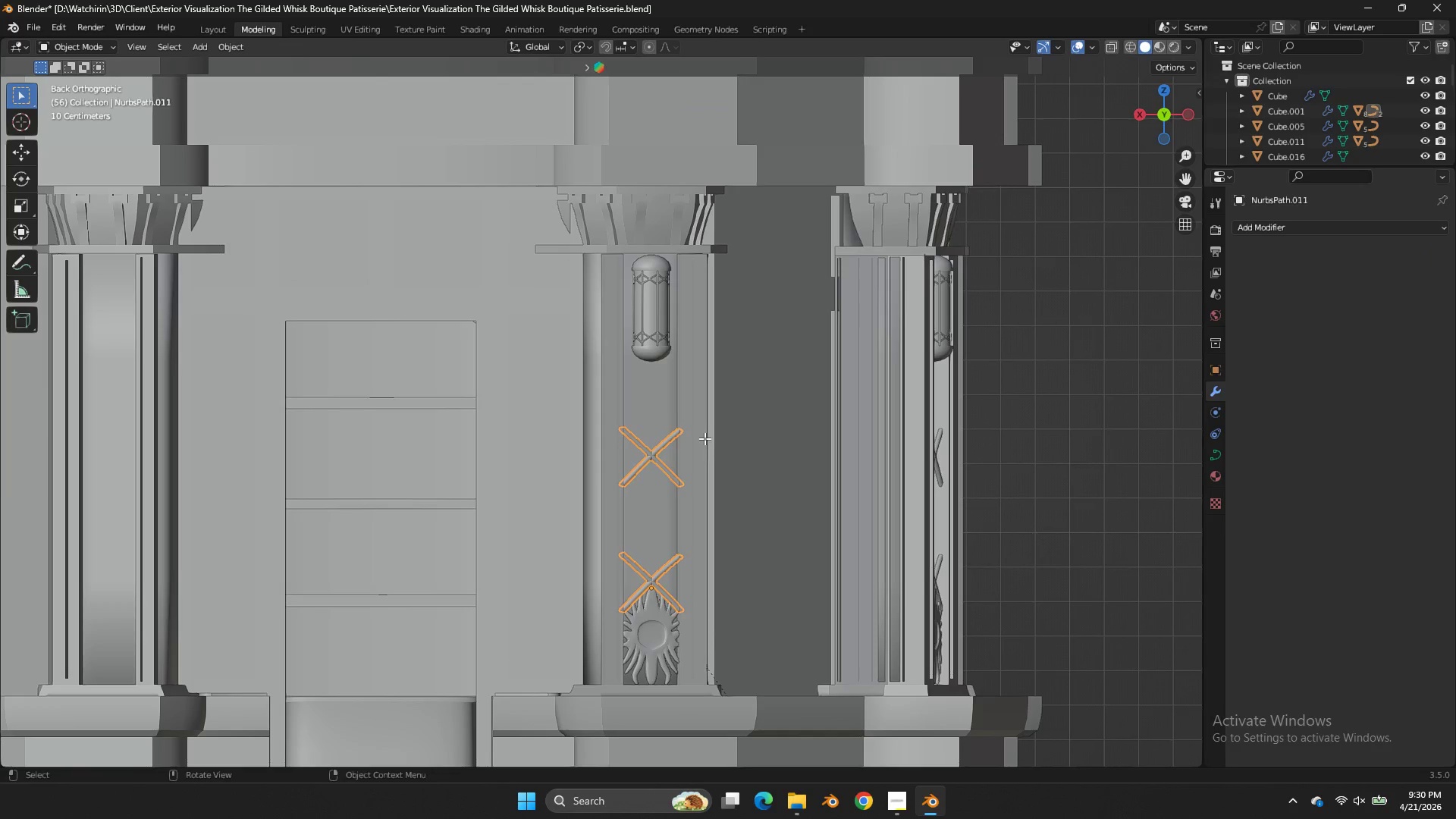 
key(Tab)
 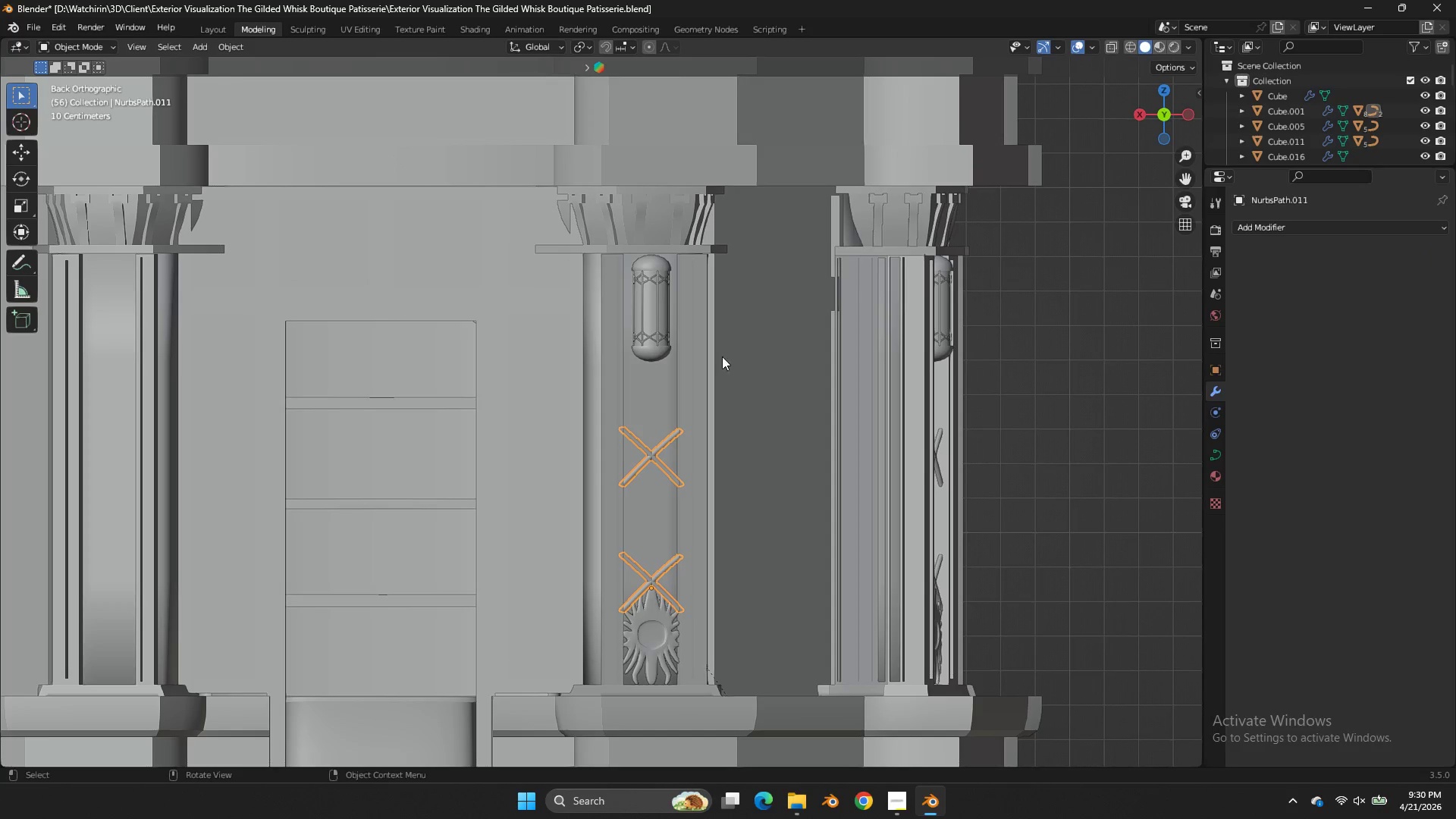 
right_click([683, 423])
 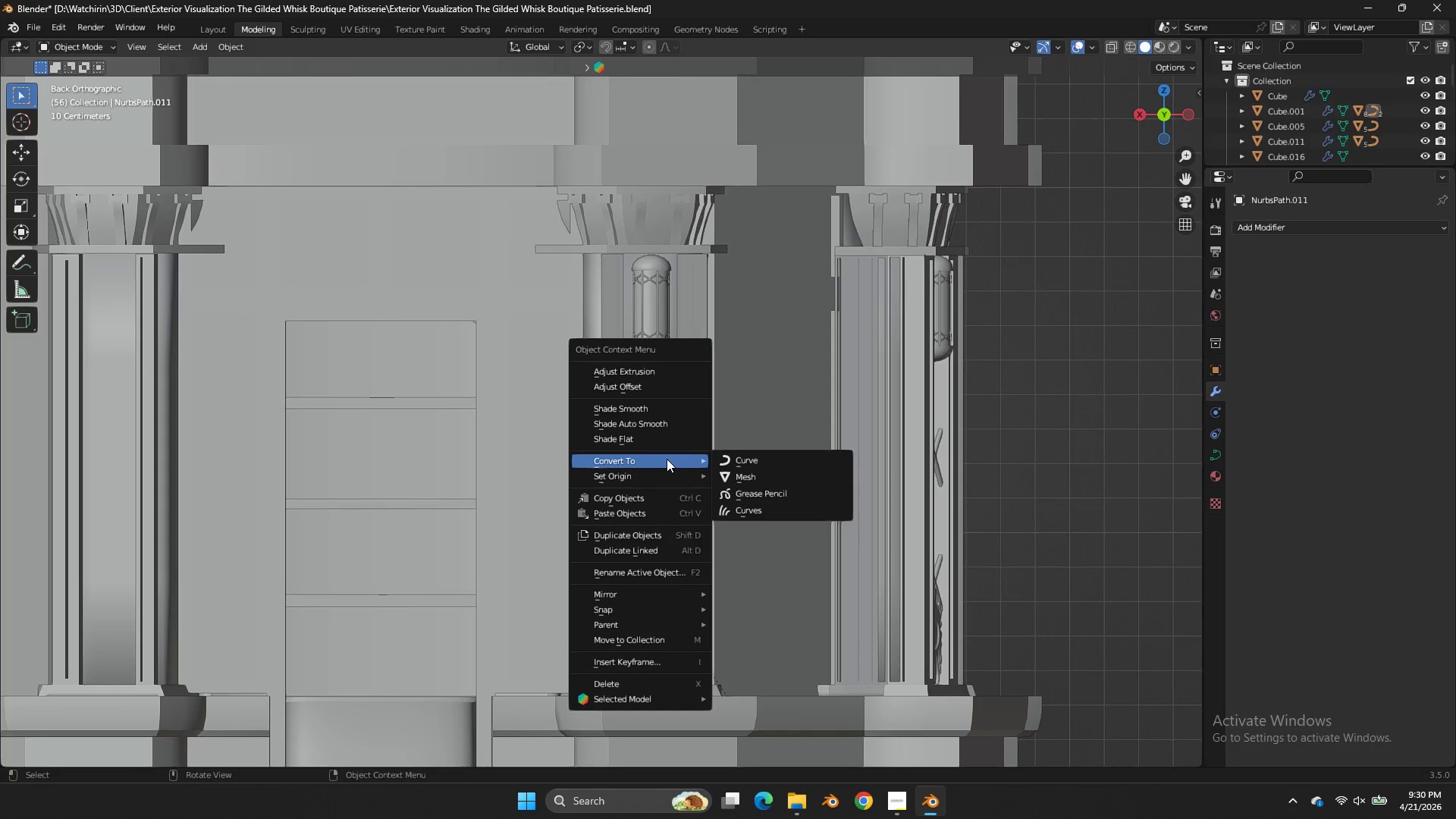 
double_click([766, 477])
 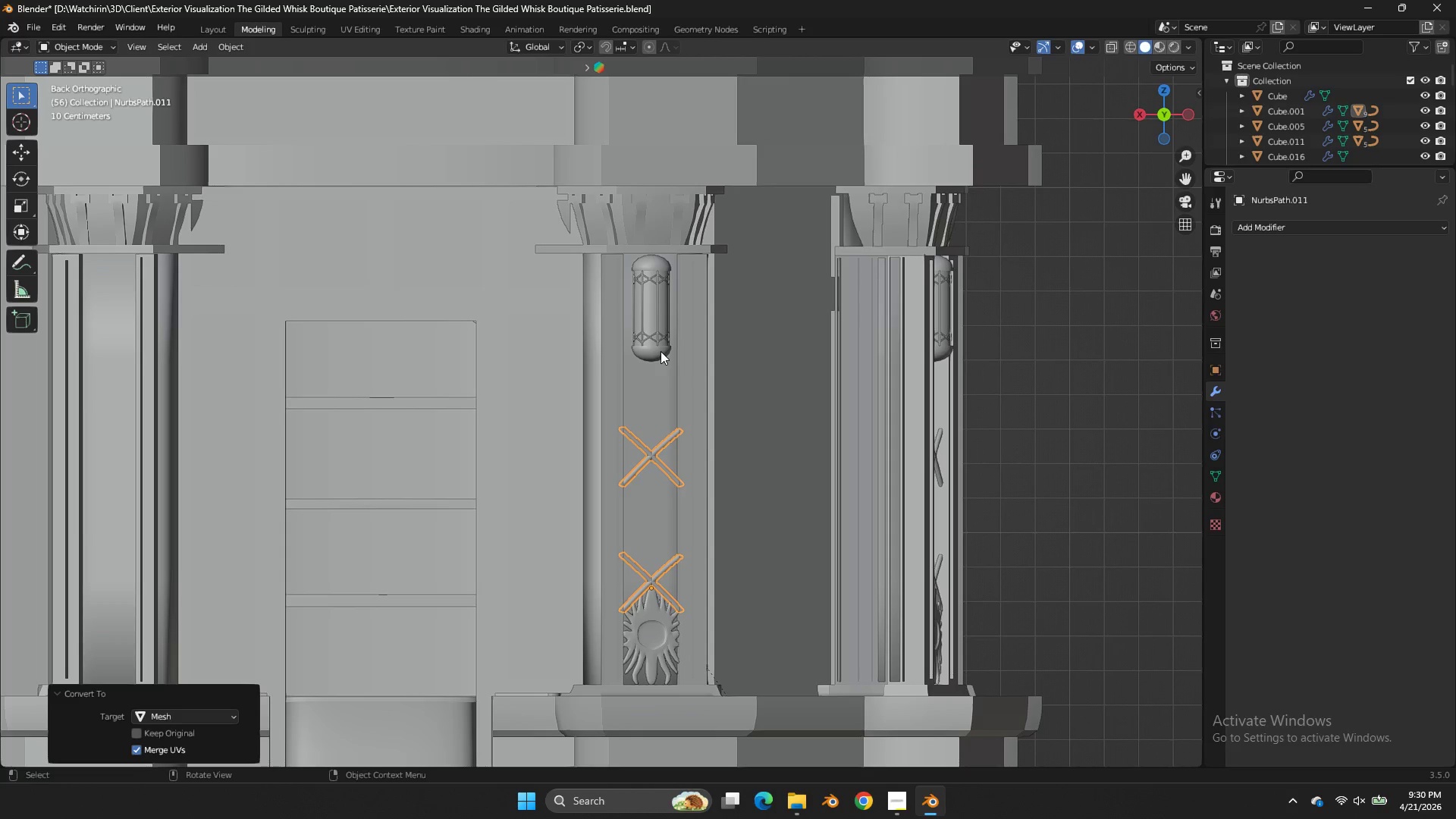 
hold_key(key=ShiftLeft, duration=0.33)
left_click([661, 351])
 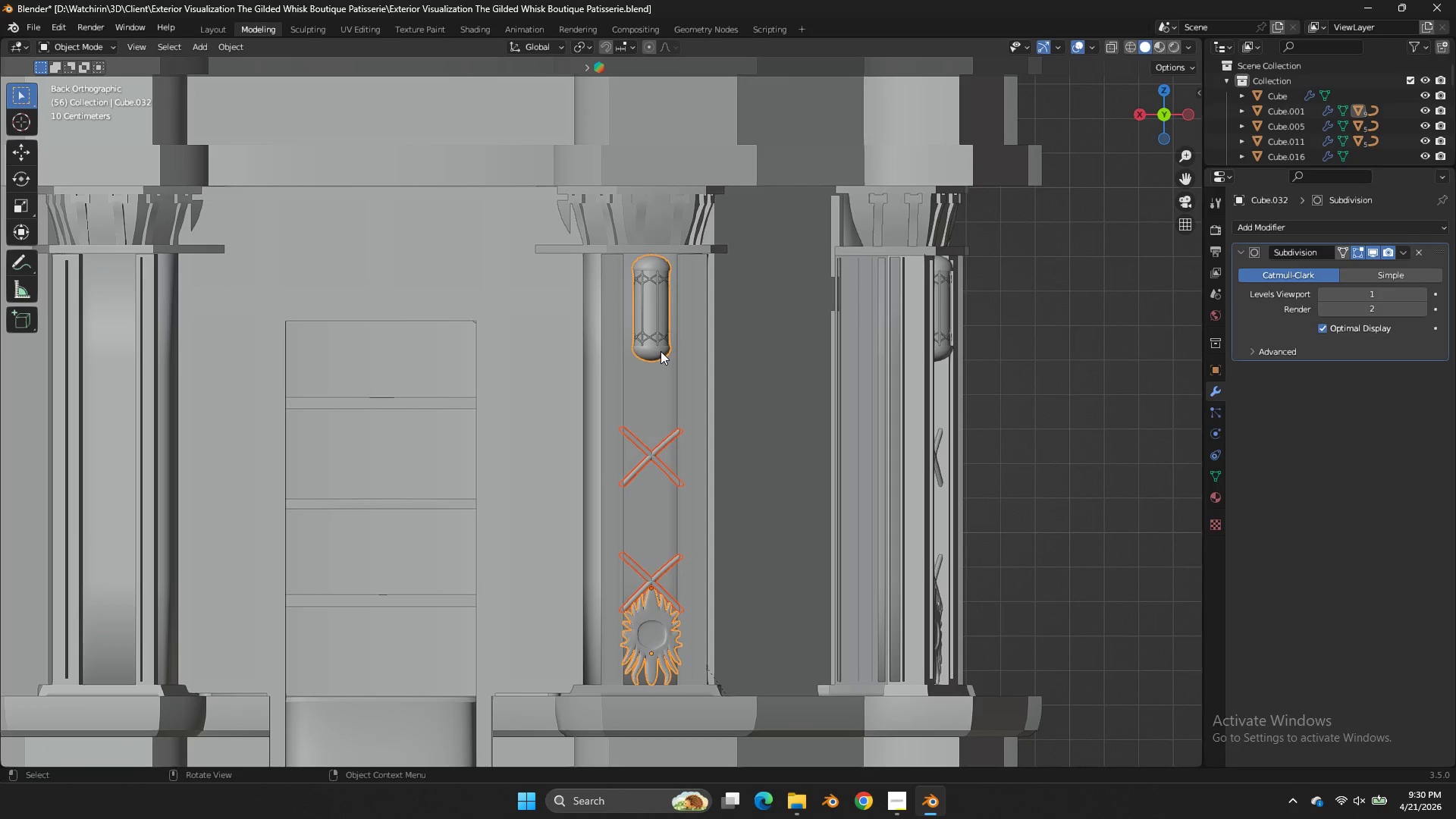 
key(Control+J)
 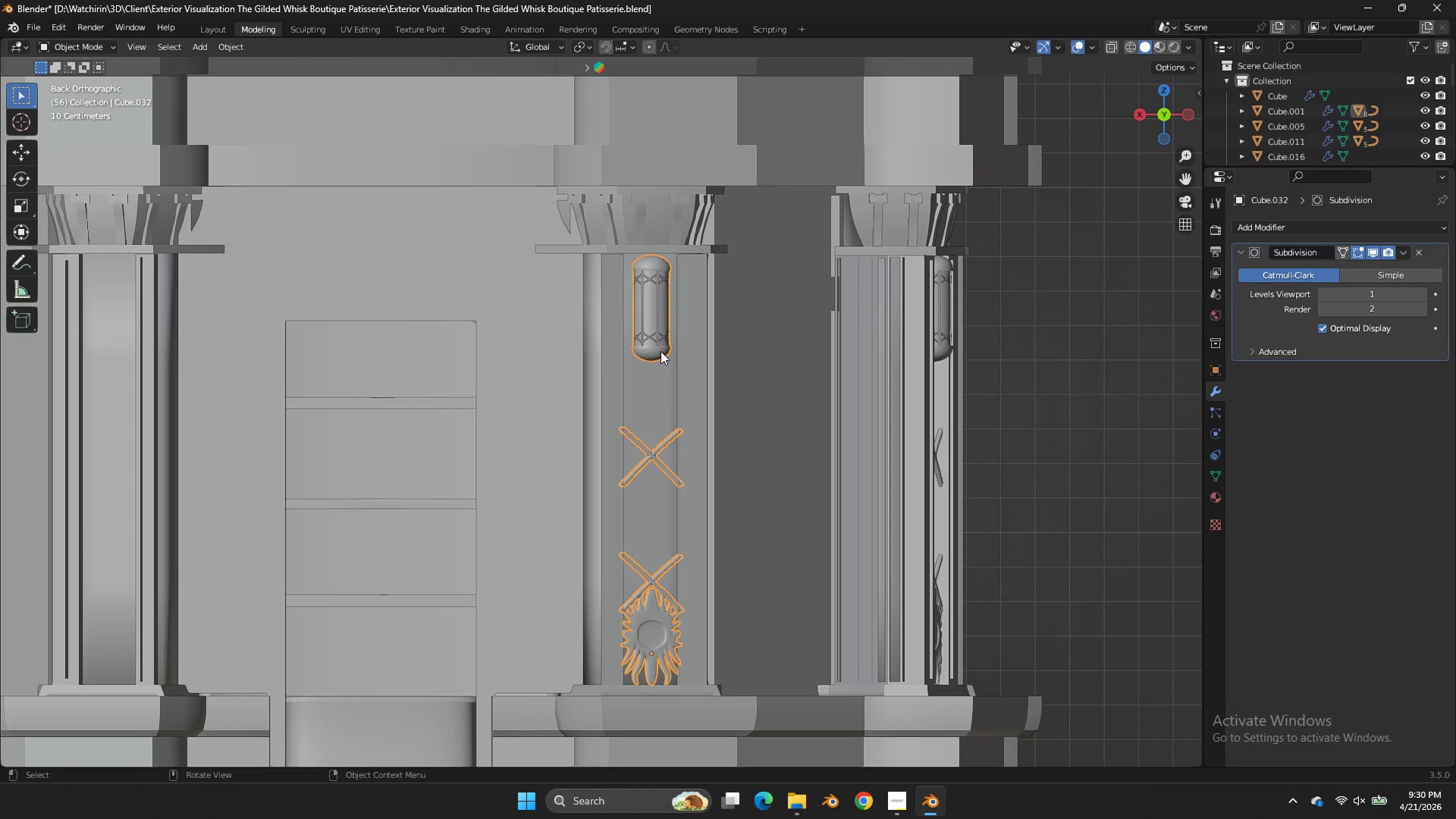 
key(Tab)
 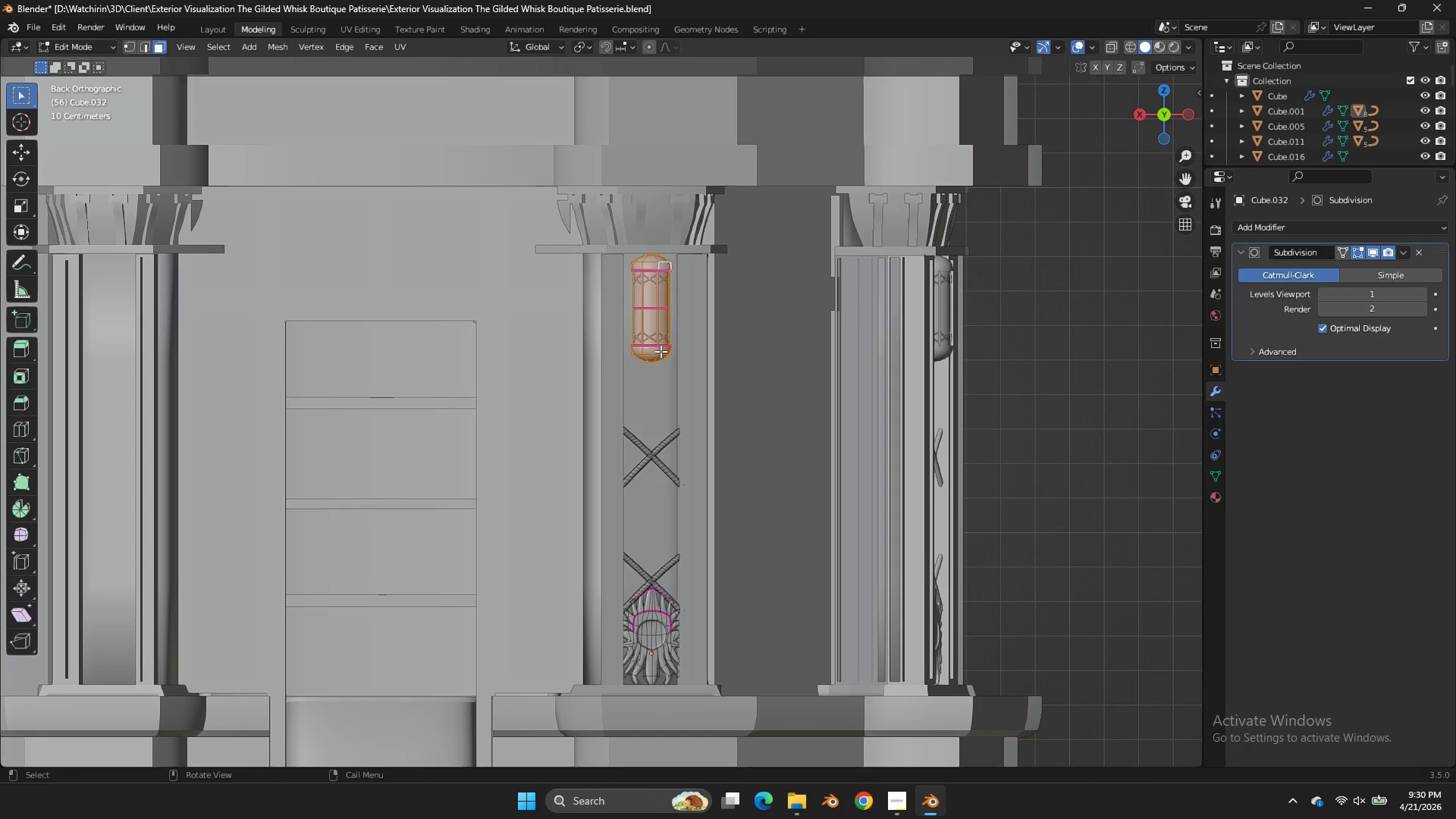 
key(Tab)
 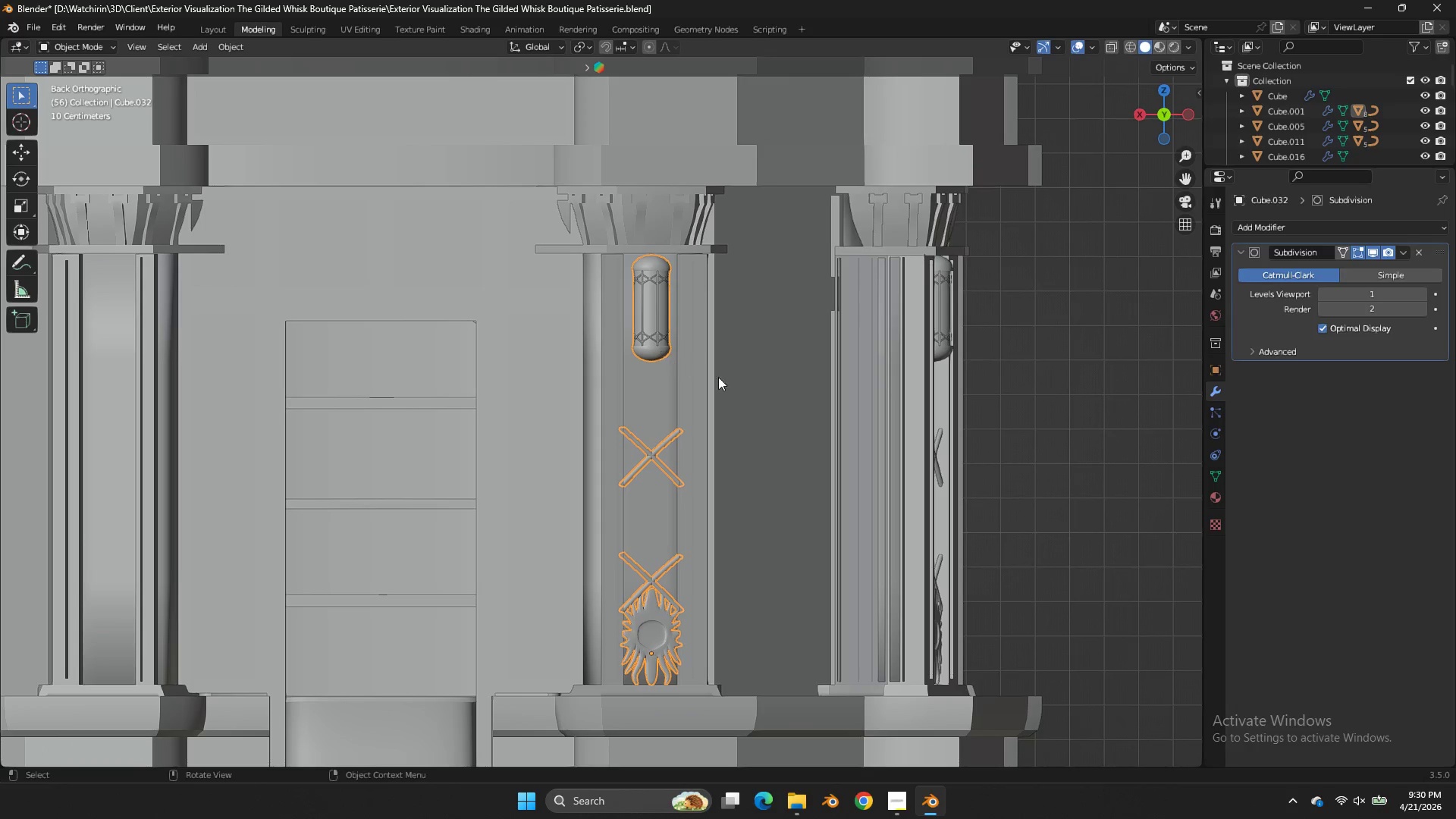 
key(Control+ControlLeft)
 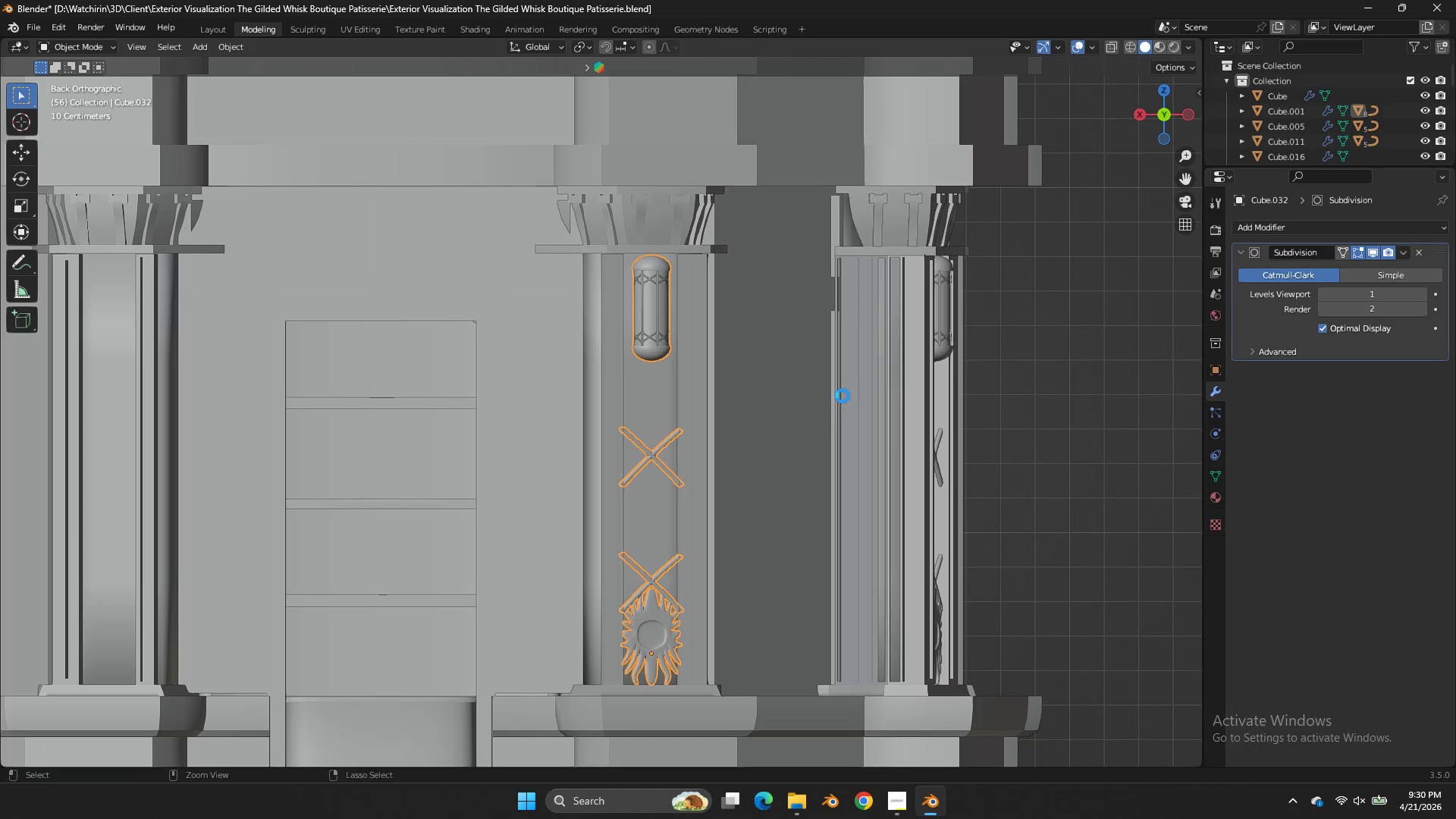 
key(Control+S)
 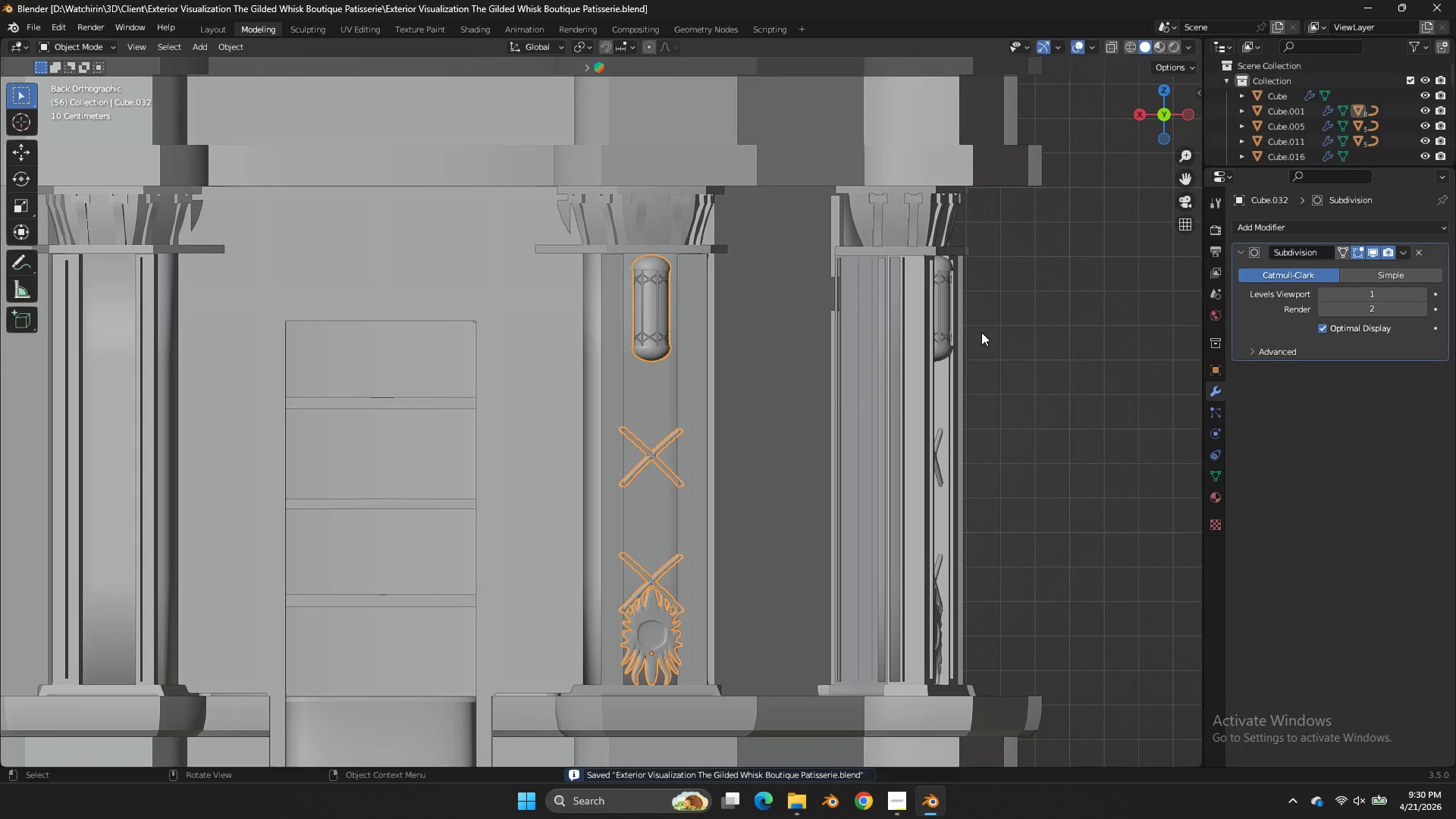 
left_click_drag(start_coordinate=[1174, 113], to_coordinate=[1185, 165])
 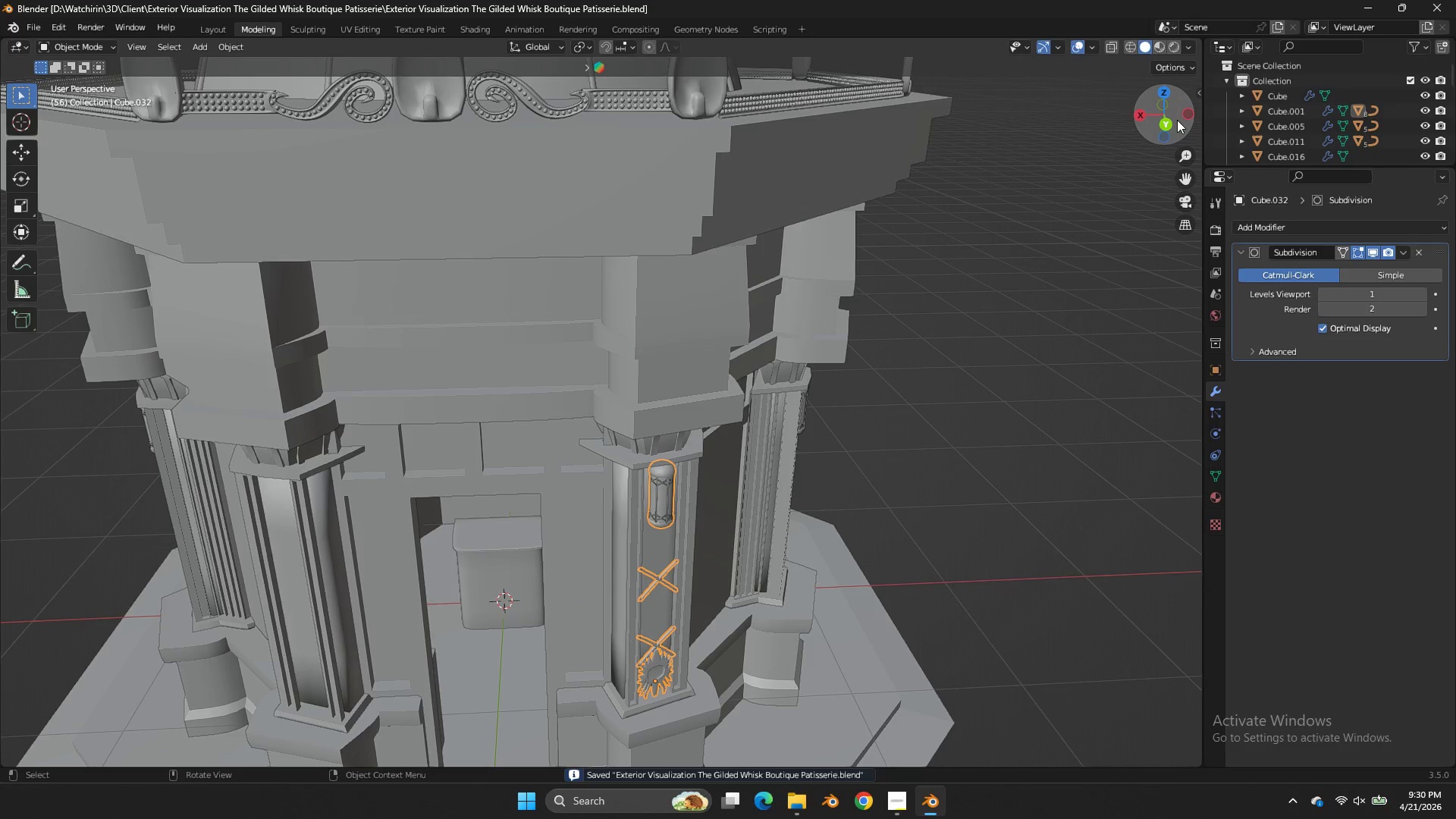 
scroll: coordinate [1177, 120], scroll_direction: down, amount: 6.0
 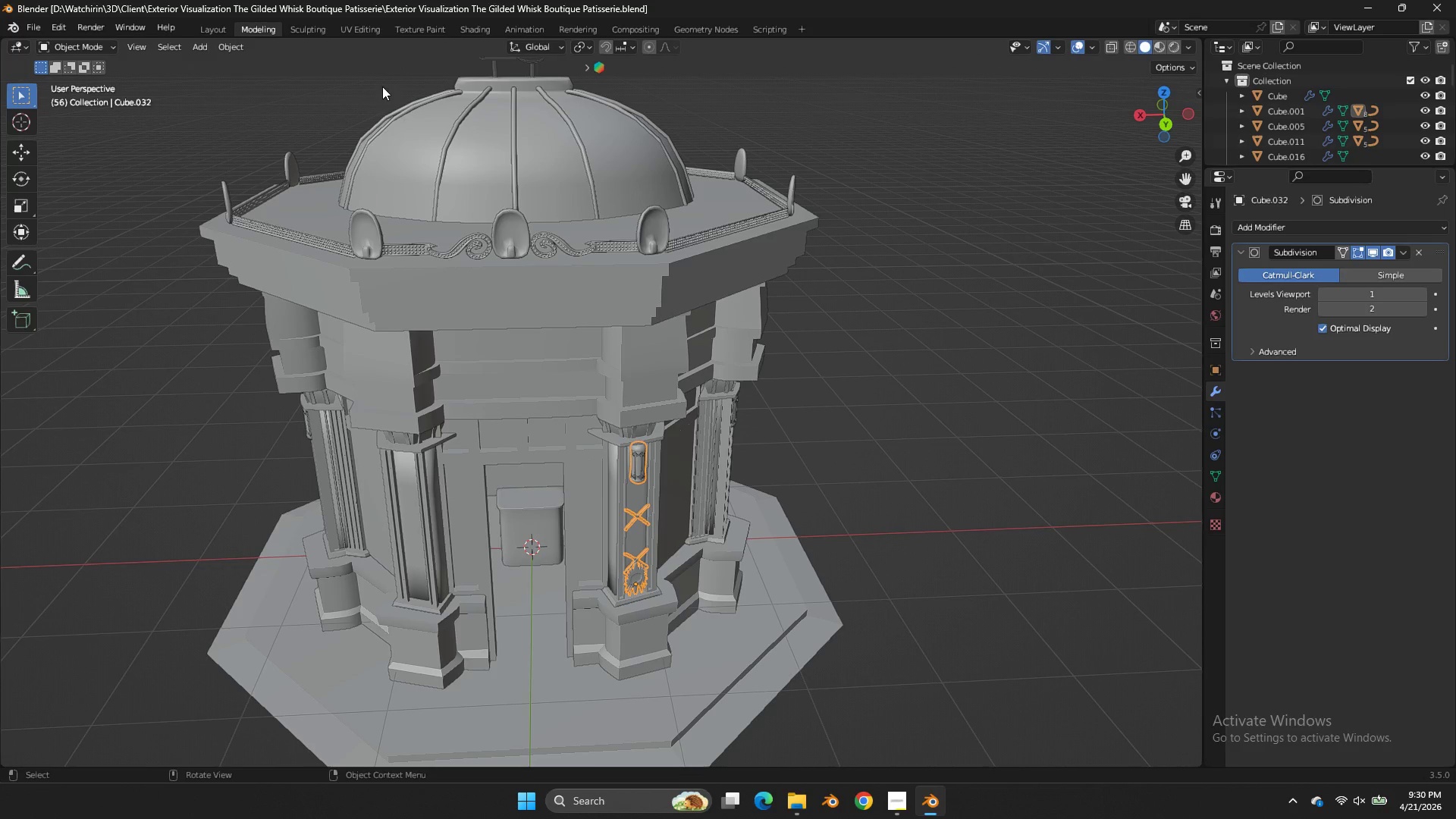 
double_click([235, 46])
 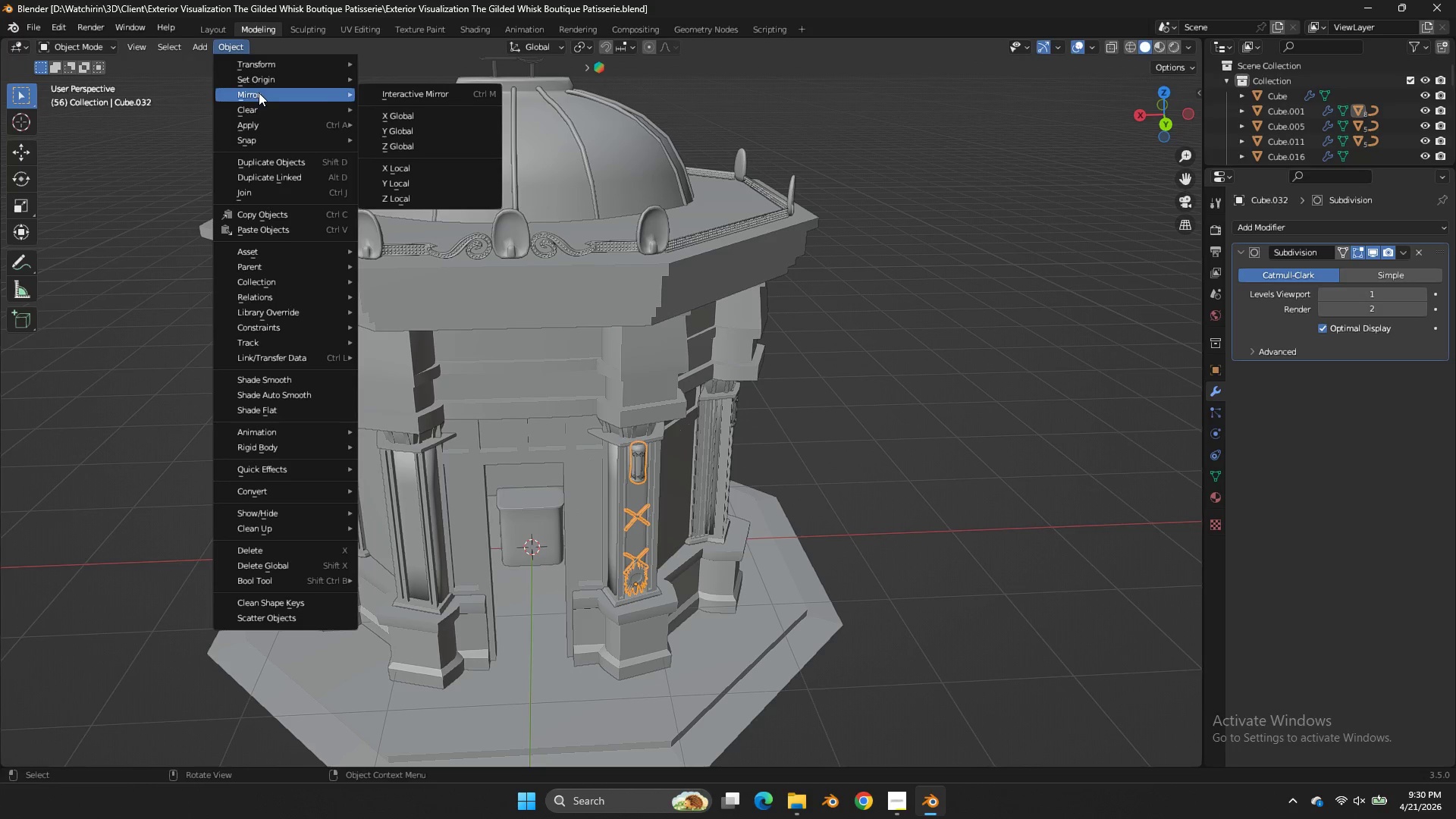 
left_click([268, 80])
 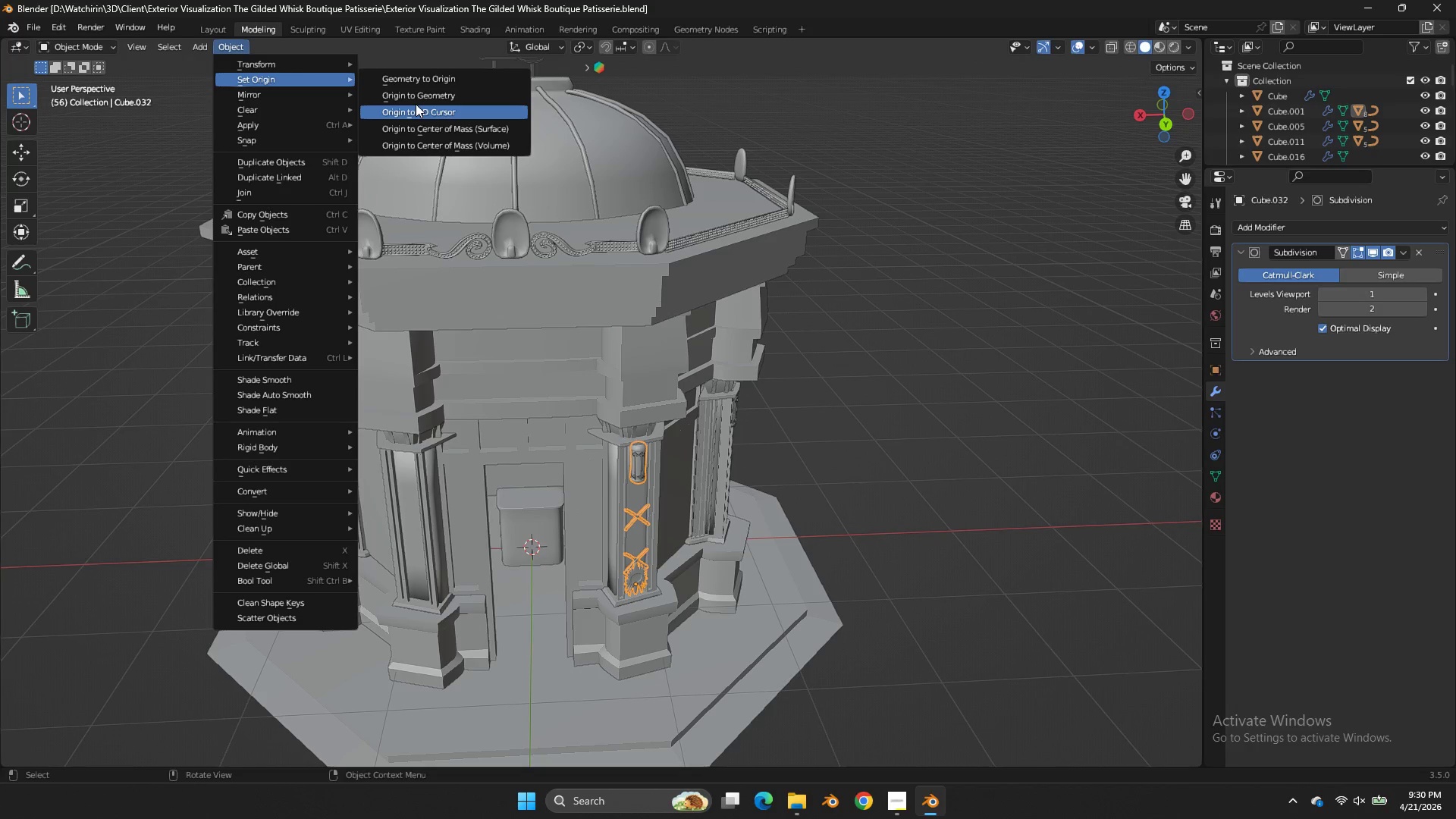 
left_click([417, 105])
 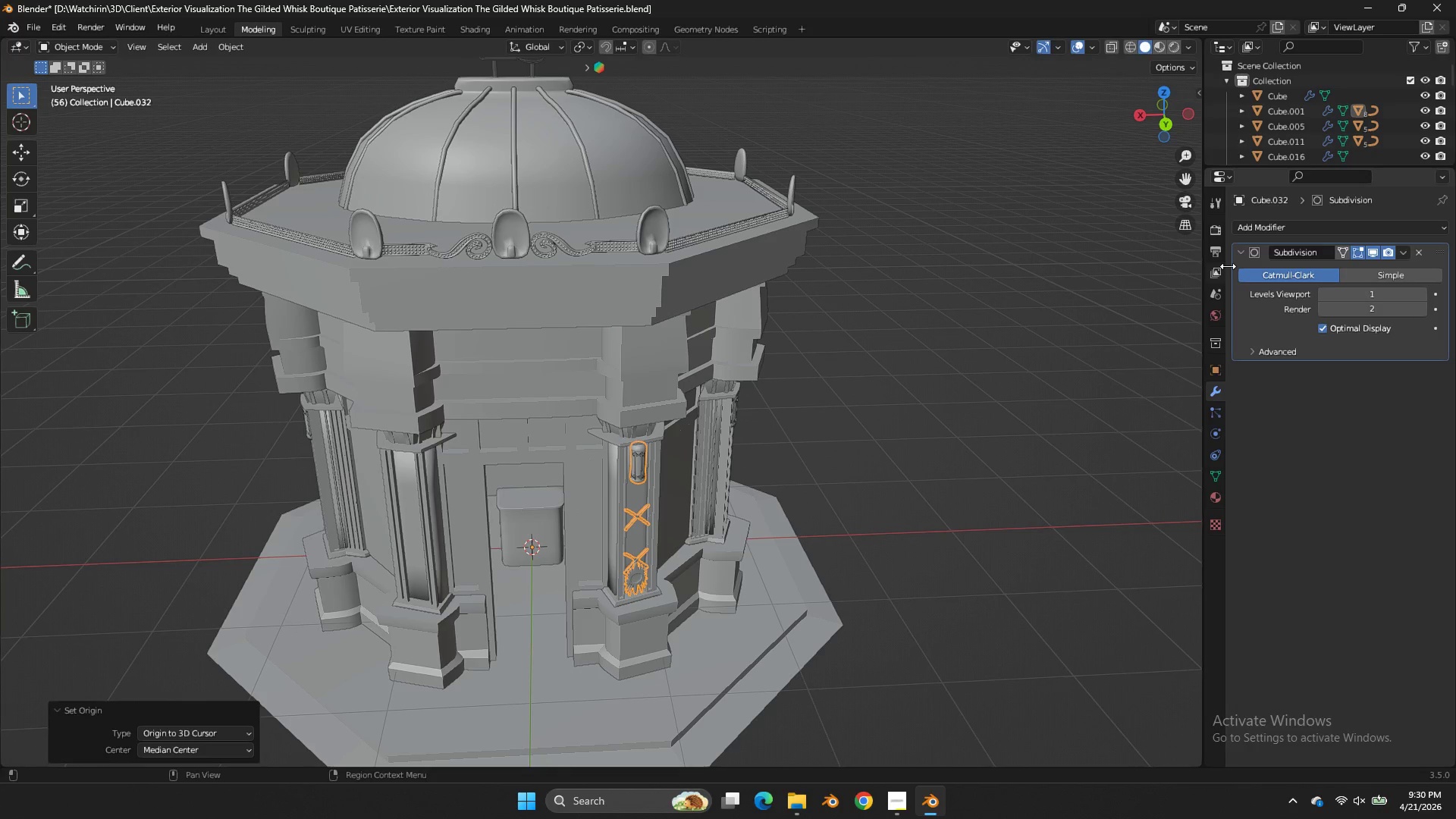 
left_click([1264, 233])
 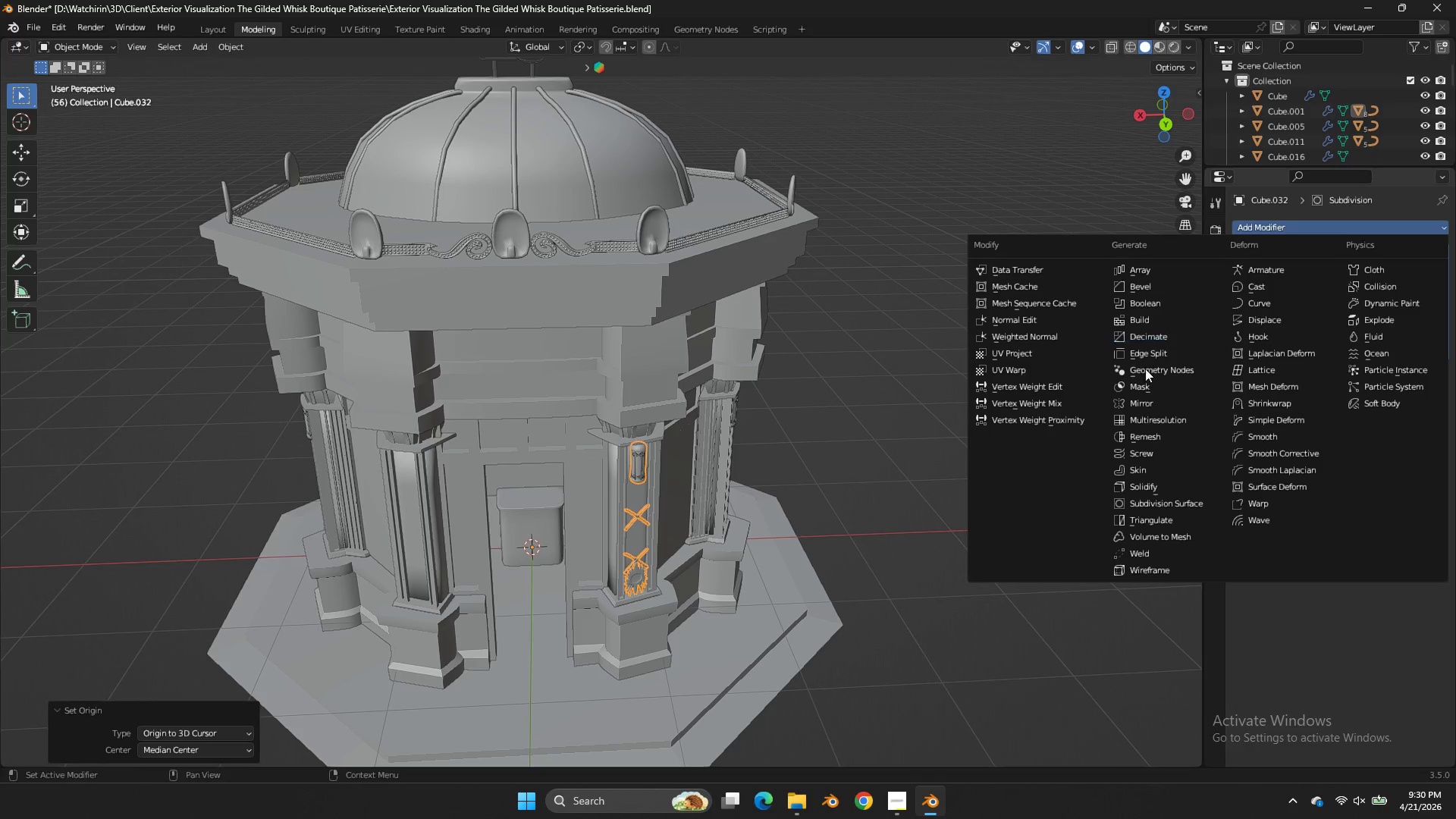 
left_click([1150, 401])
 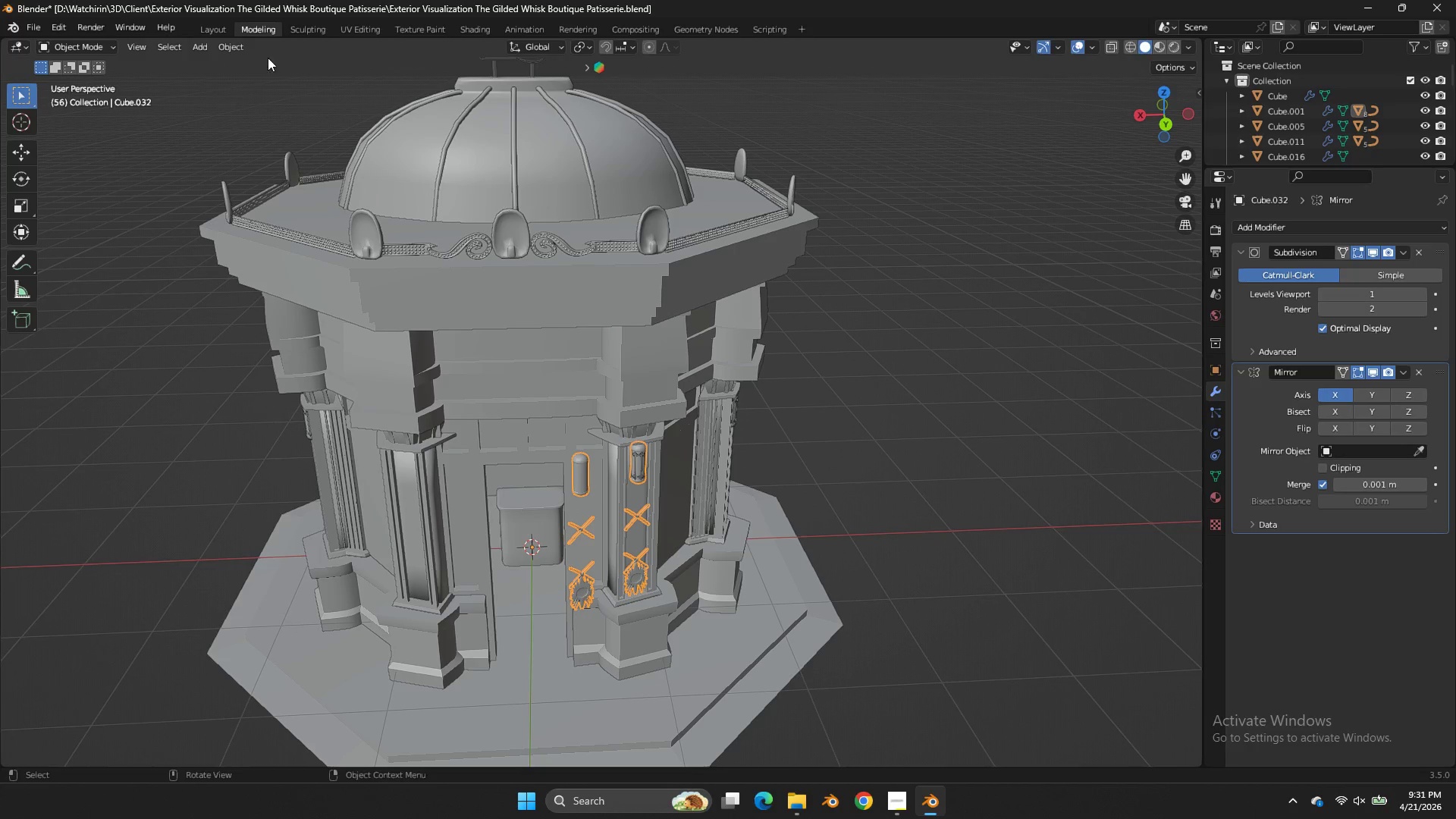 
left_click([224, 47])
 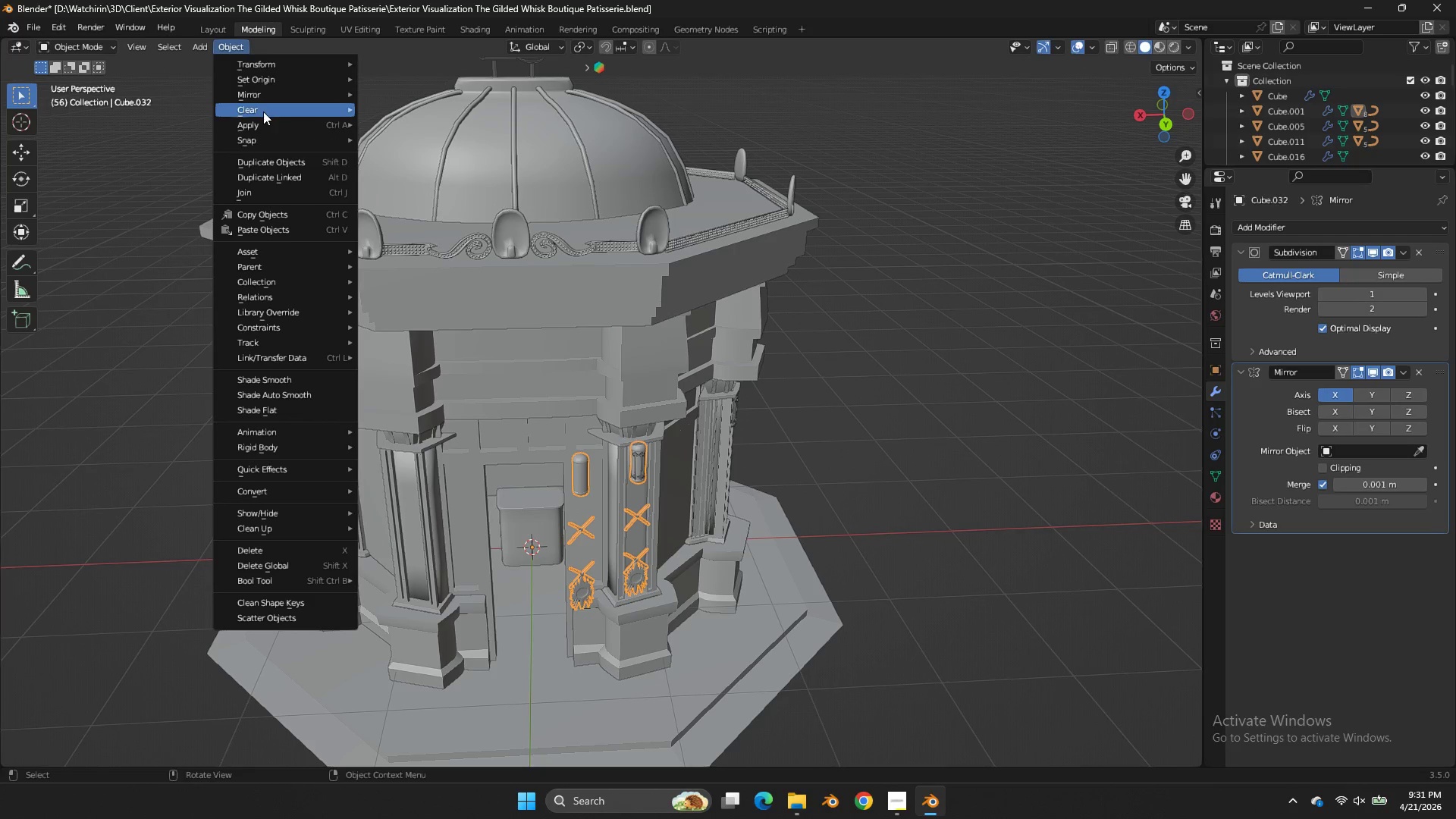 
left_click([265, 121])
 